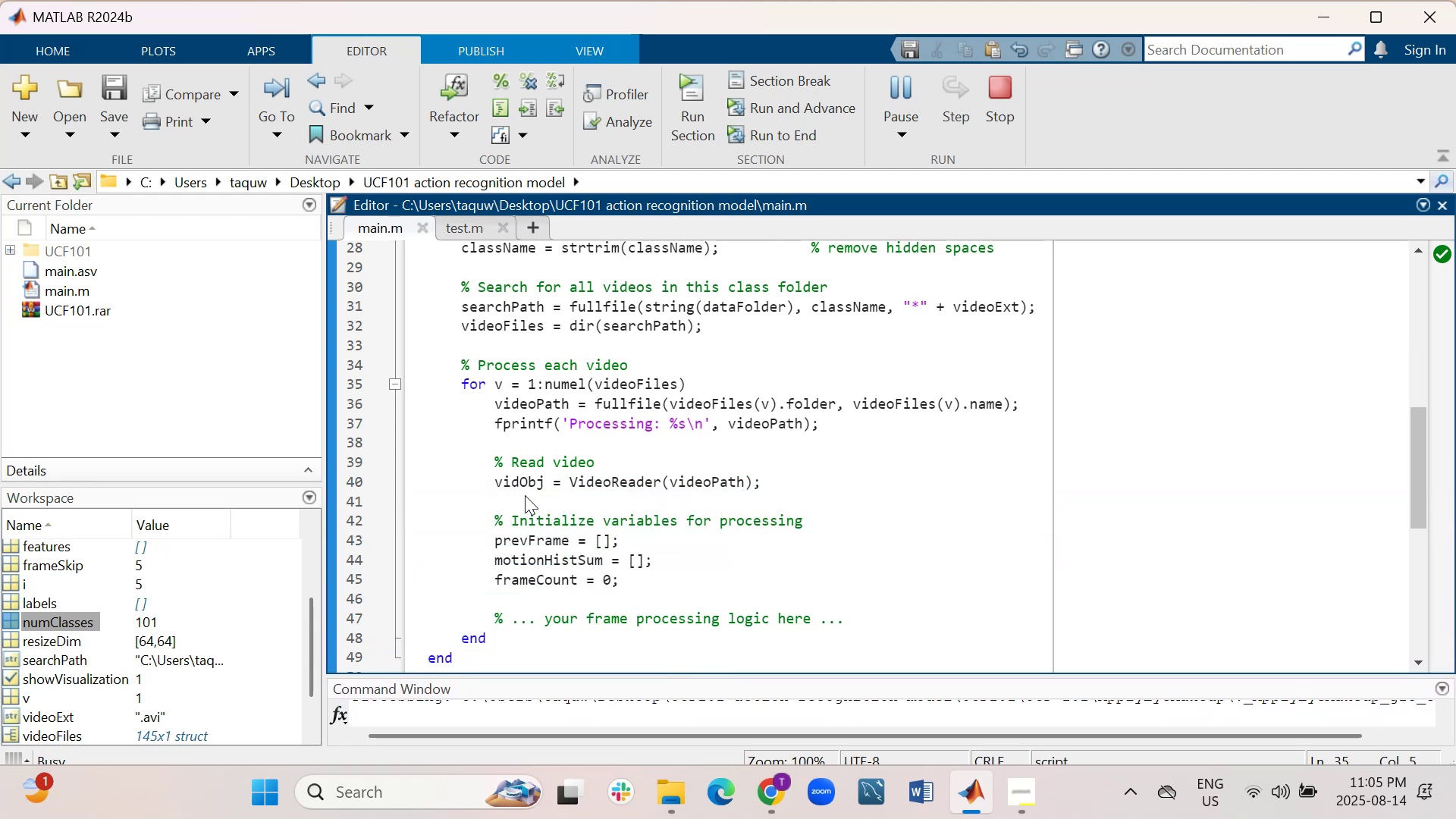 
key(Shift+5)
 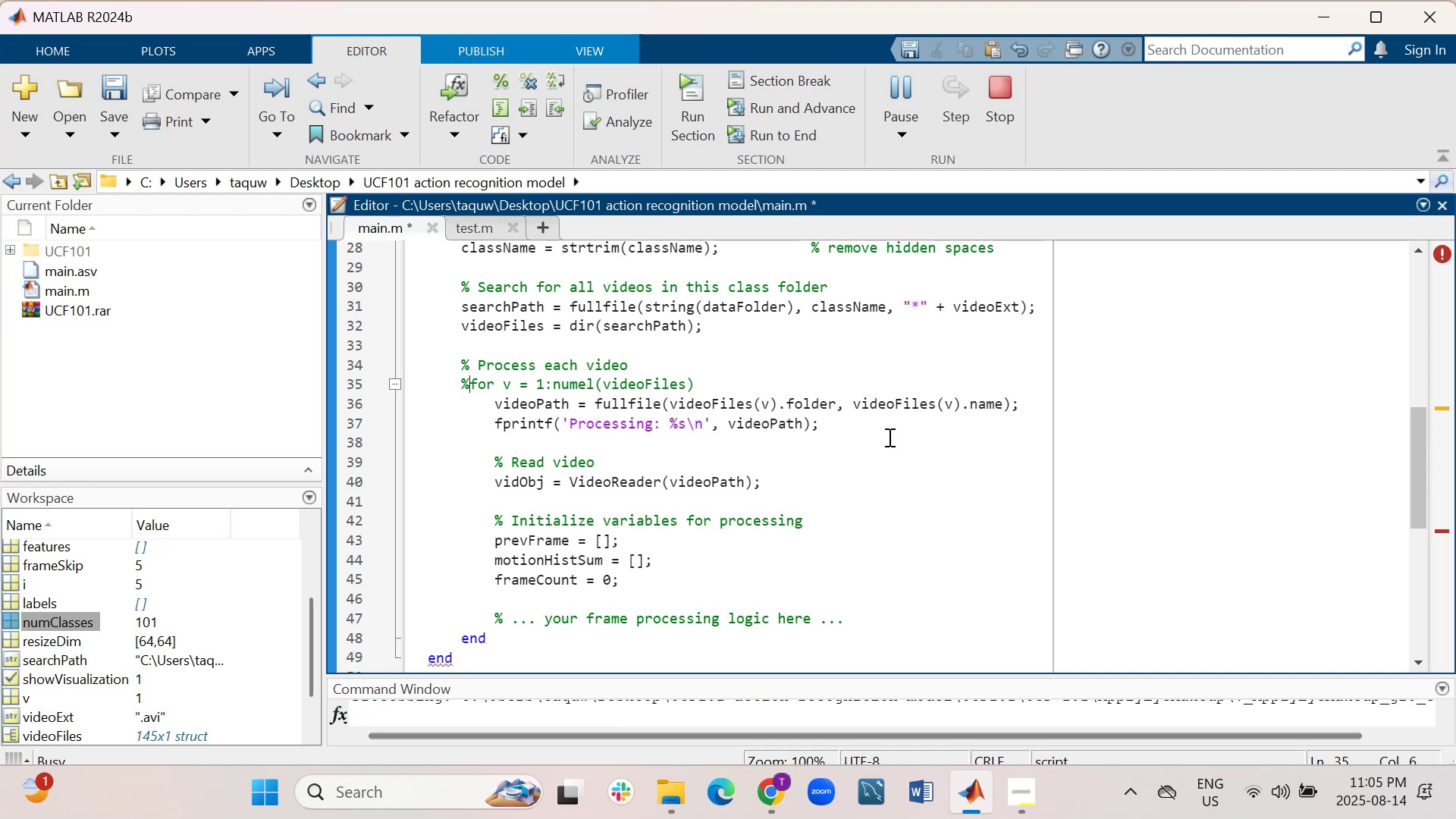 
left_click([821, 378])
 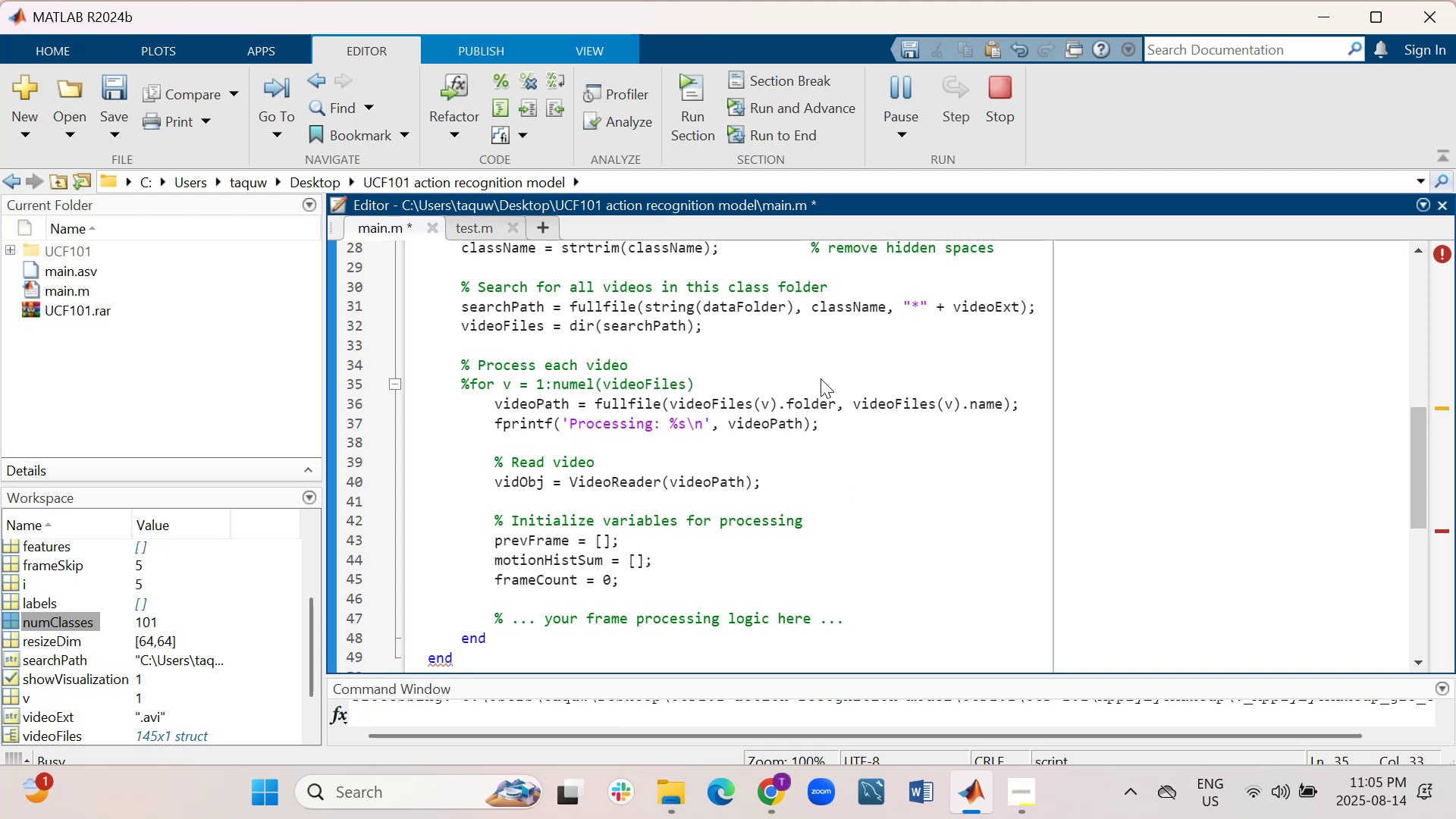 
key(Shift+ShiftRight)
 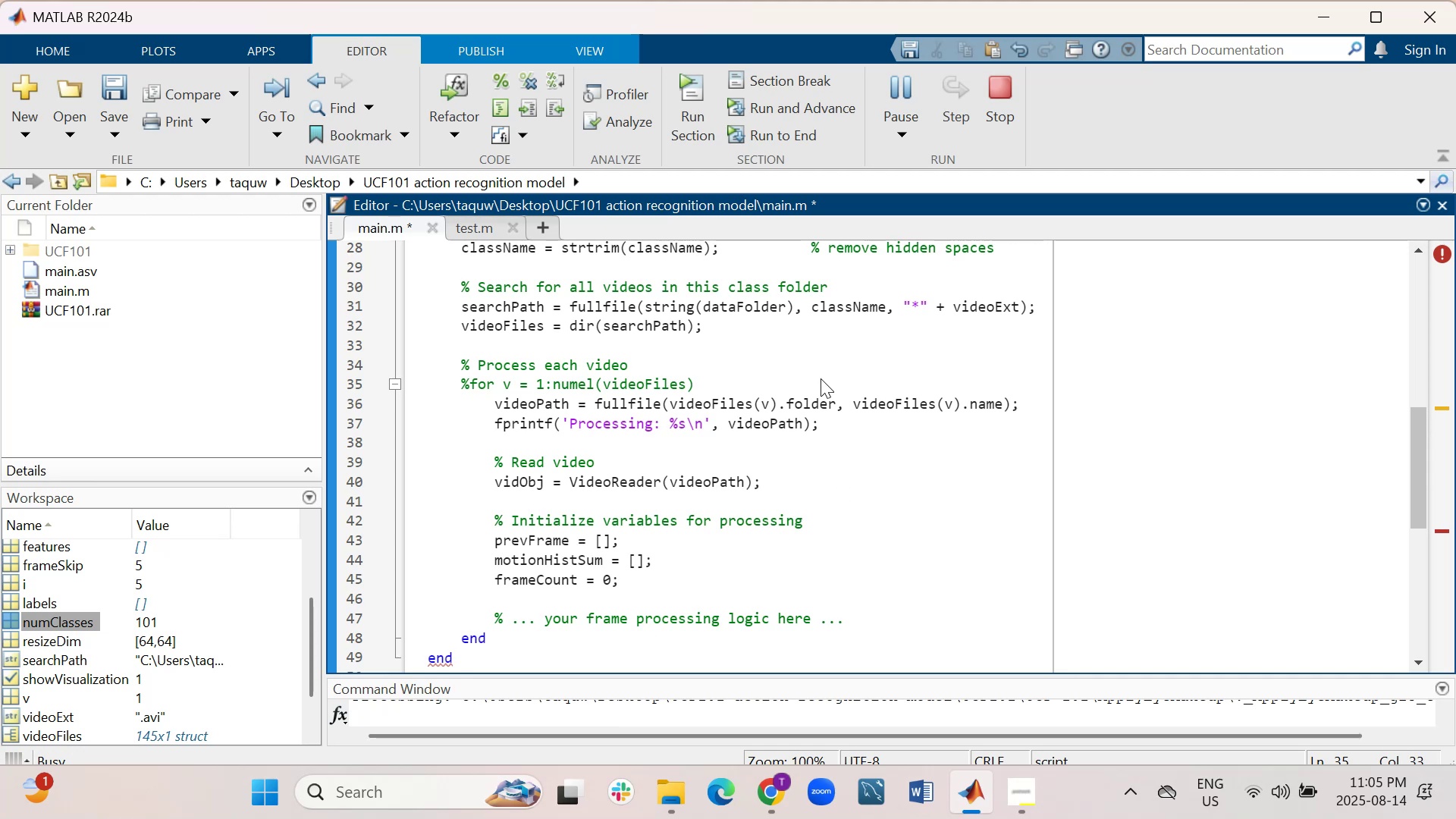 
key(Shift+Enter)
 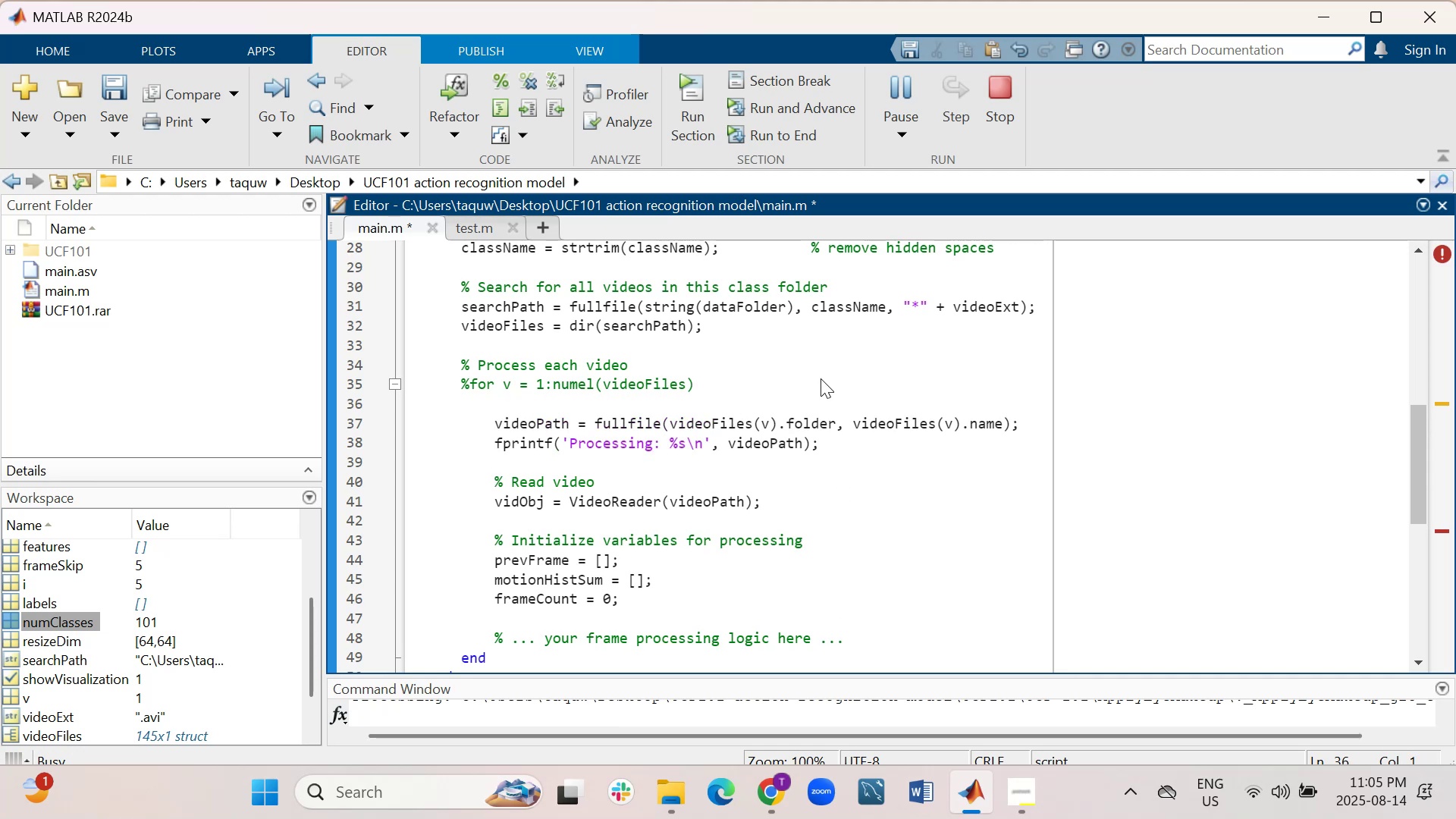 
key(Tab)
 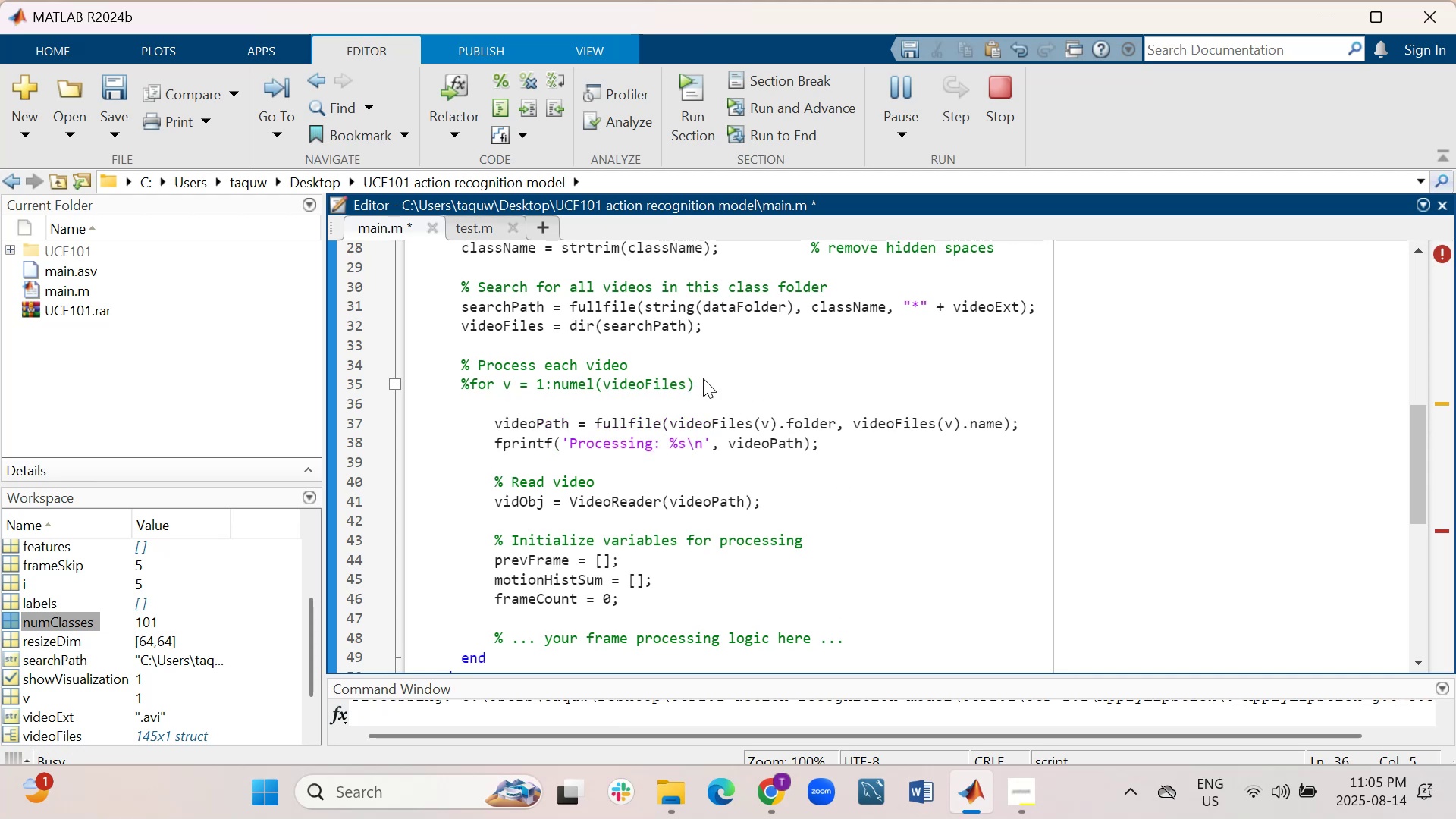 
left_click_drag(start_coordinate=[702, 387], to_coordinate=[653, 387])
 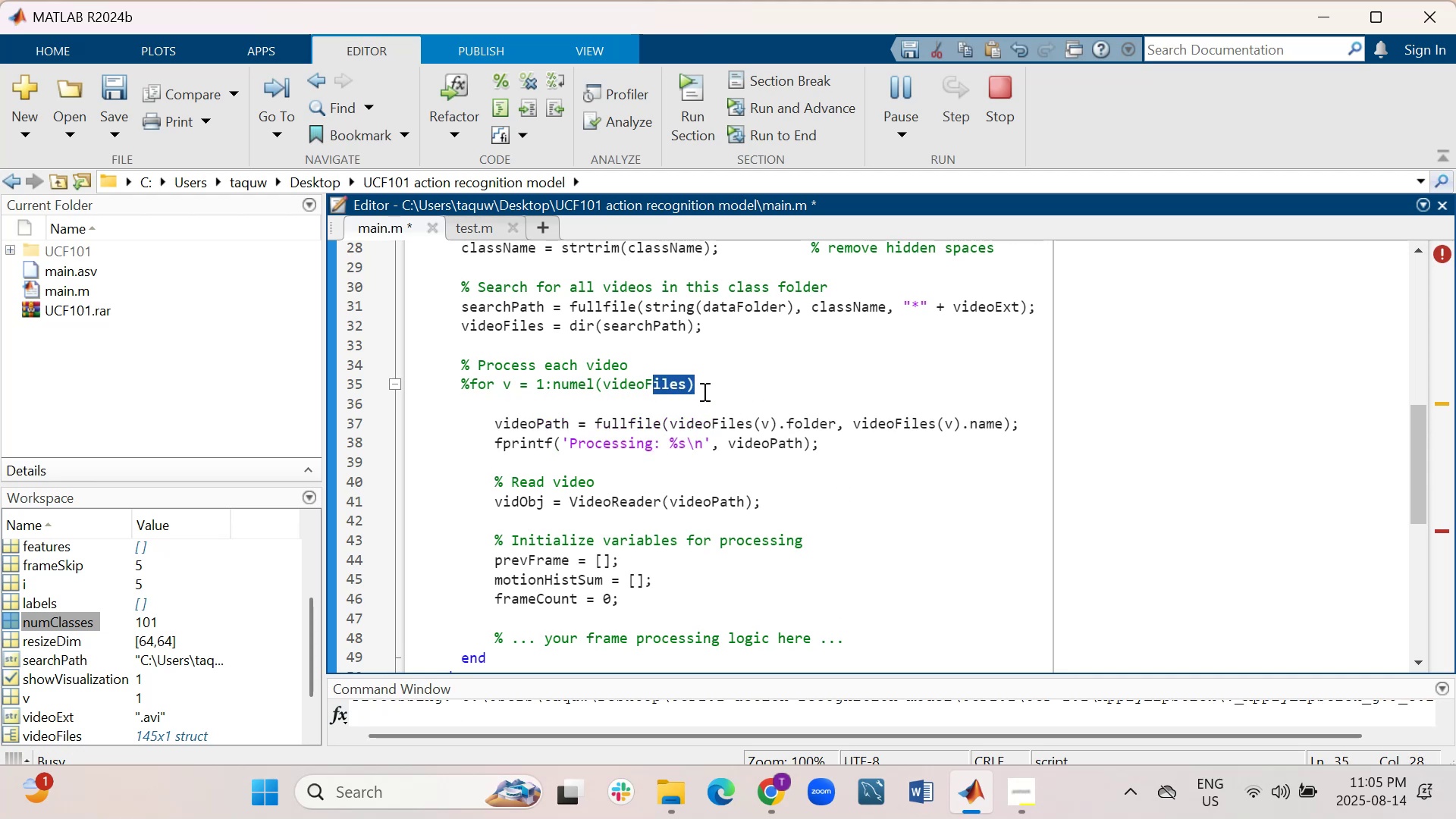 
left_click([735, 385])
 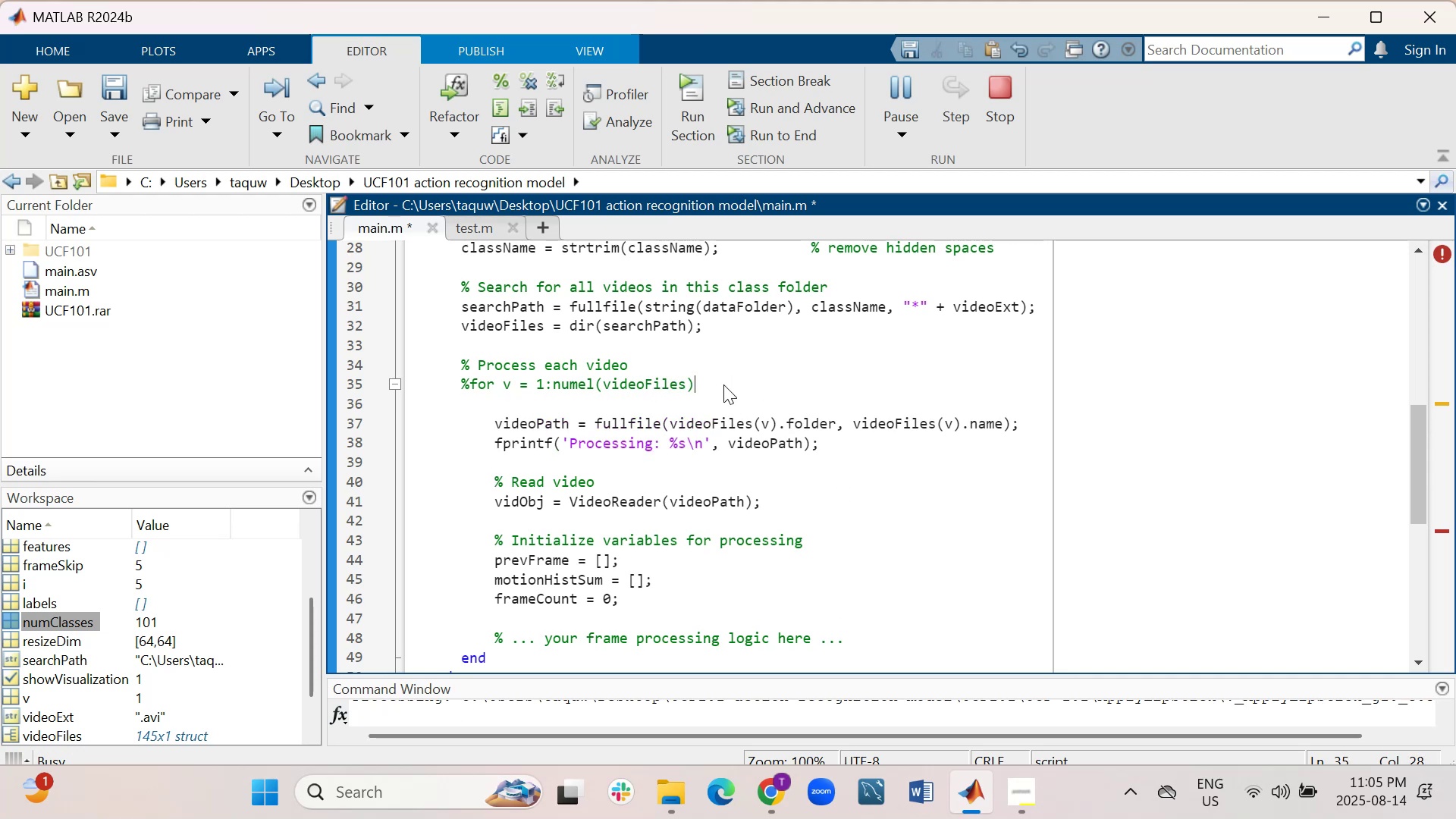 
left_click_drag(start_coordinate=[722, 385], to_coordinate=[468, 388])
 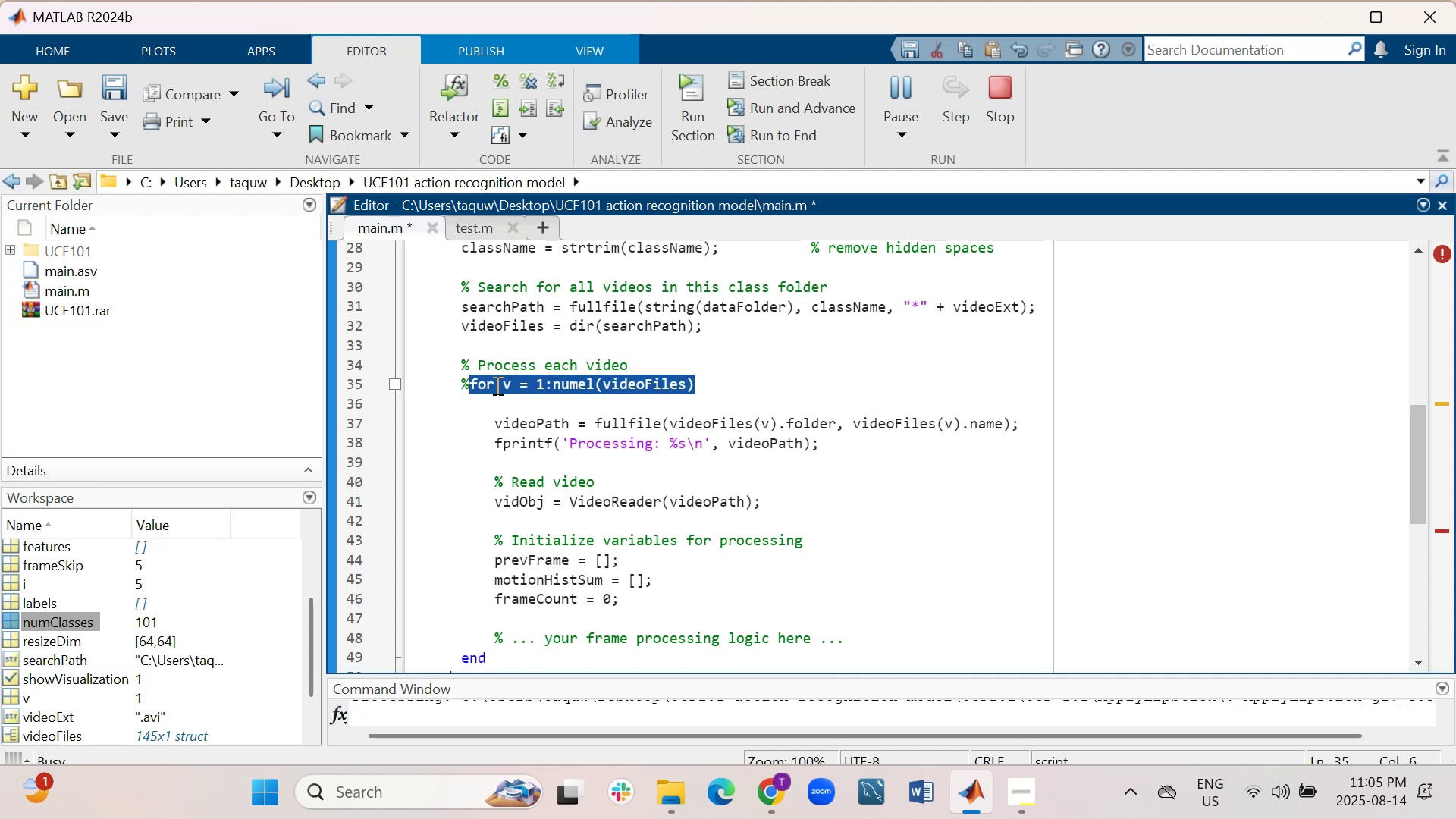 
right_click([497, 384])
 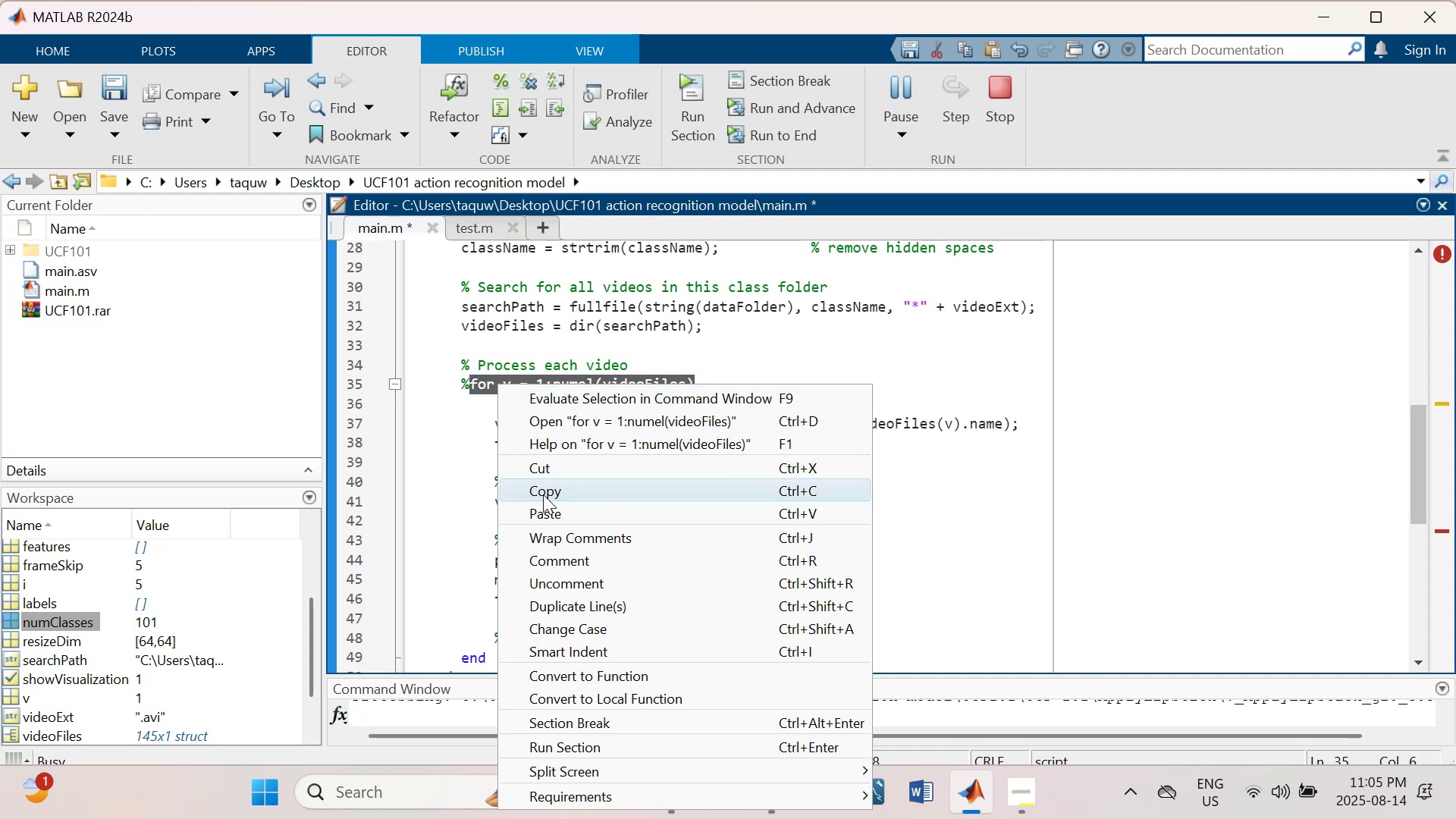 
left_click([543, 494])
 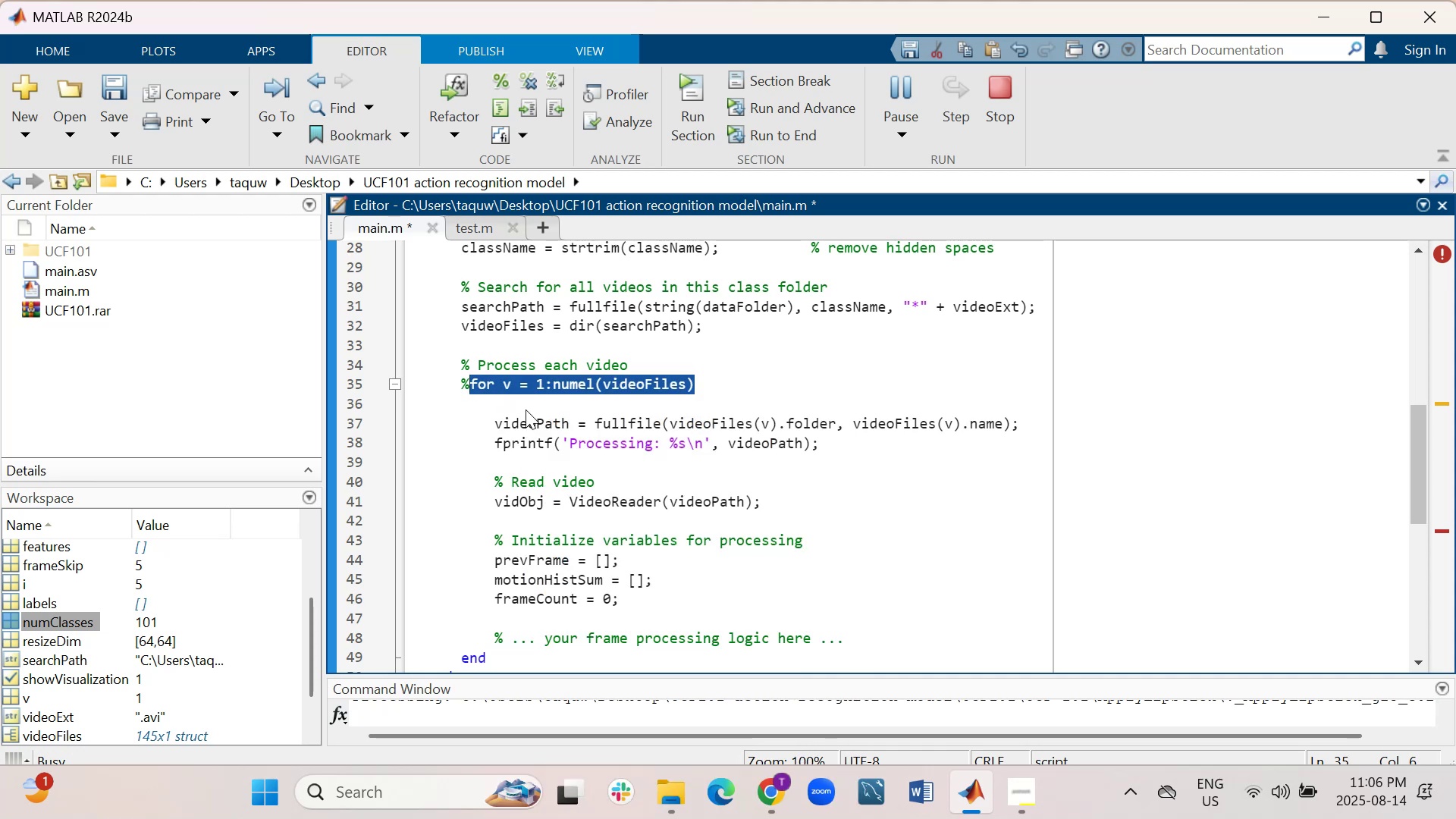 
left_click([525, 403])
 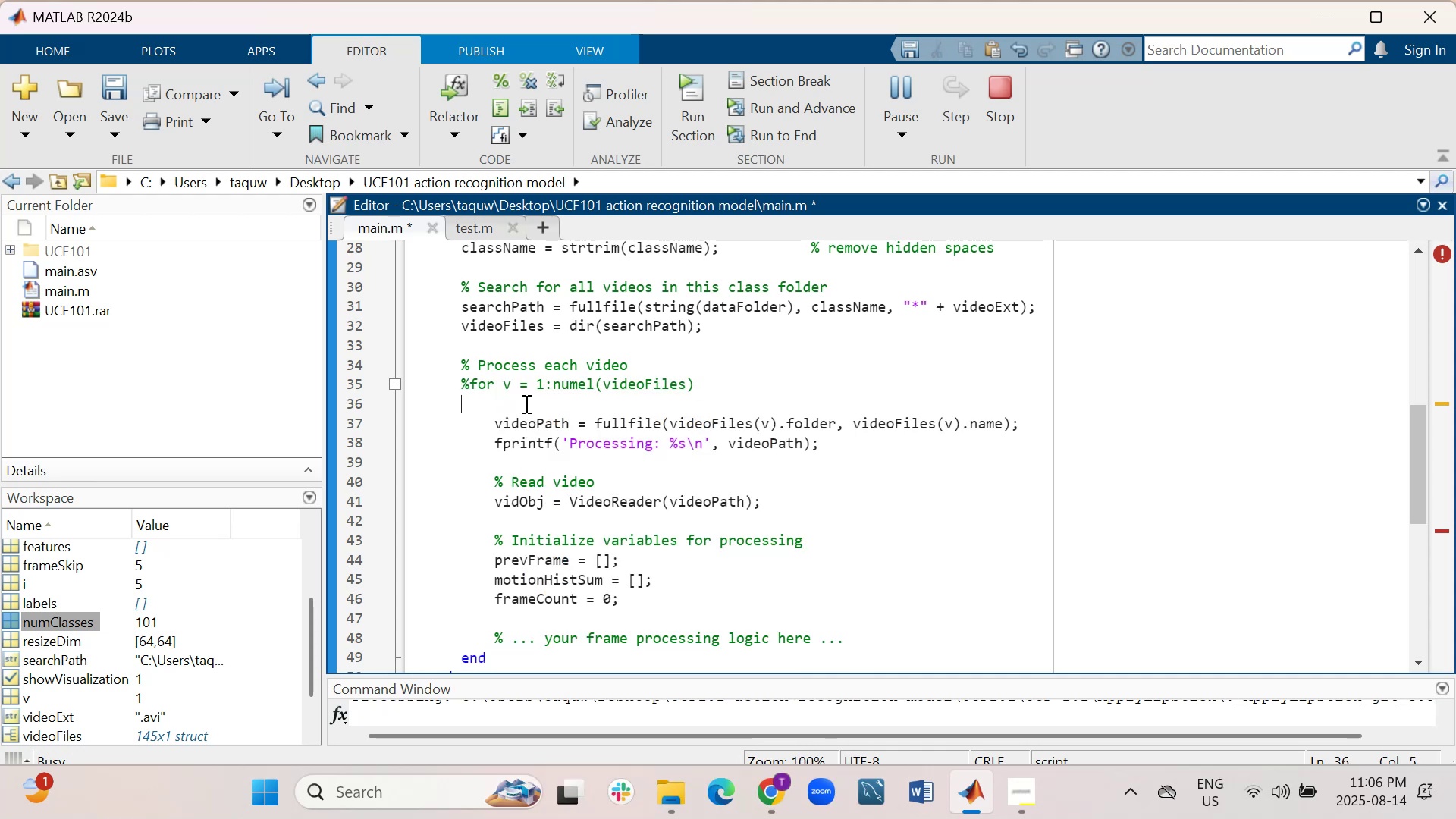 
right_click([525, 403])
 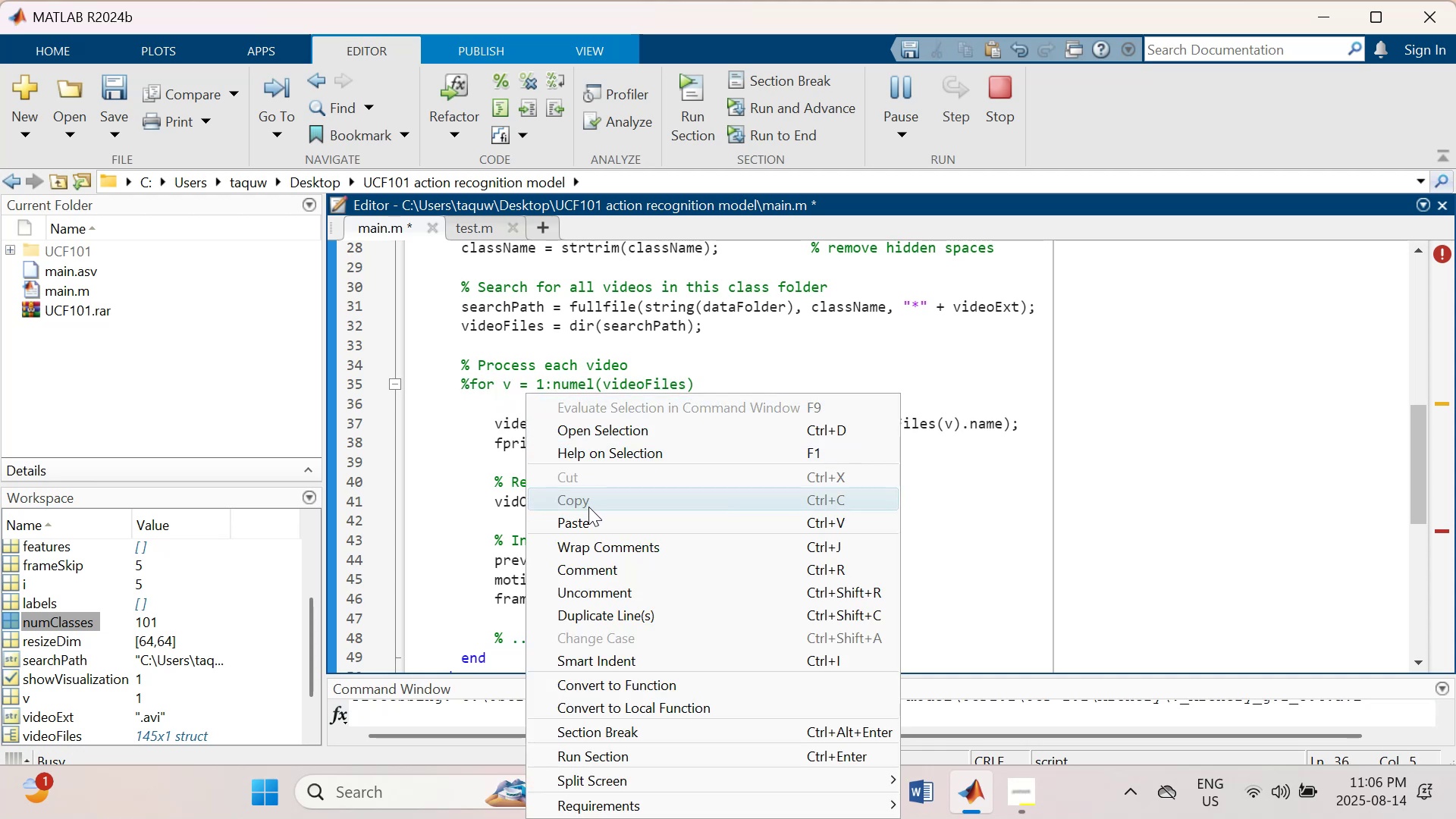 
left_click([594, 522])
 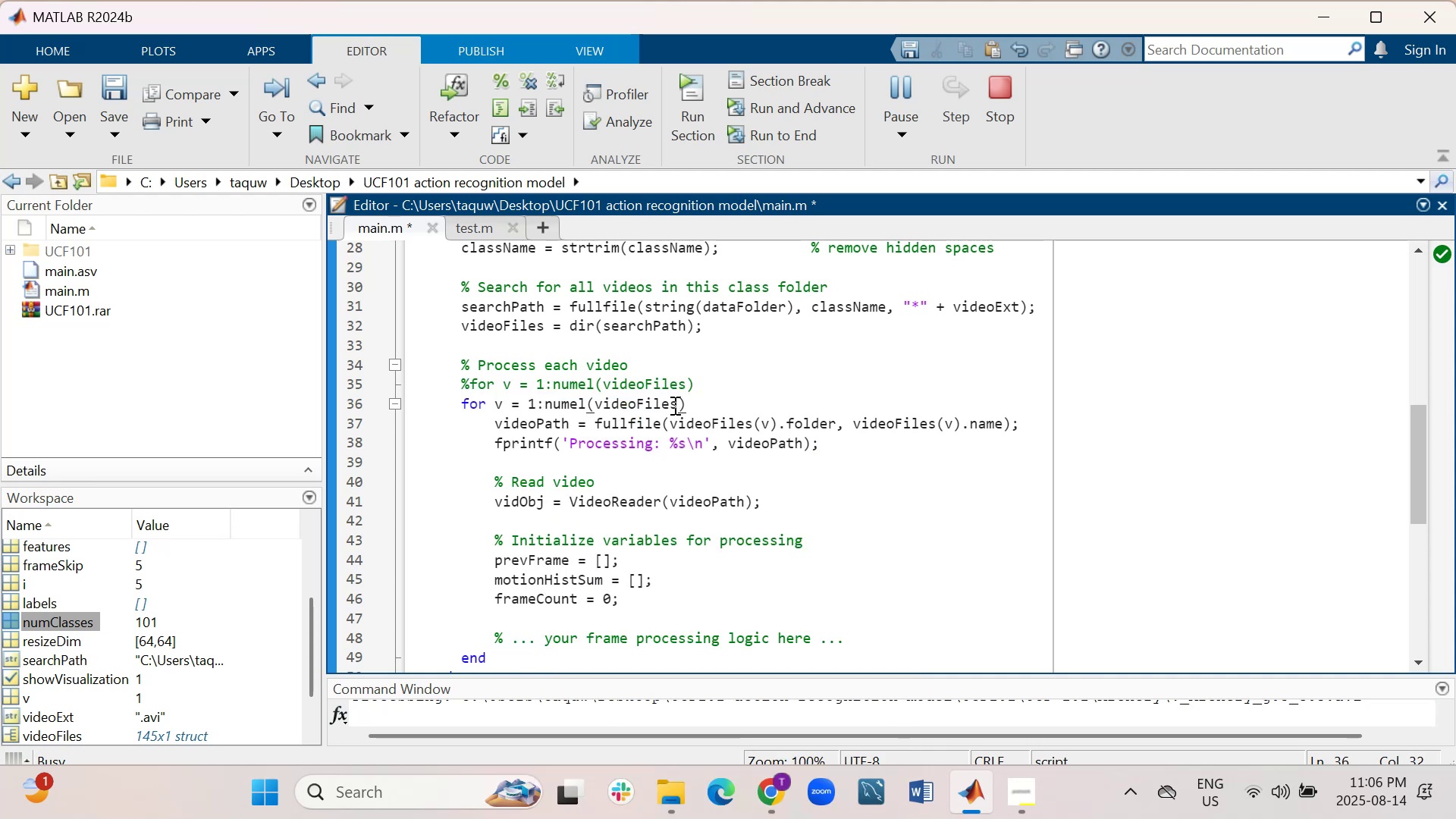 
left_click_drag(start_coordinate=[690, 403], to_coordinate=[546, 407])
 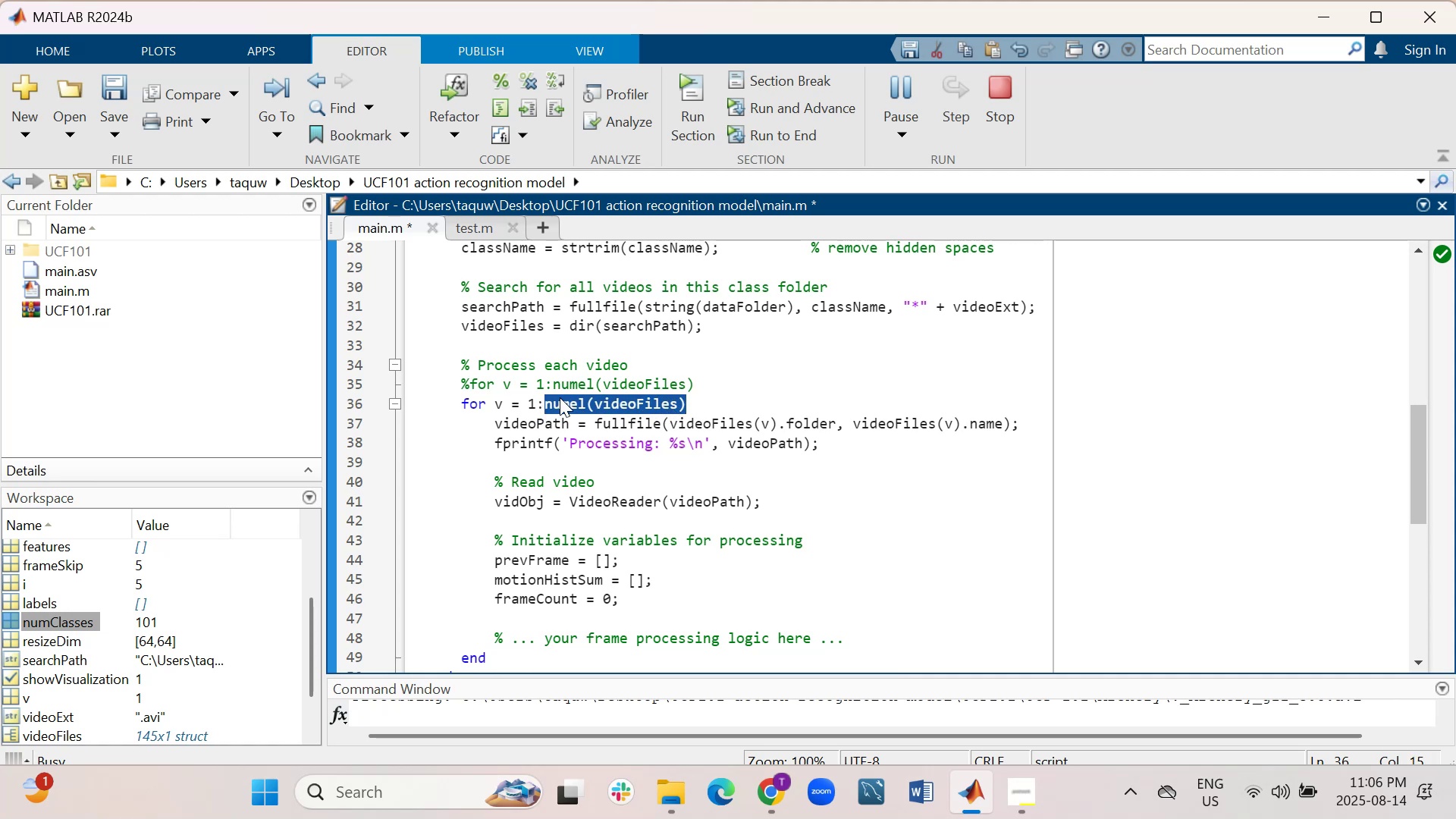 
key(5)
 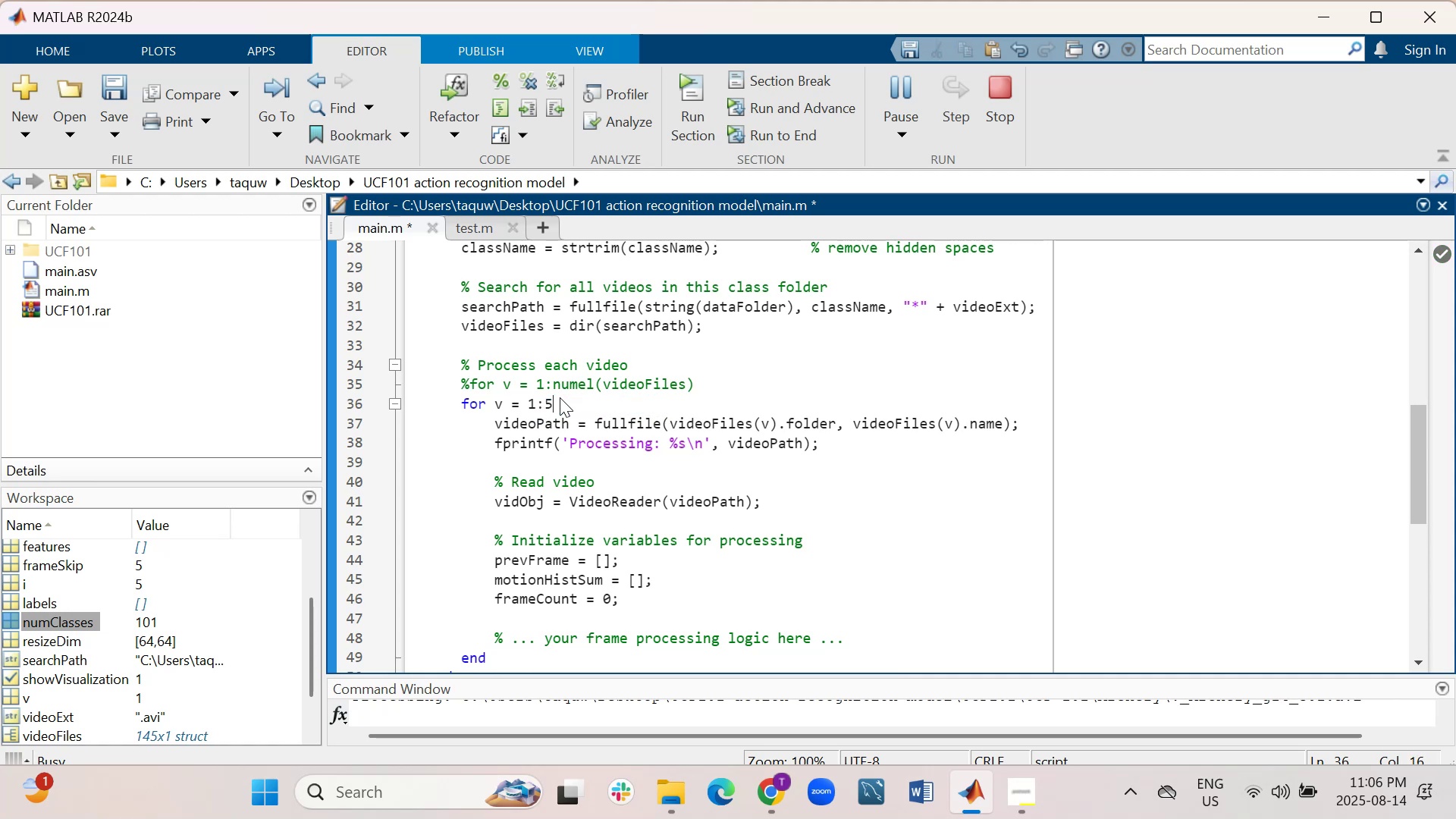 
key(Control+S)
 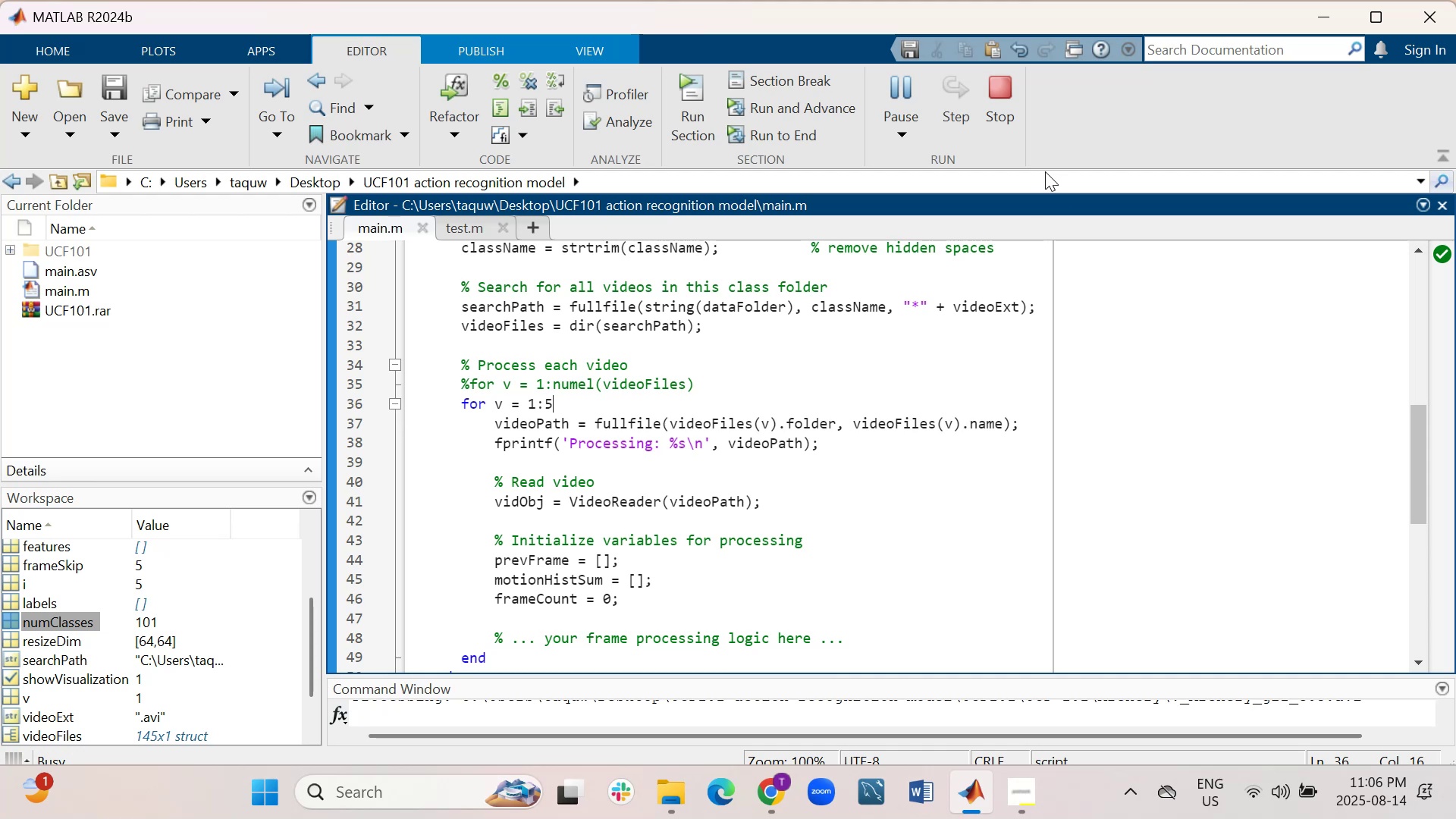 
wait(5.79)
 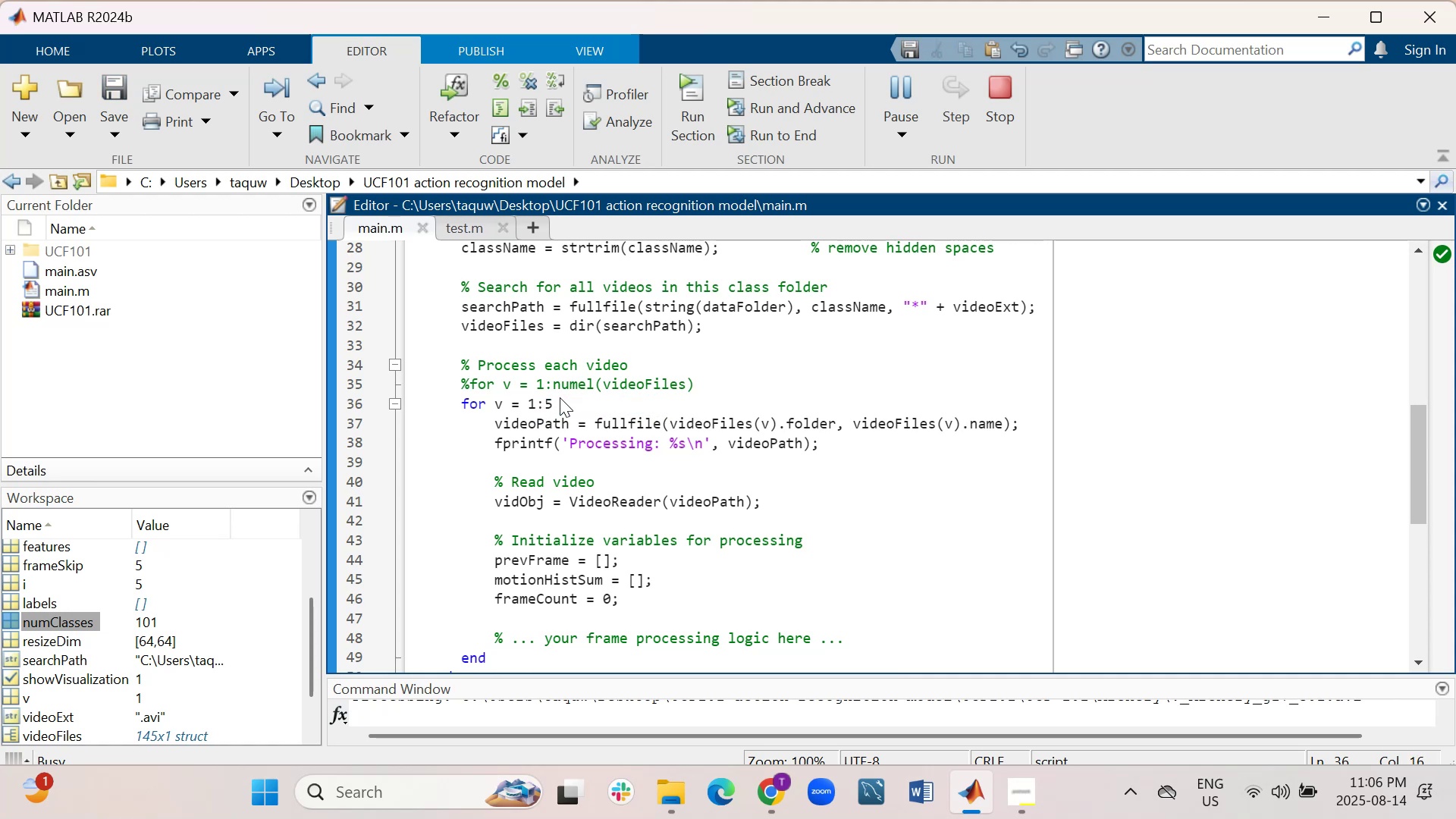 
left_click([1002, 85])
 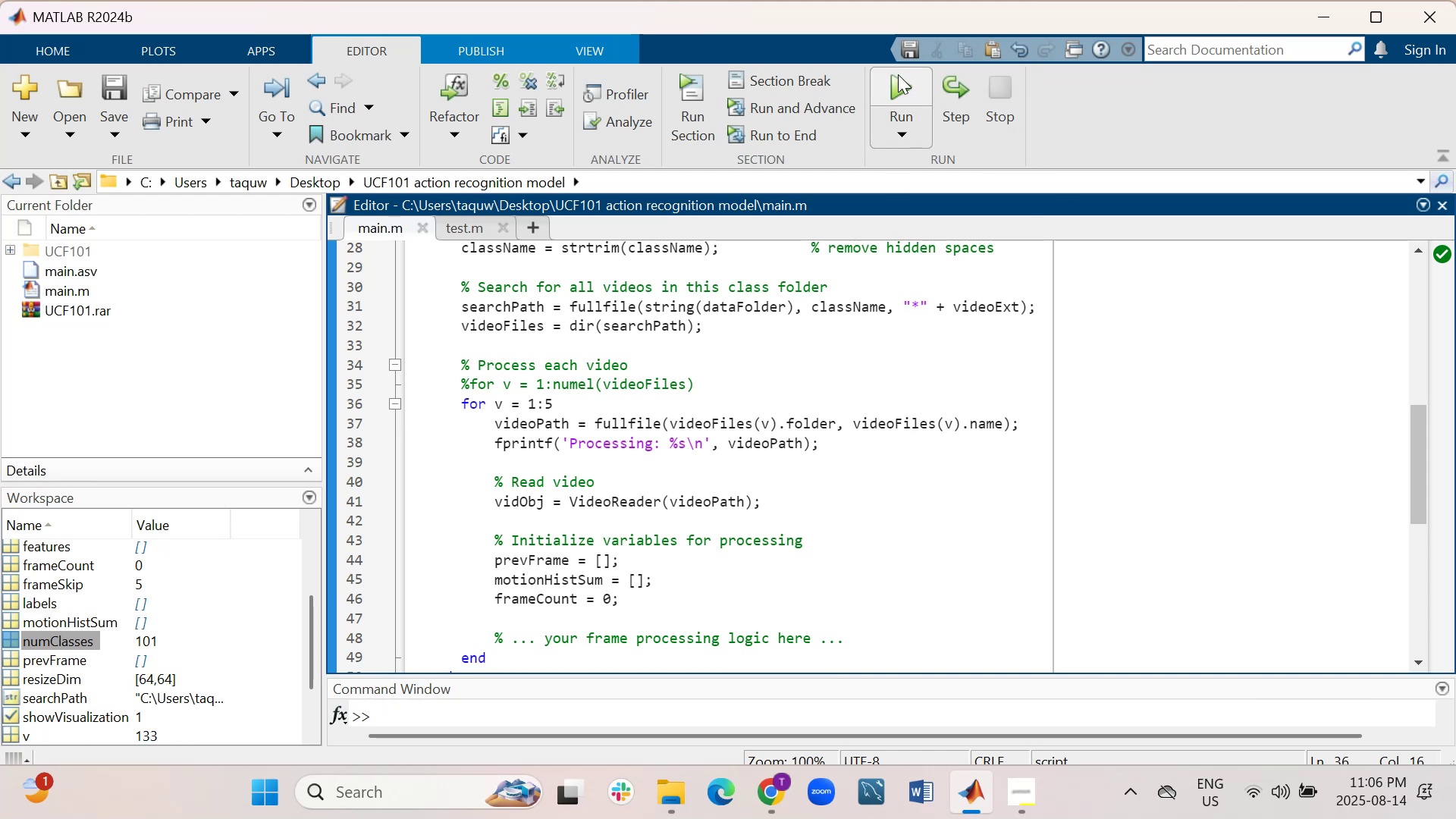 
left_click([898, 80])
 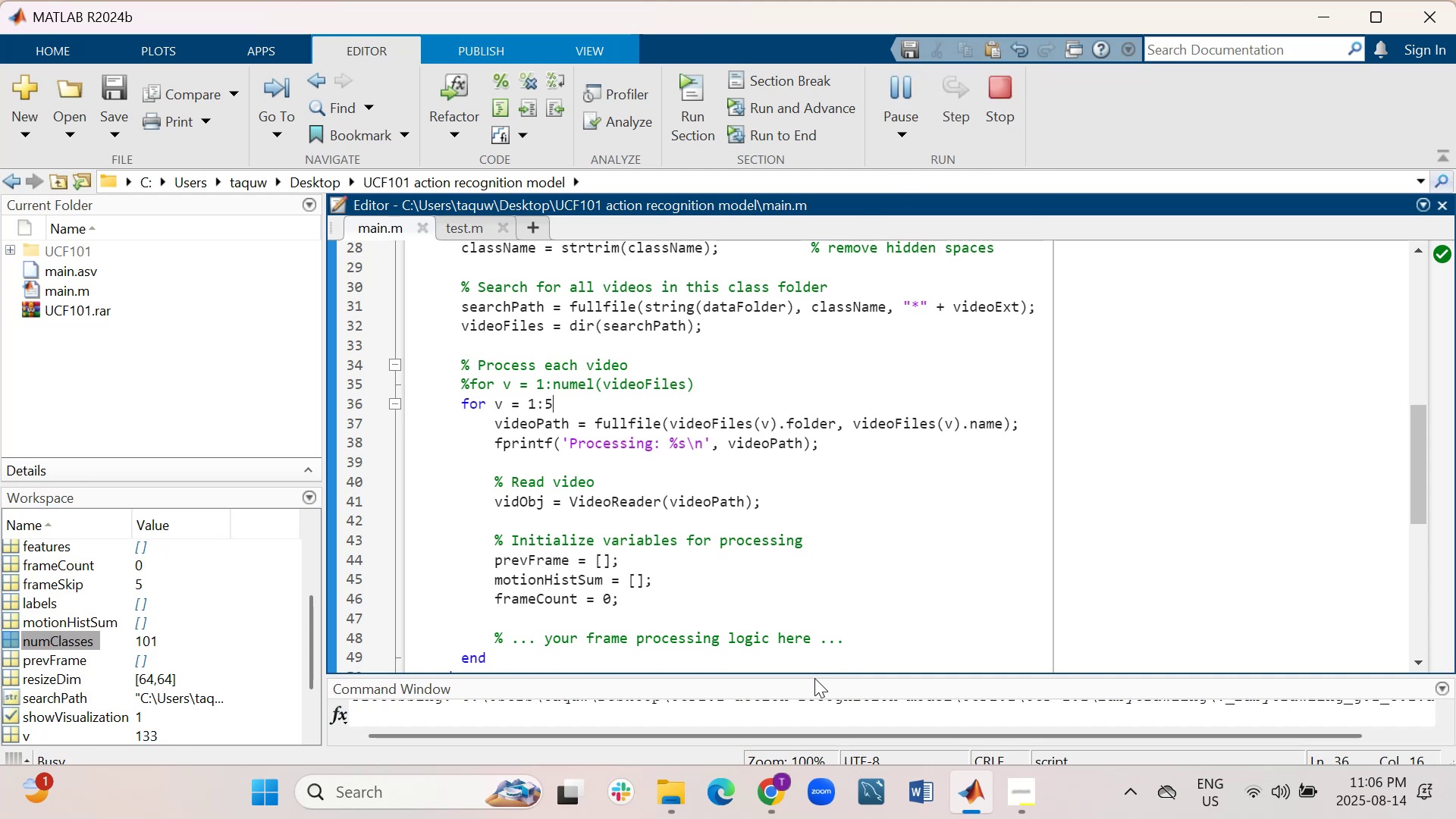 
left_click_drag(start_coordinate=[814, 675], to_coordinate=[808, 396])
 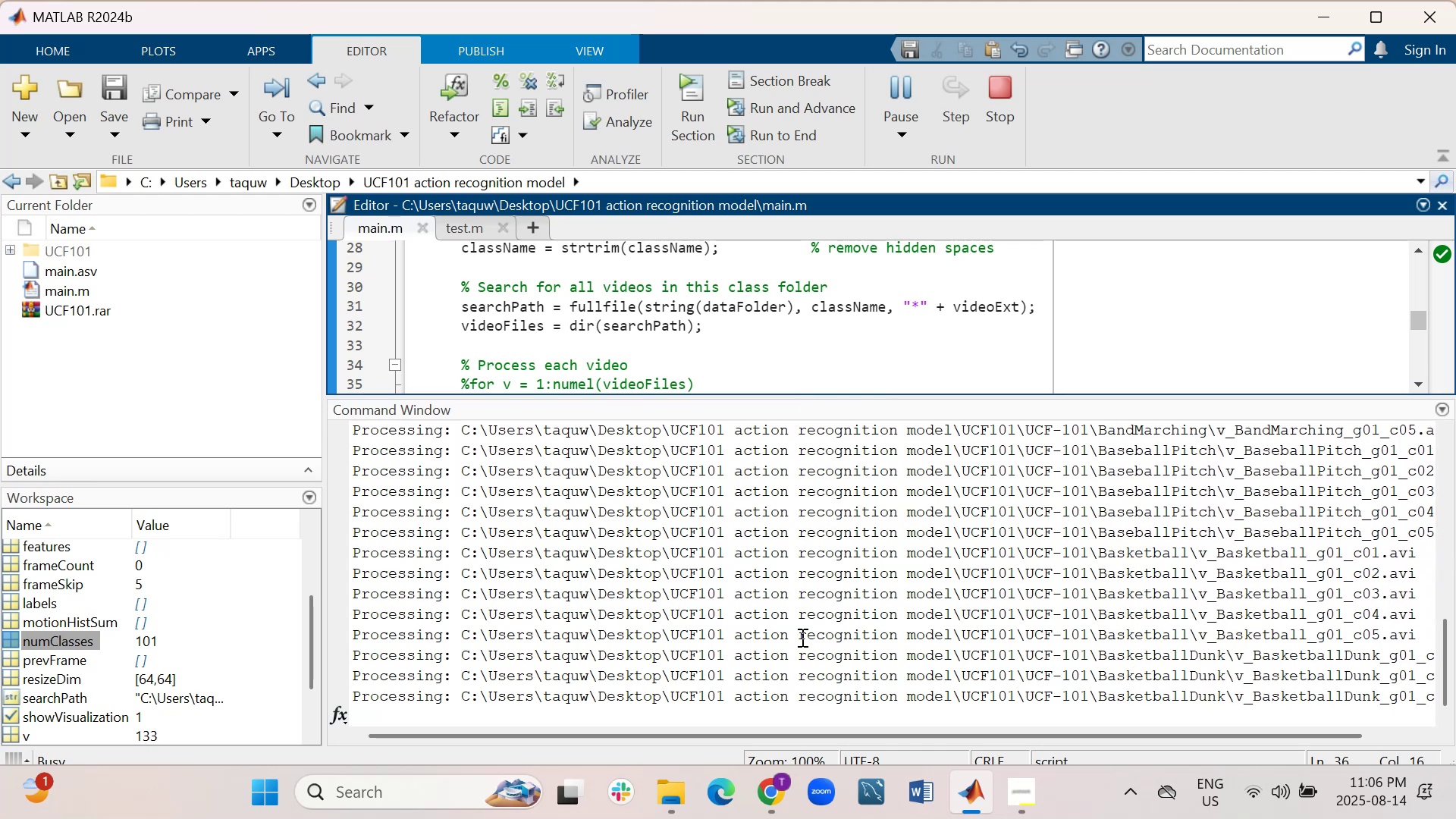 
scroll: coordinate [801, 637], scroll_direction: down, amount: 2.0
 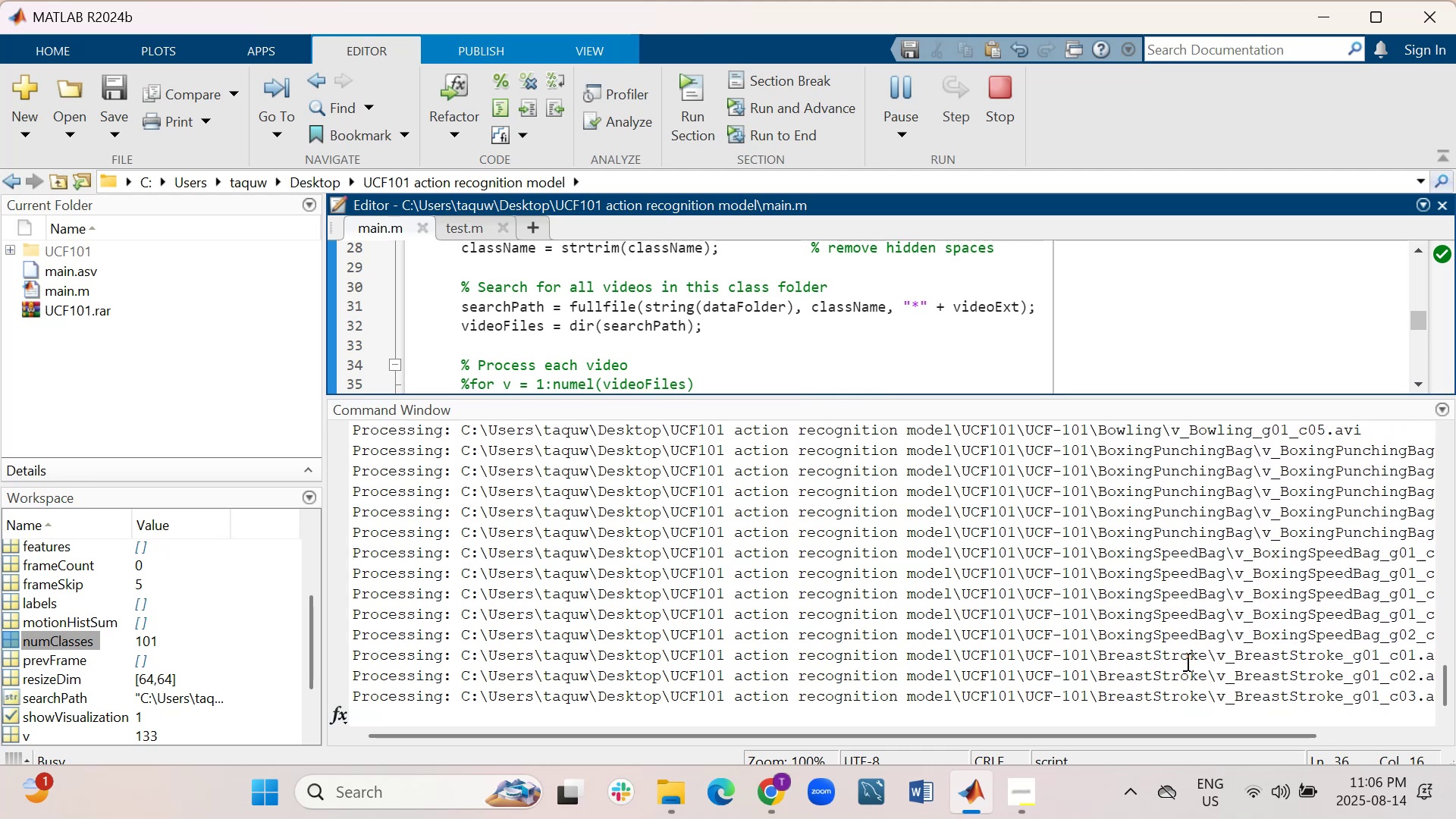 
wait(10.29)
 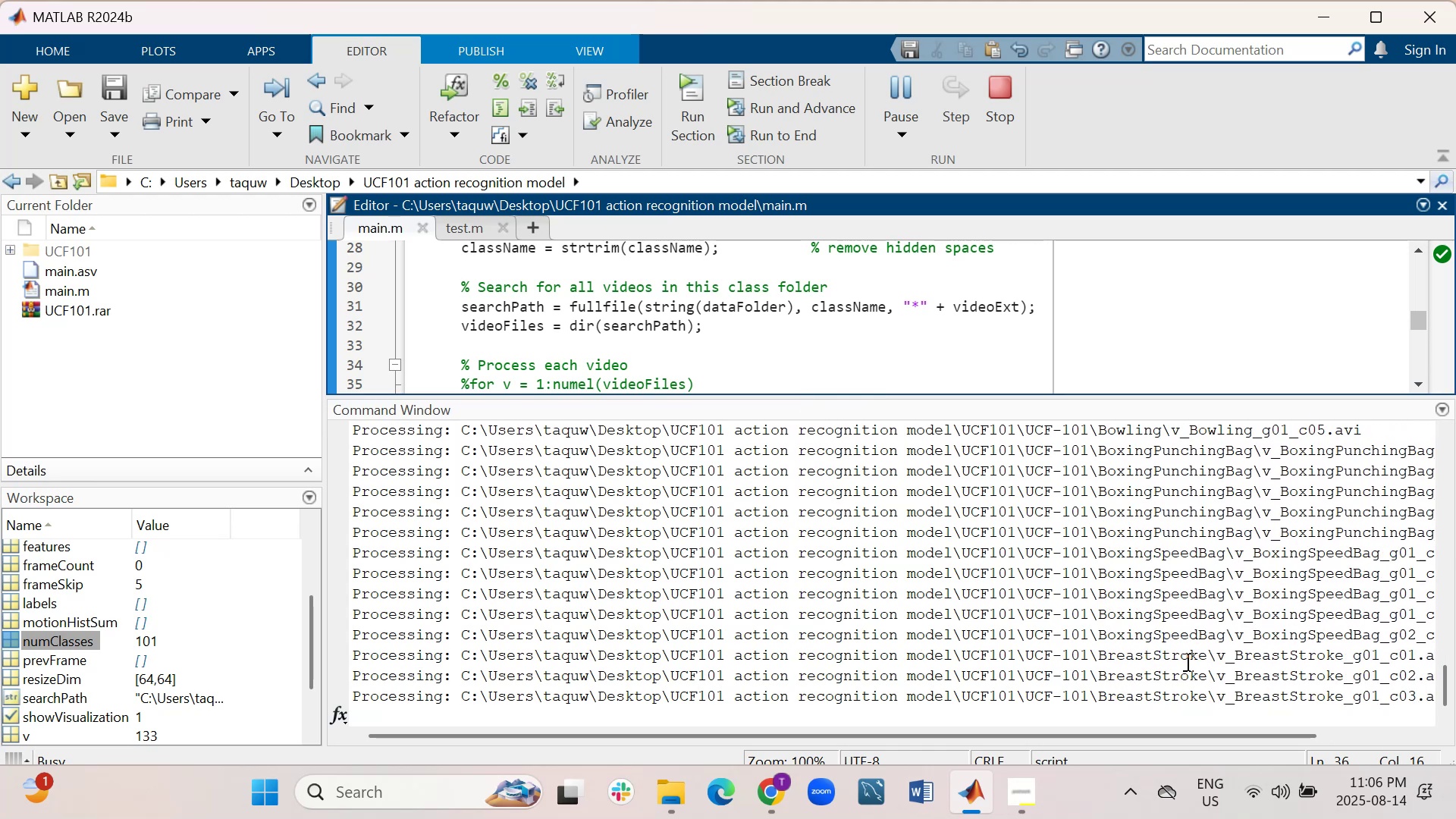 
scroll: coordinate [977, 646], scroll_direction: up, amount: 4.0
 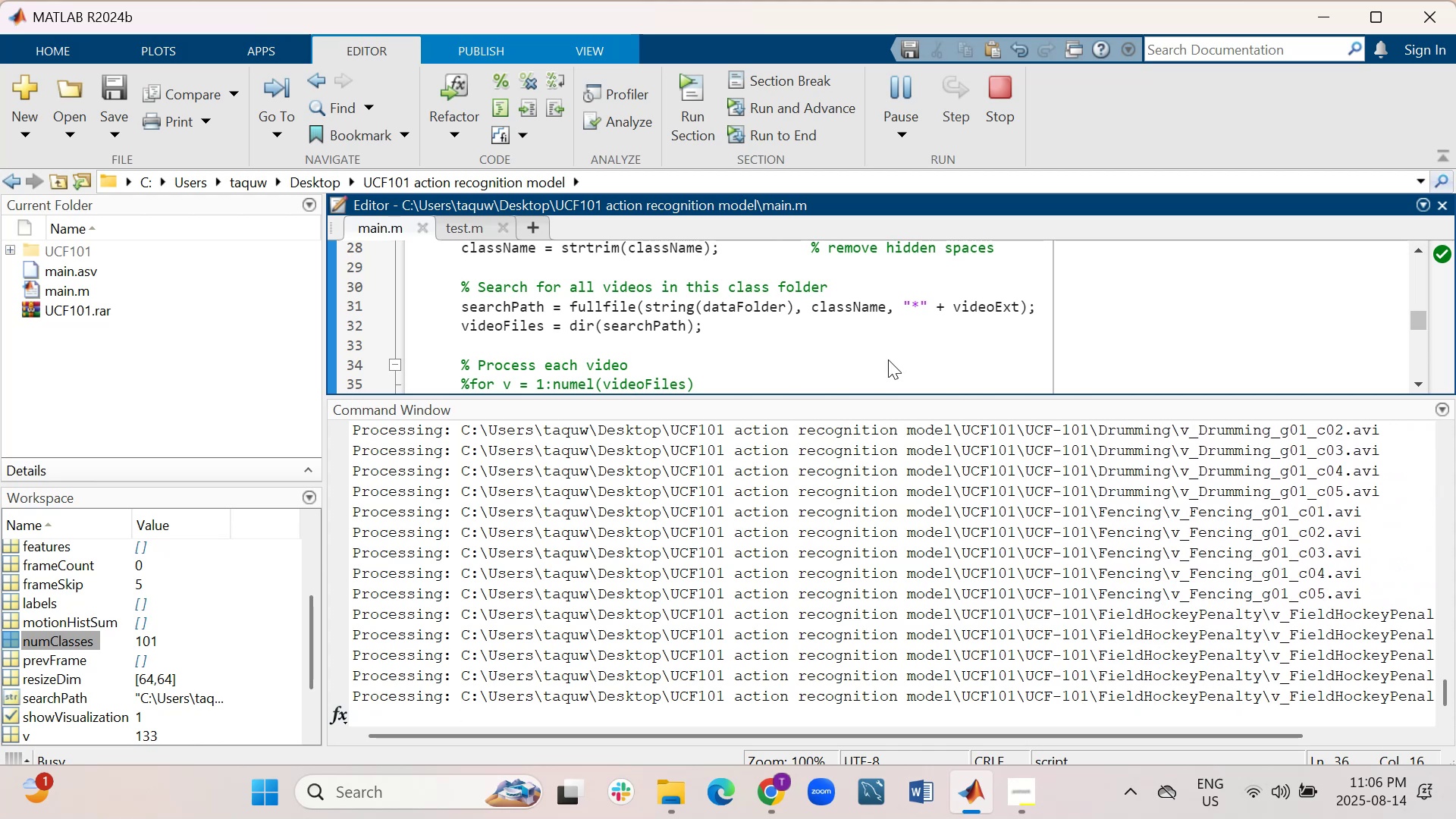 
left_click_drag(start_coordinate=[849, 395], to_coordinate=[865, 540])
 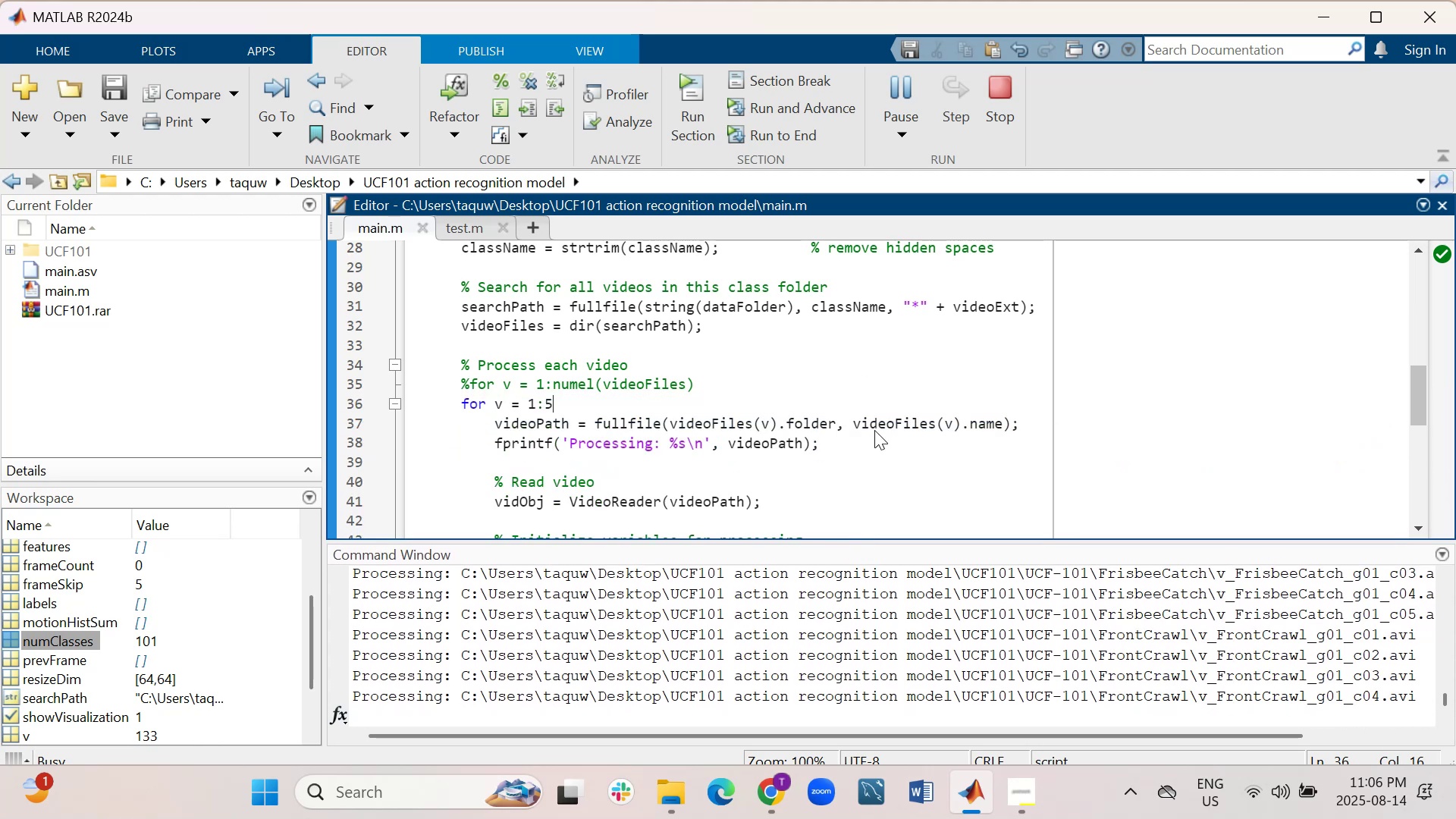 
scroll: coordinate [874, 433], scroll_direction: down, amount: 2.0
 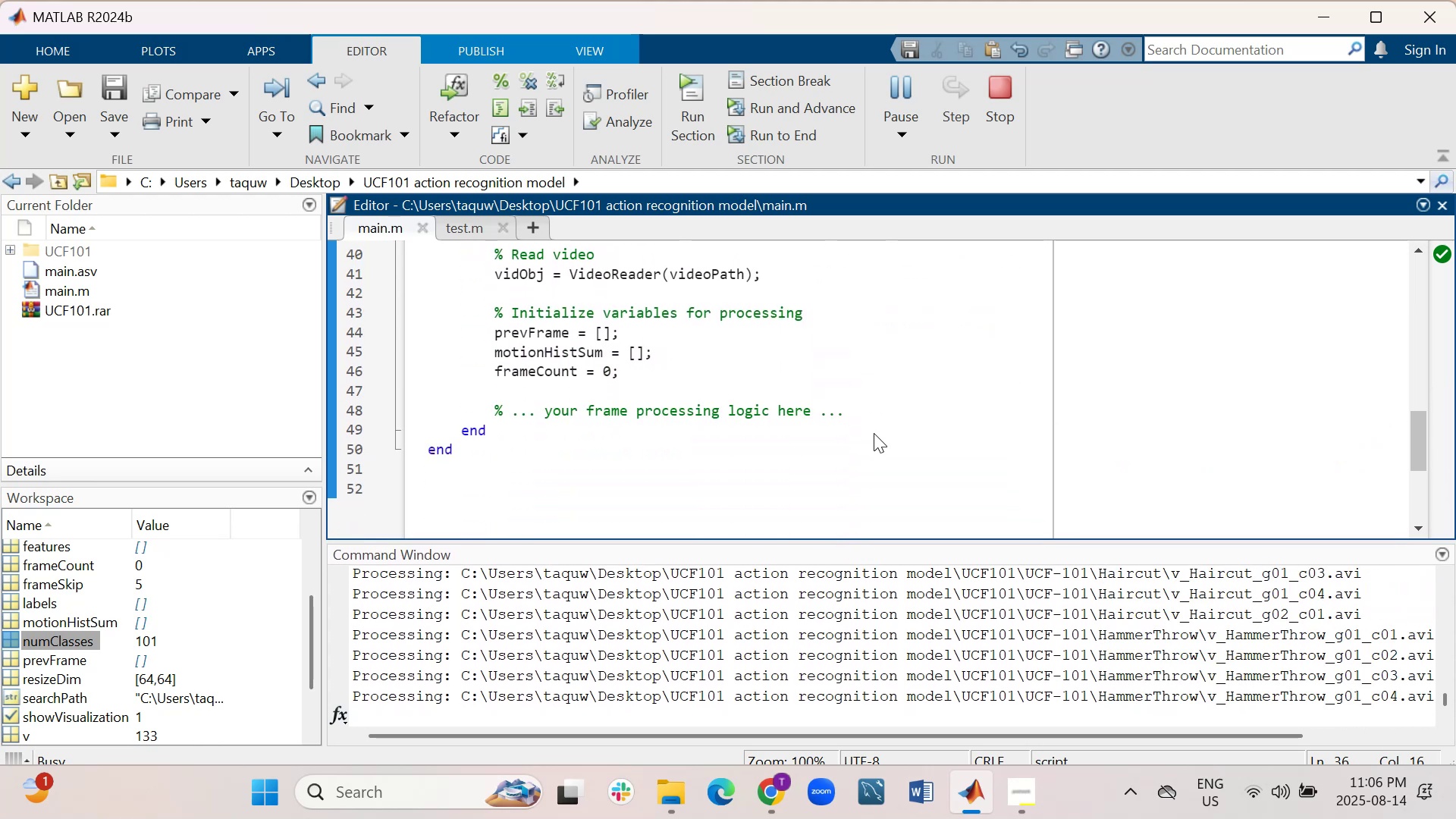 
scroll: coordinate [874, 433], scroll_direction: up, amount: 1.0
 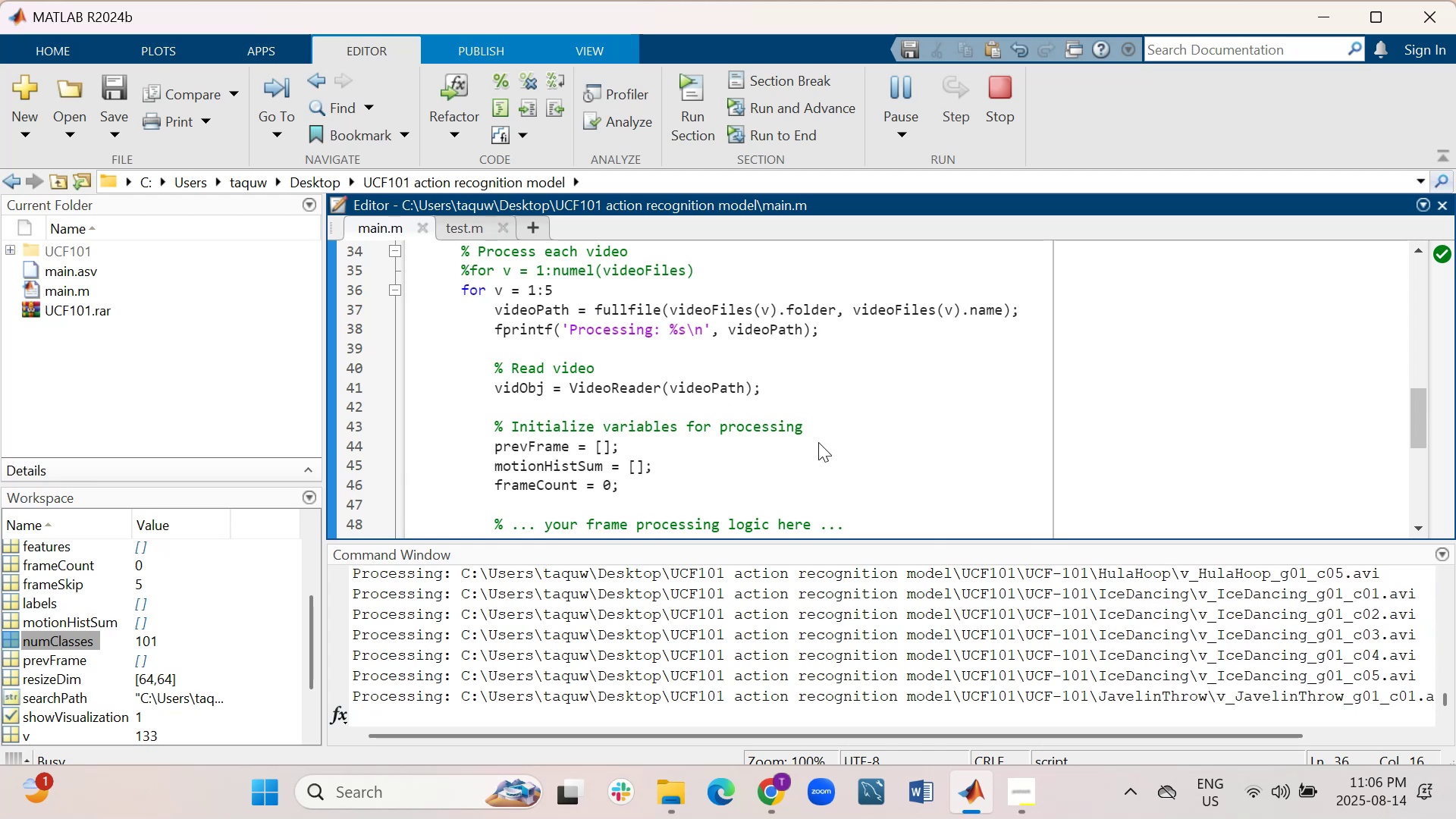 
wait(8.0)
 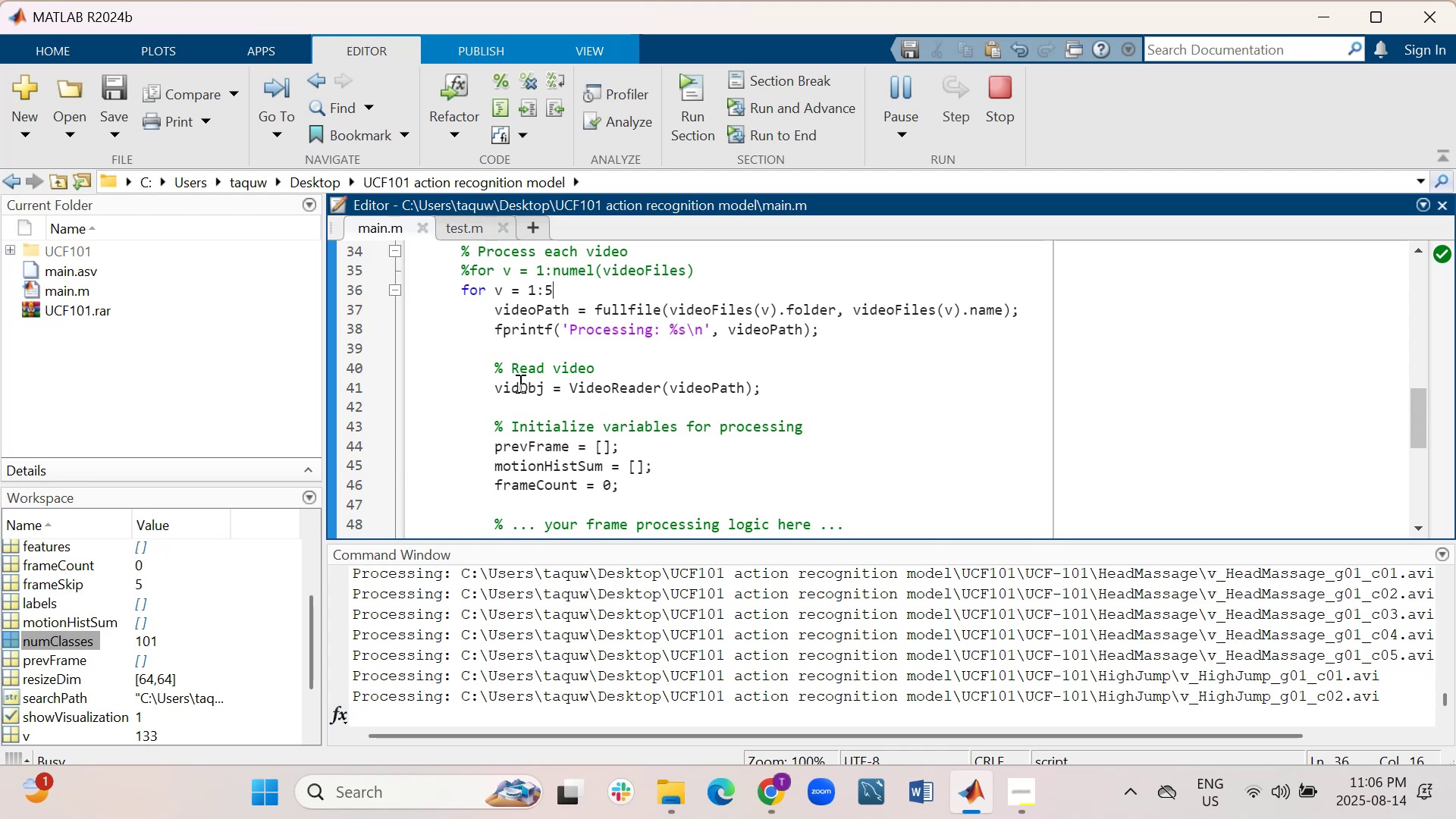 
scroll: coordinate [127, 644], scroll_direction: up, amount: 4.0
 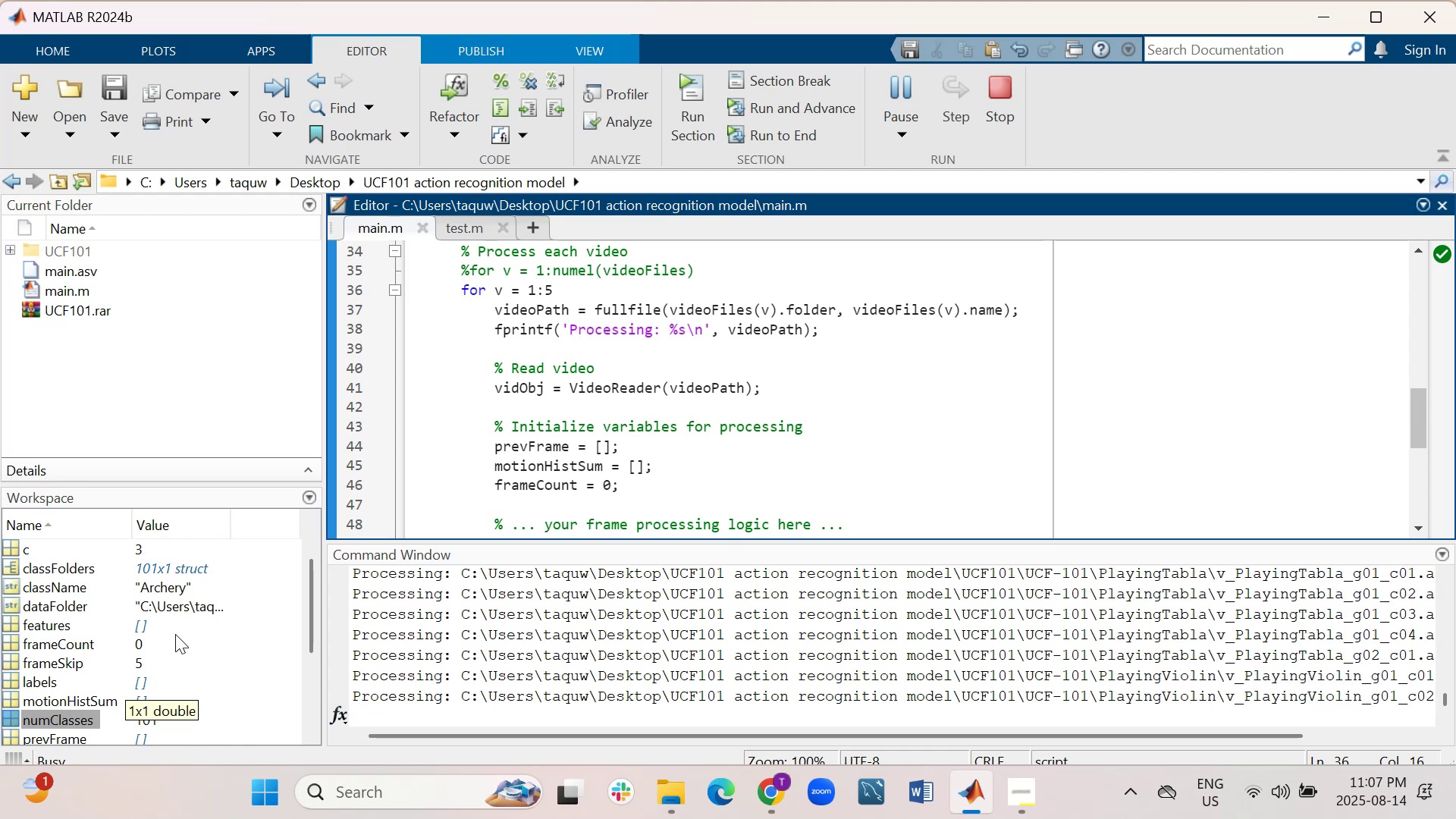 
wait(12.05)
 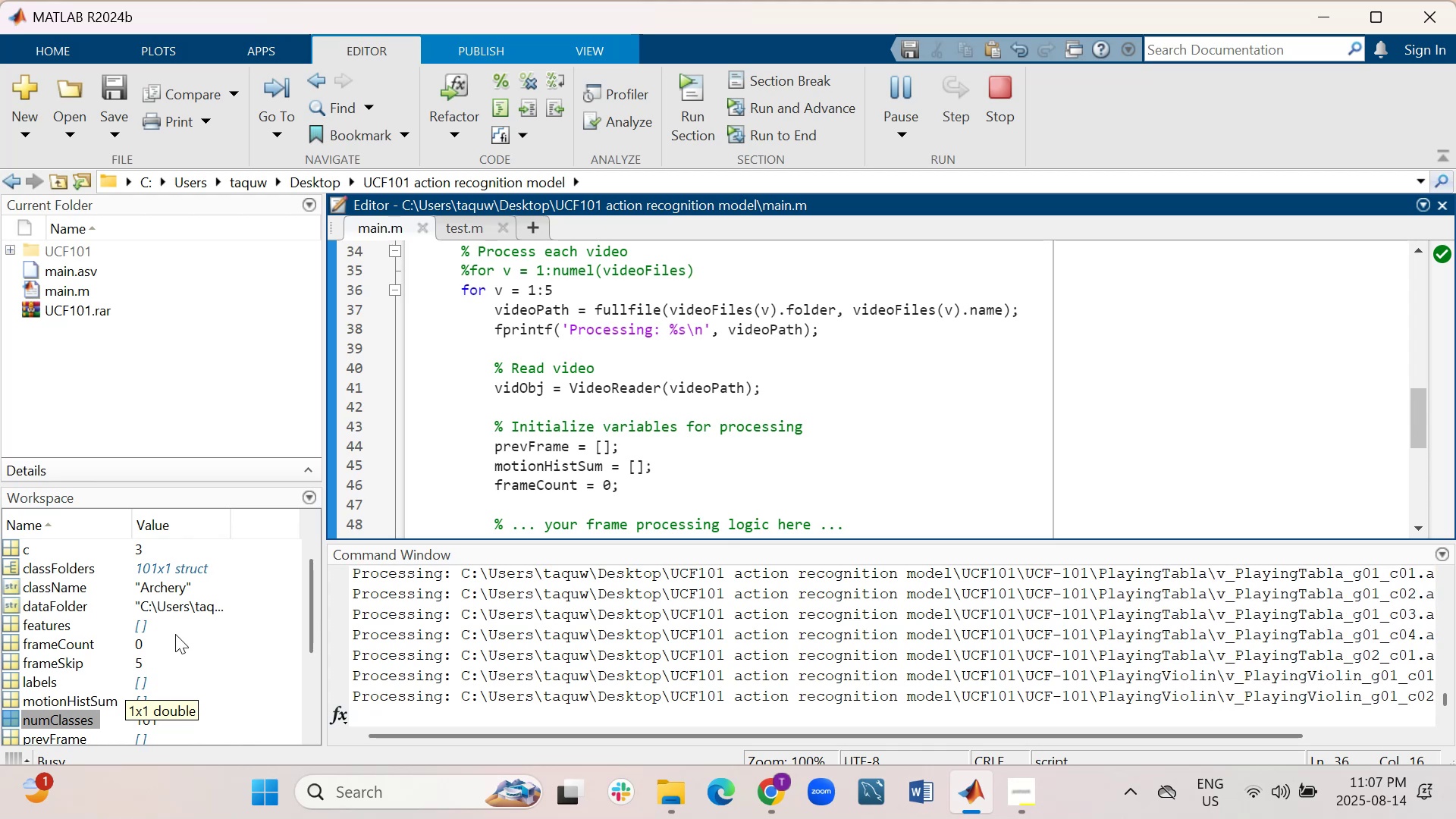 
scroll: coordinate [133, 630], scroll_direction: down, amount: 3.0
 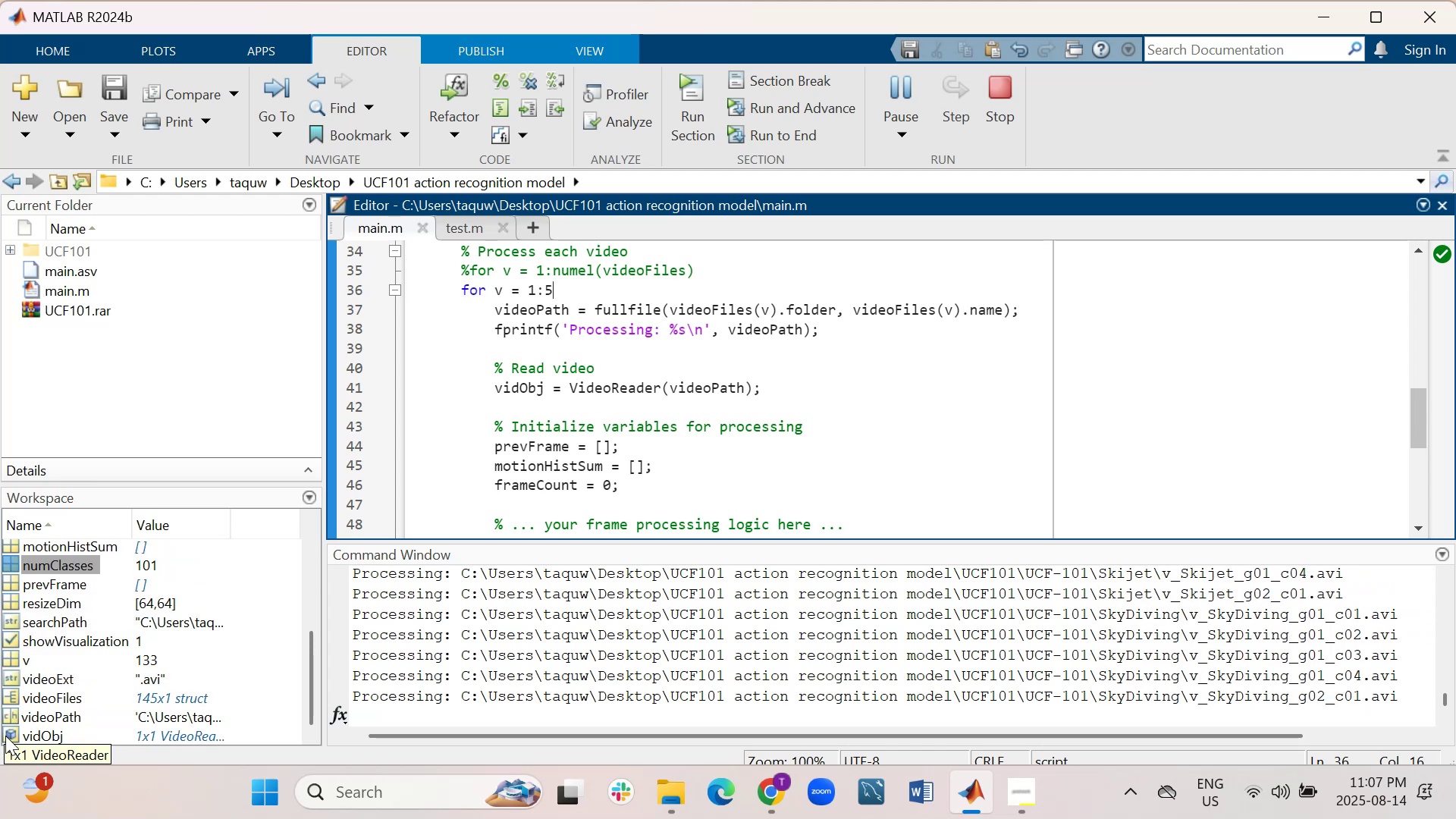 
double_click([5, 736])
 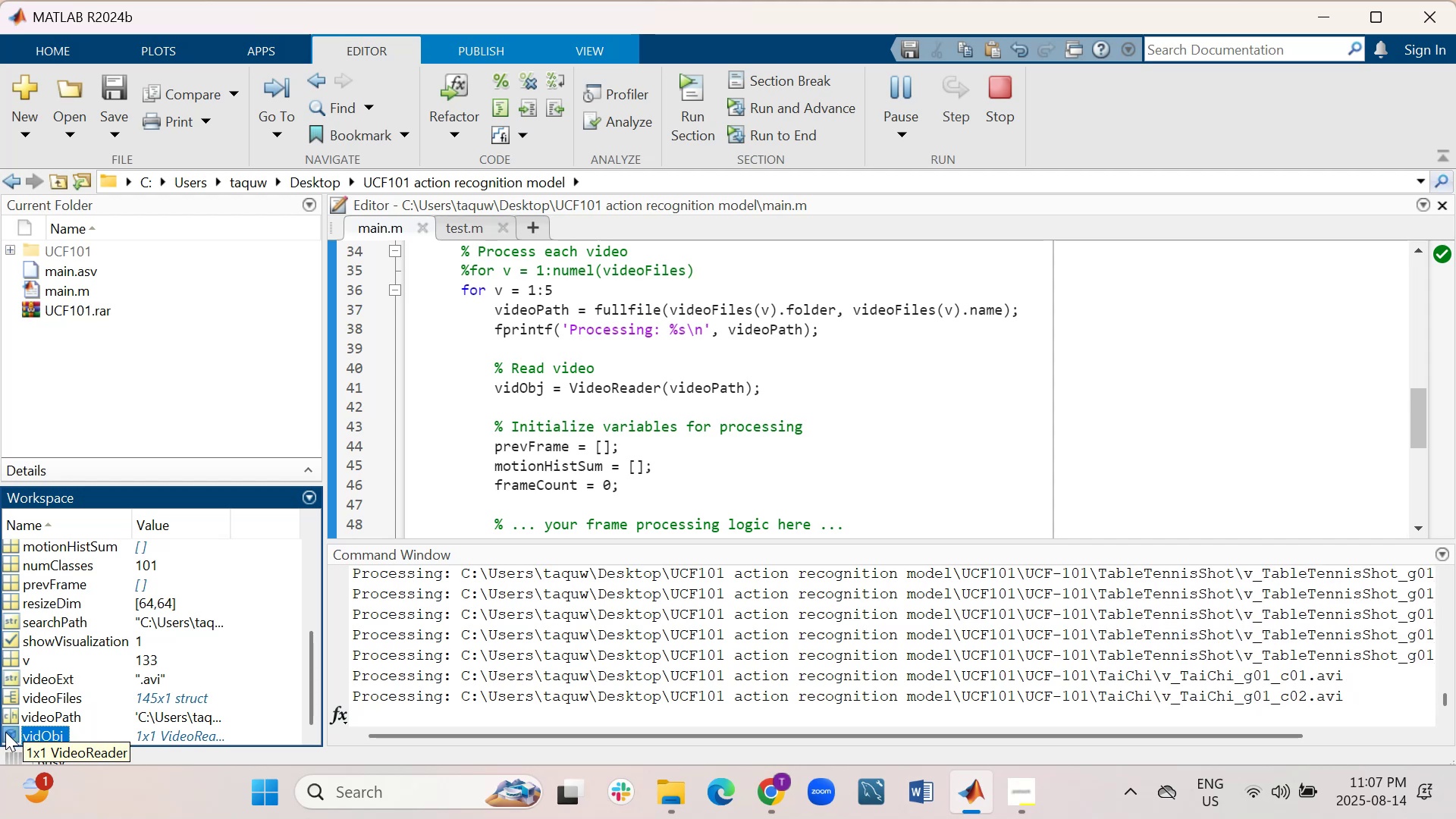 
double_click([9, 732])
 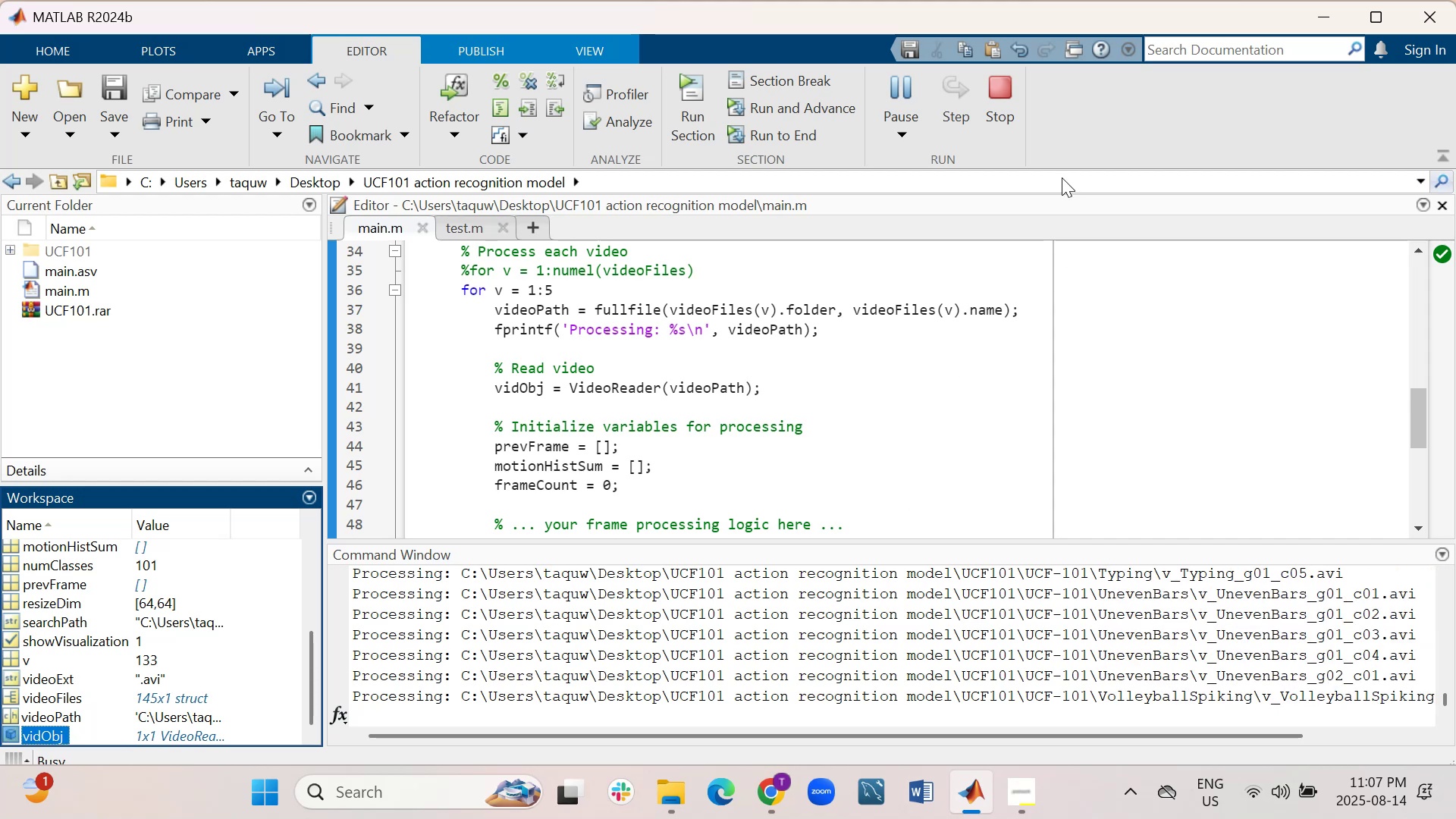 
left_click([999, 83])
 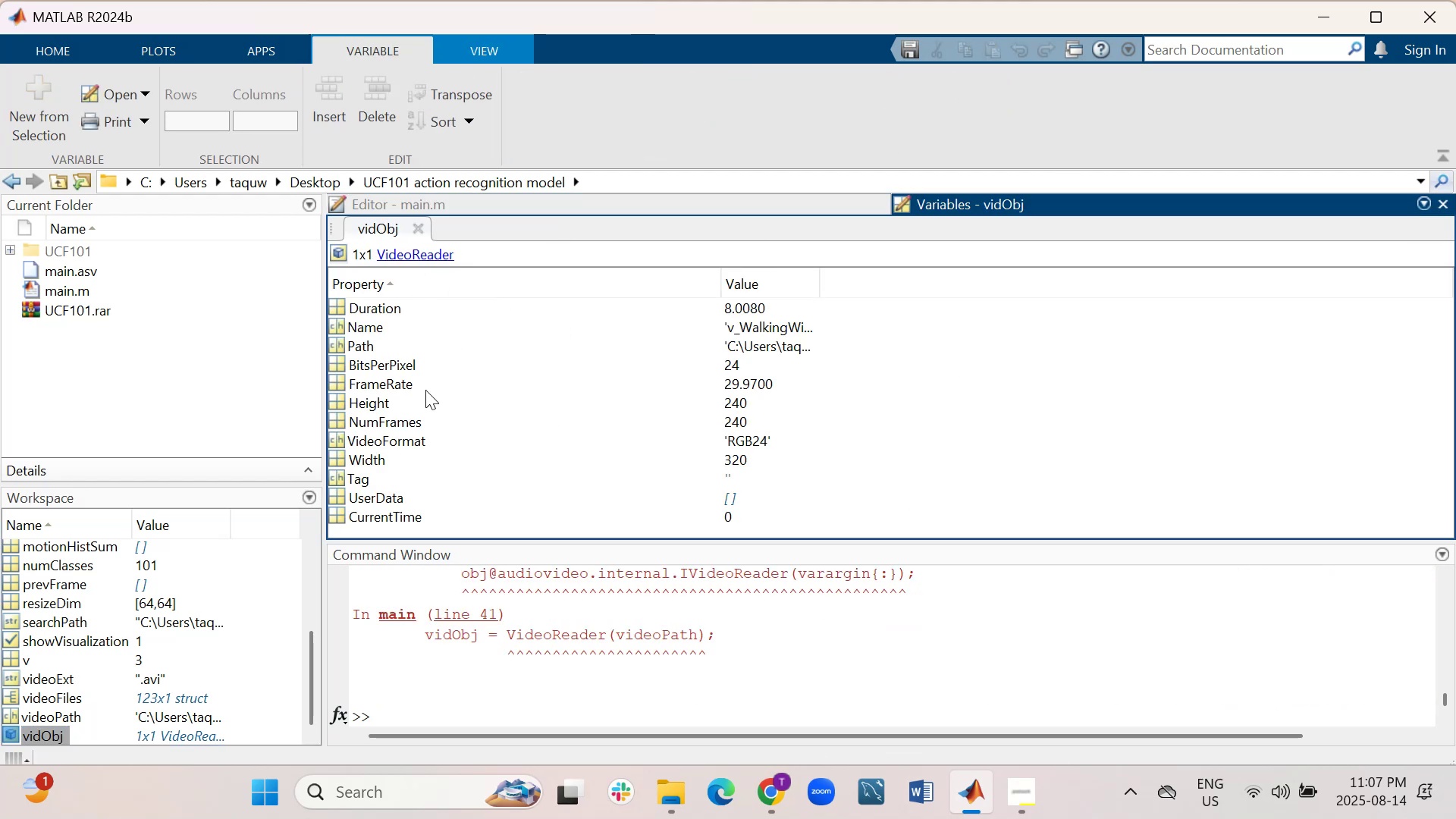 
left_click([512, 197])
 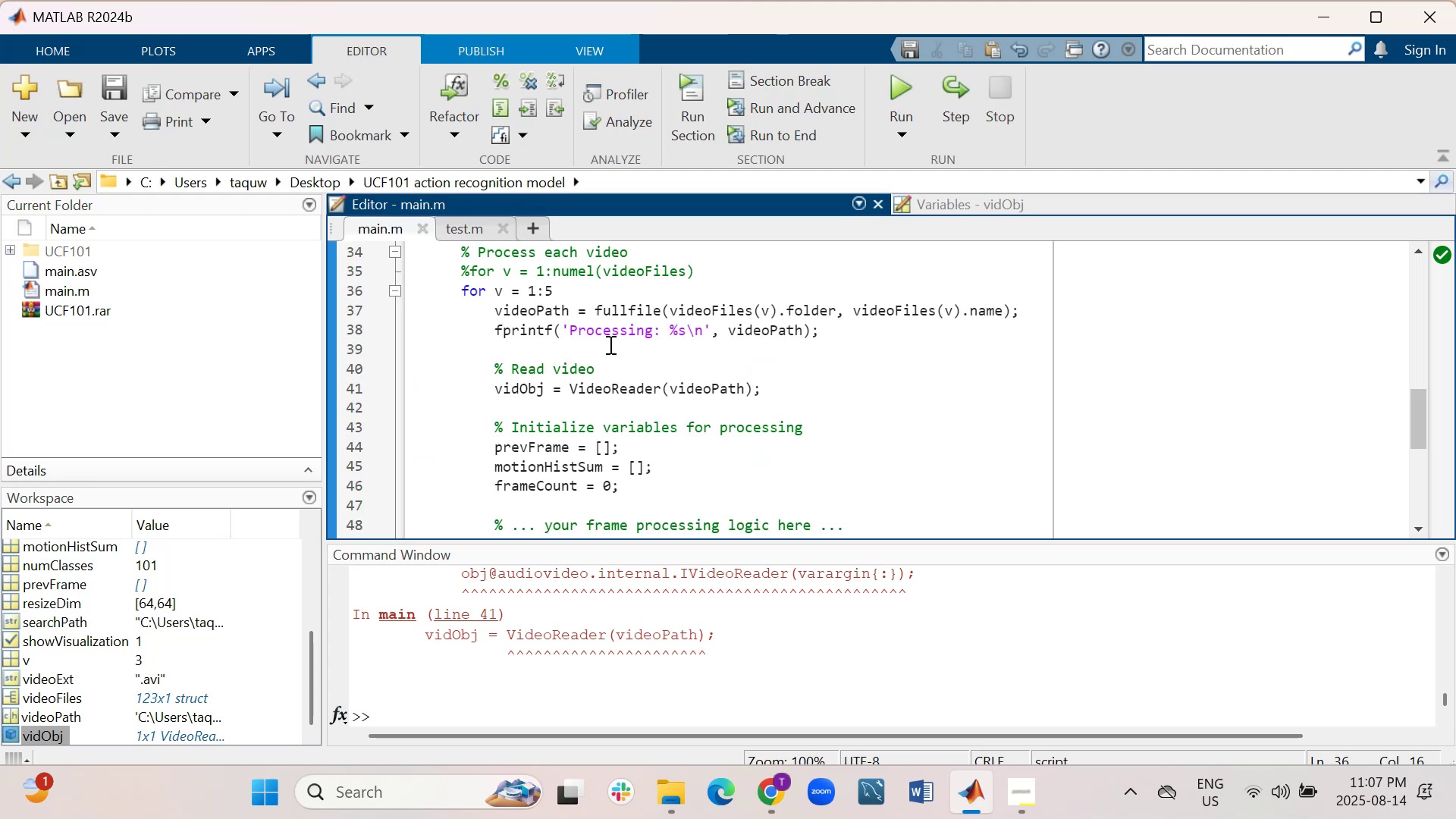 
key(Backspace)
 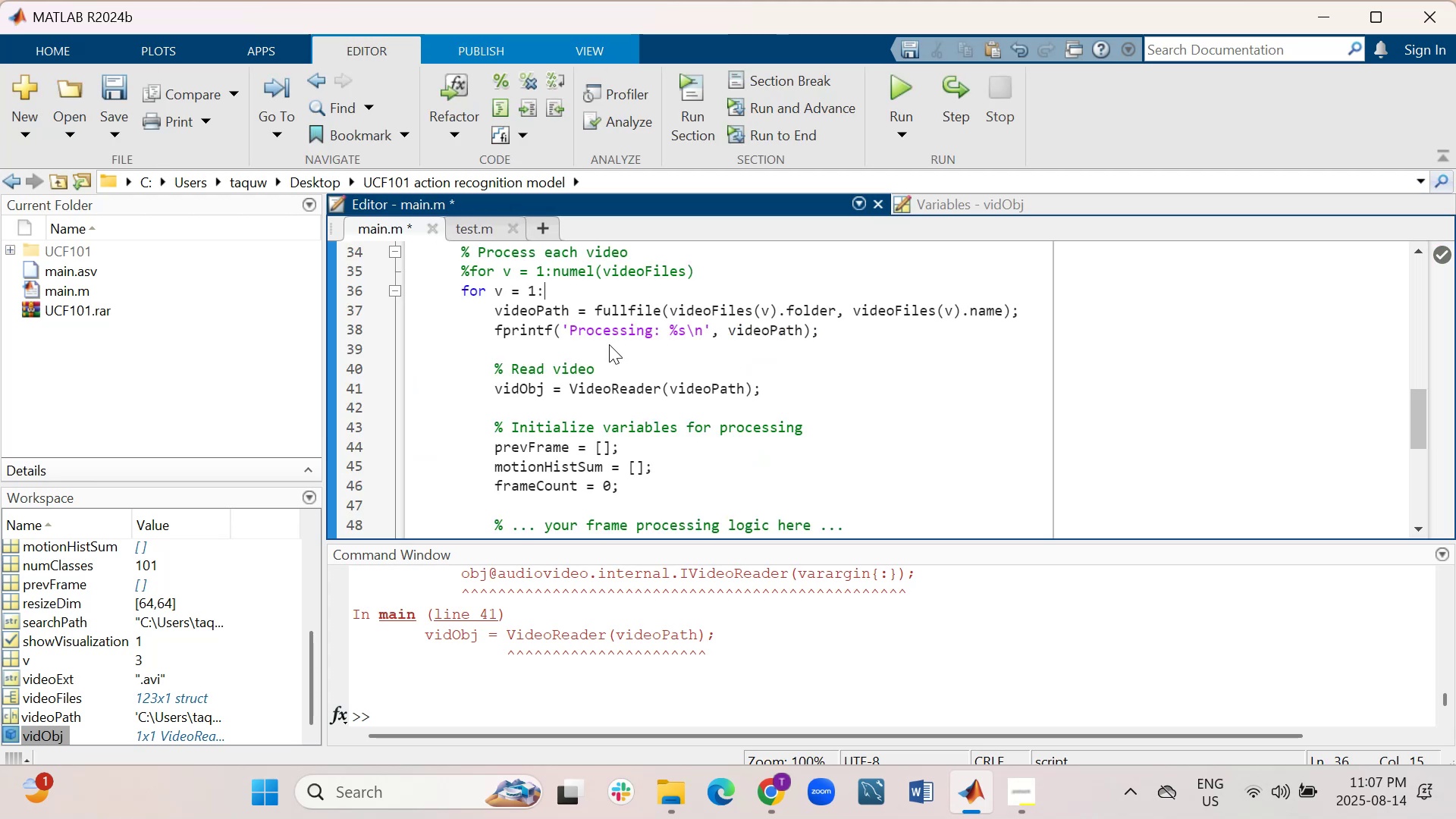 
key(2)
 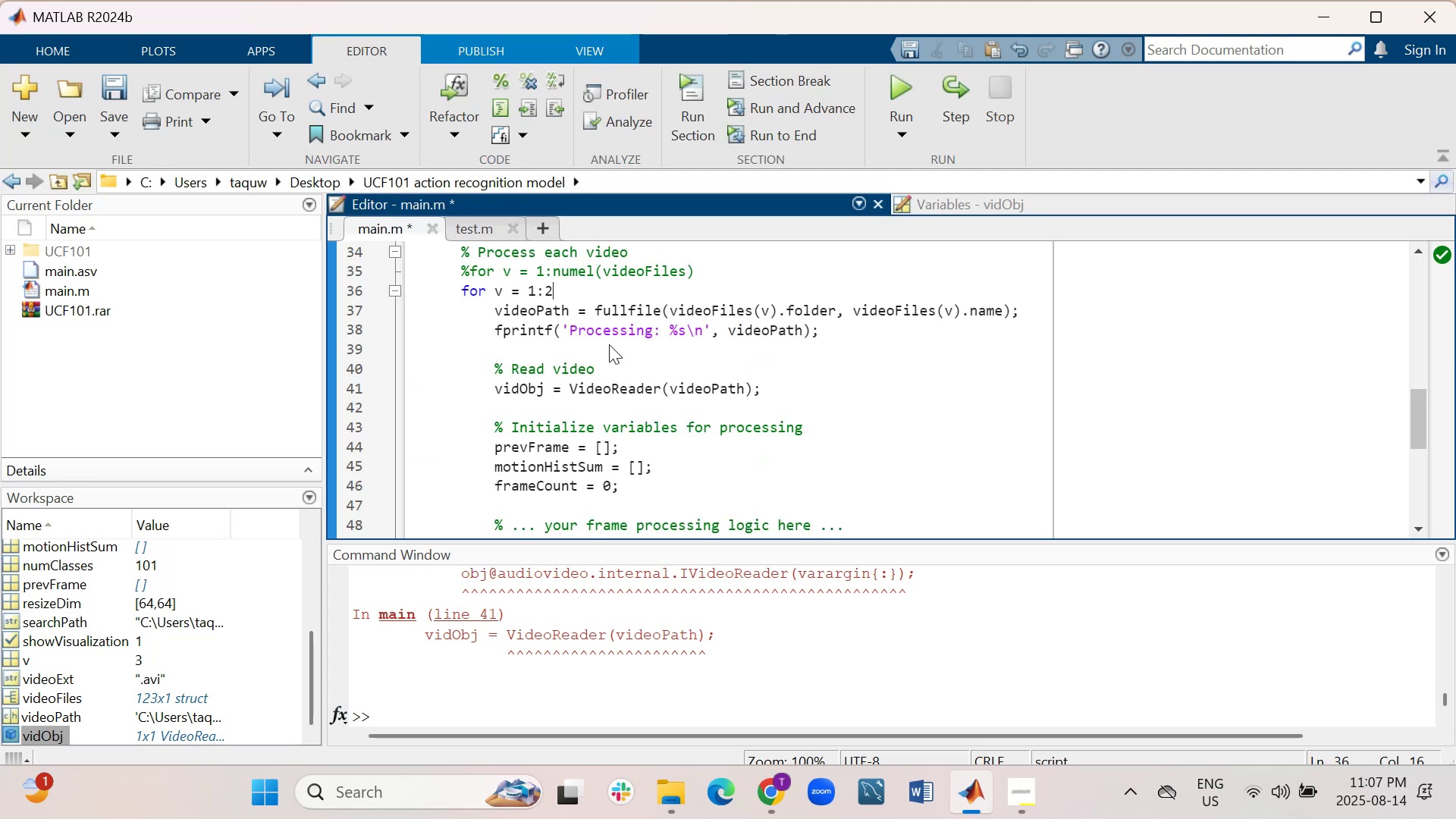 
key(Control+S)
 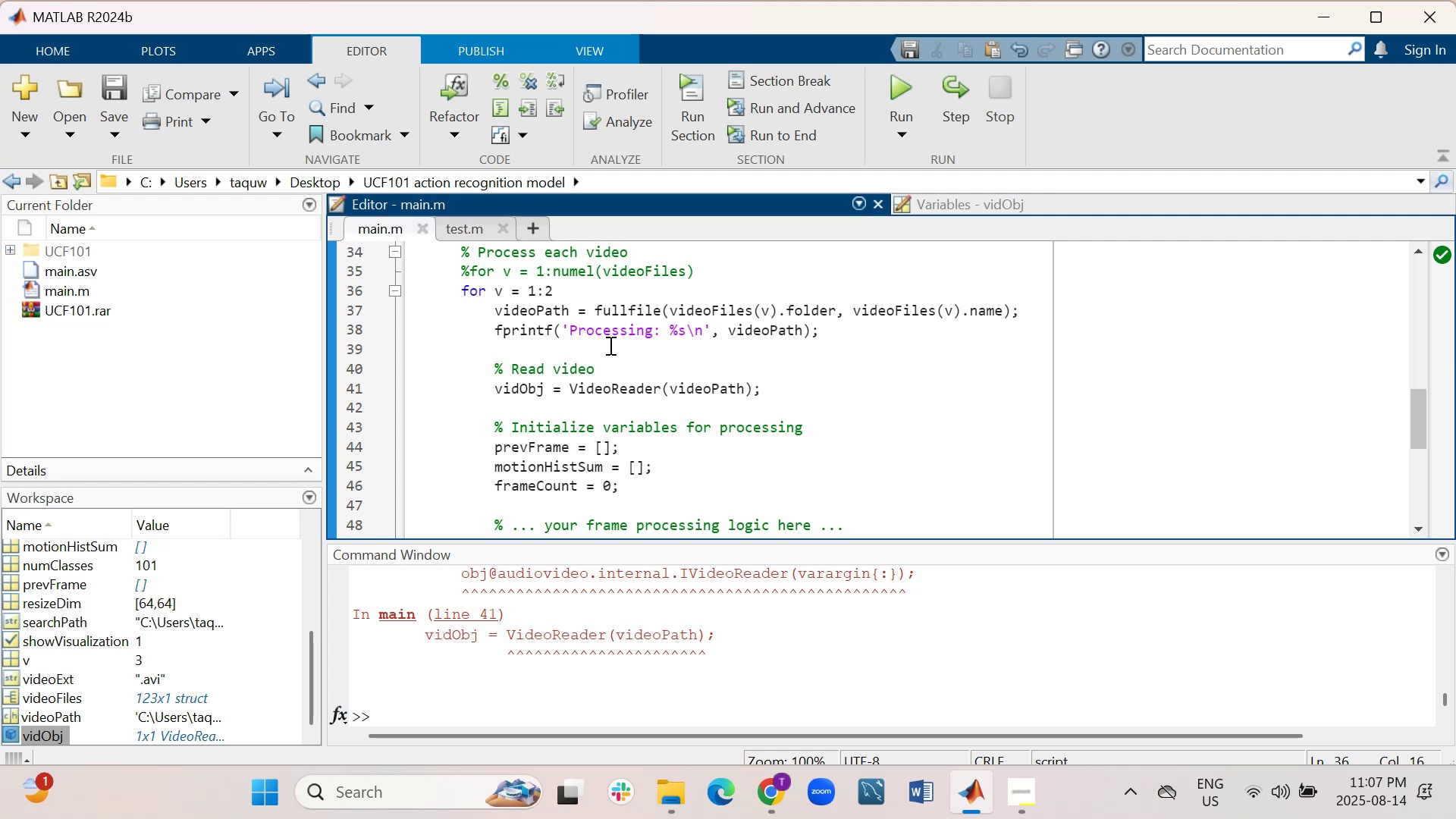 
wait(12.03)
 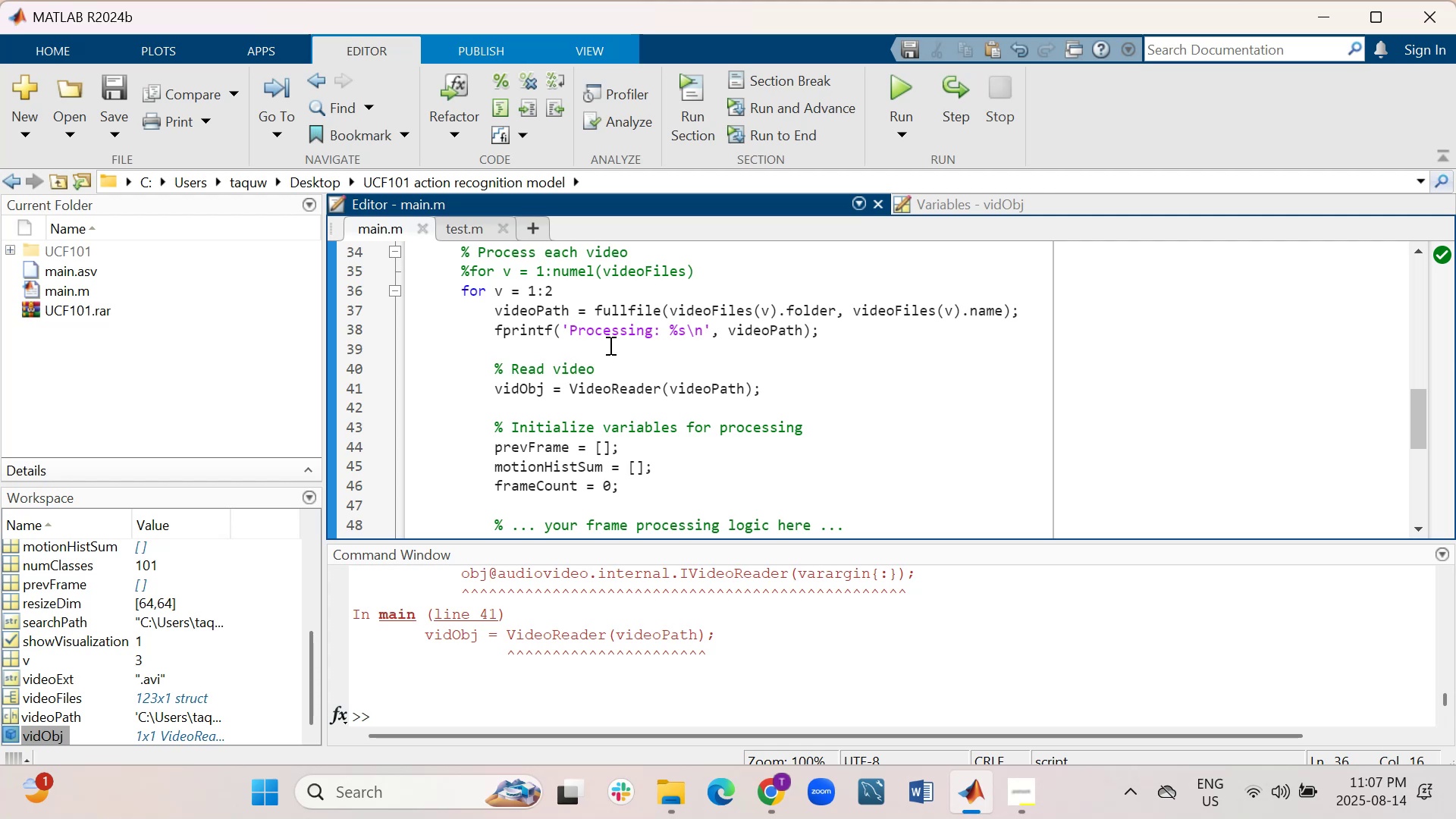 
hold_key(key=C, duration=0.31)
 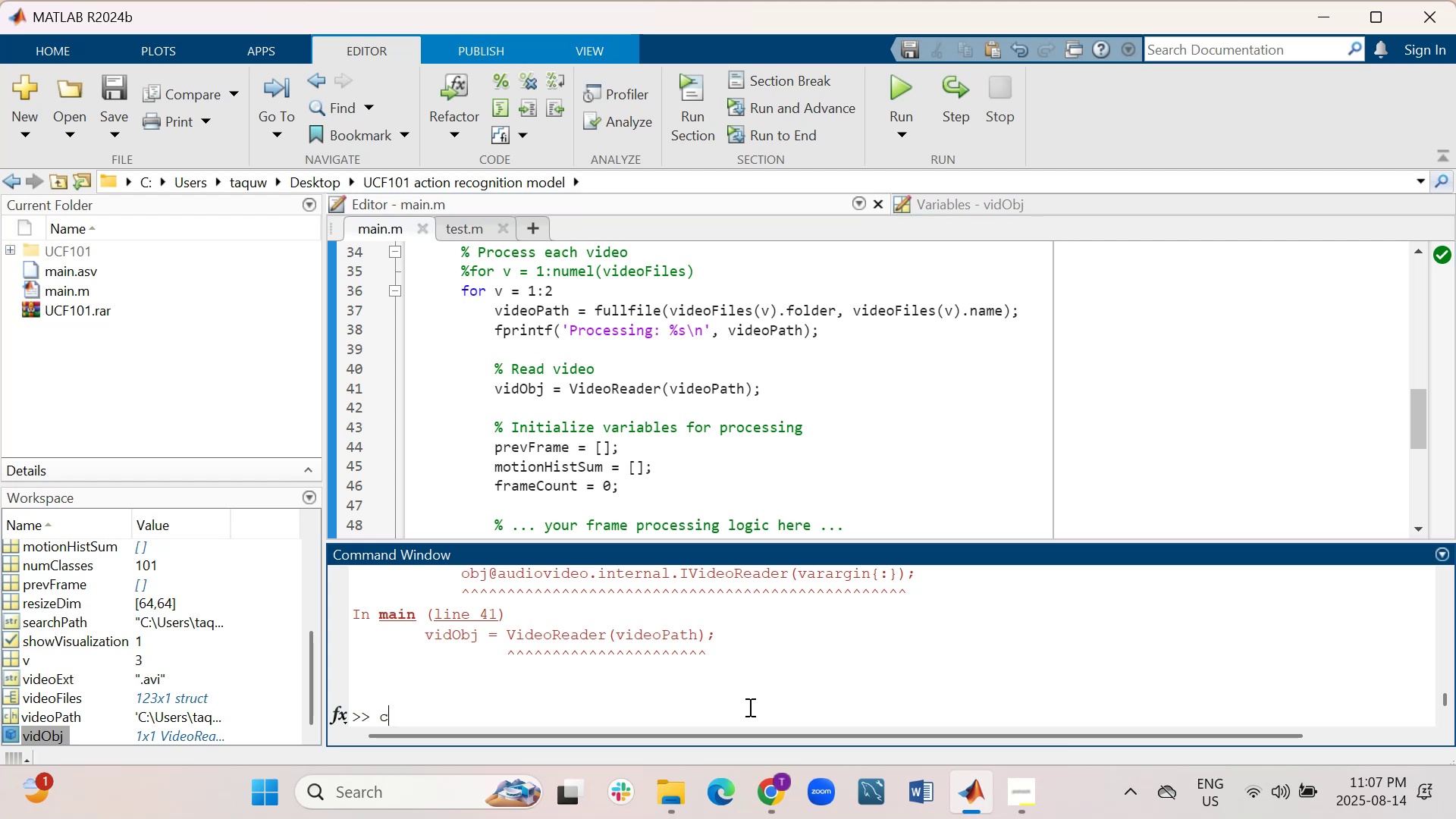 
type(lc)
 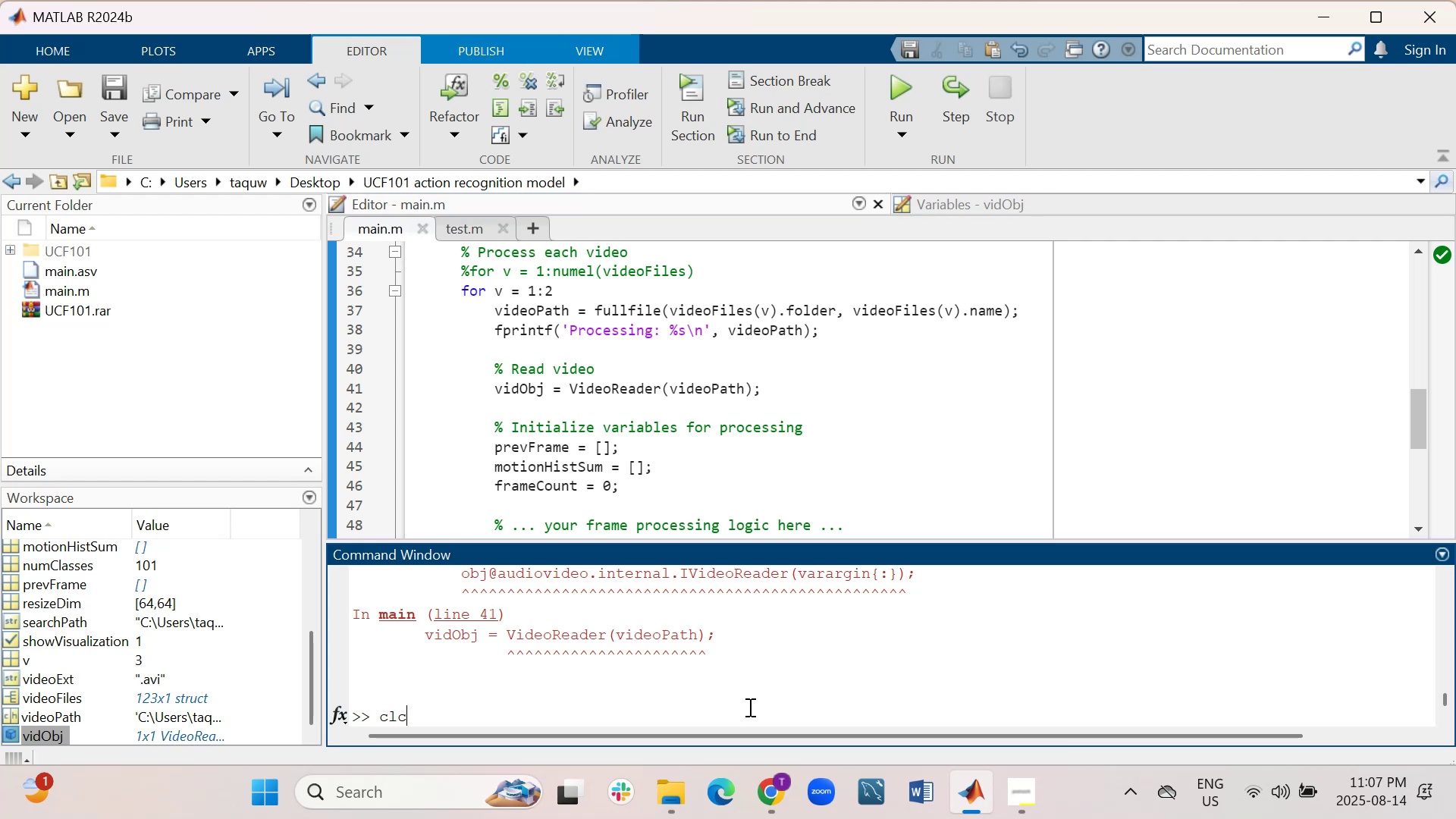 
key(Enter)
 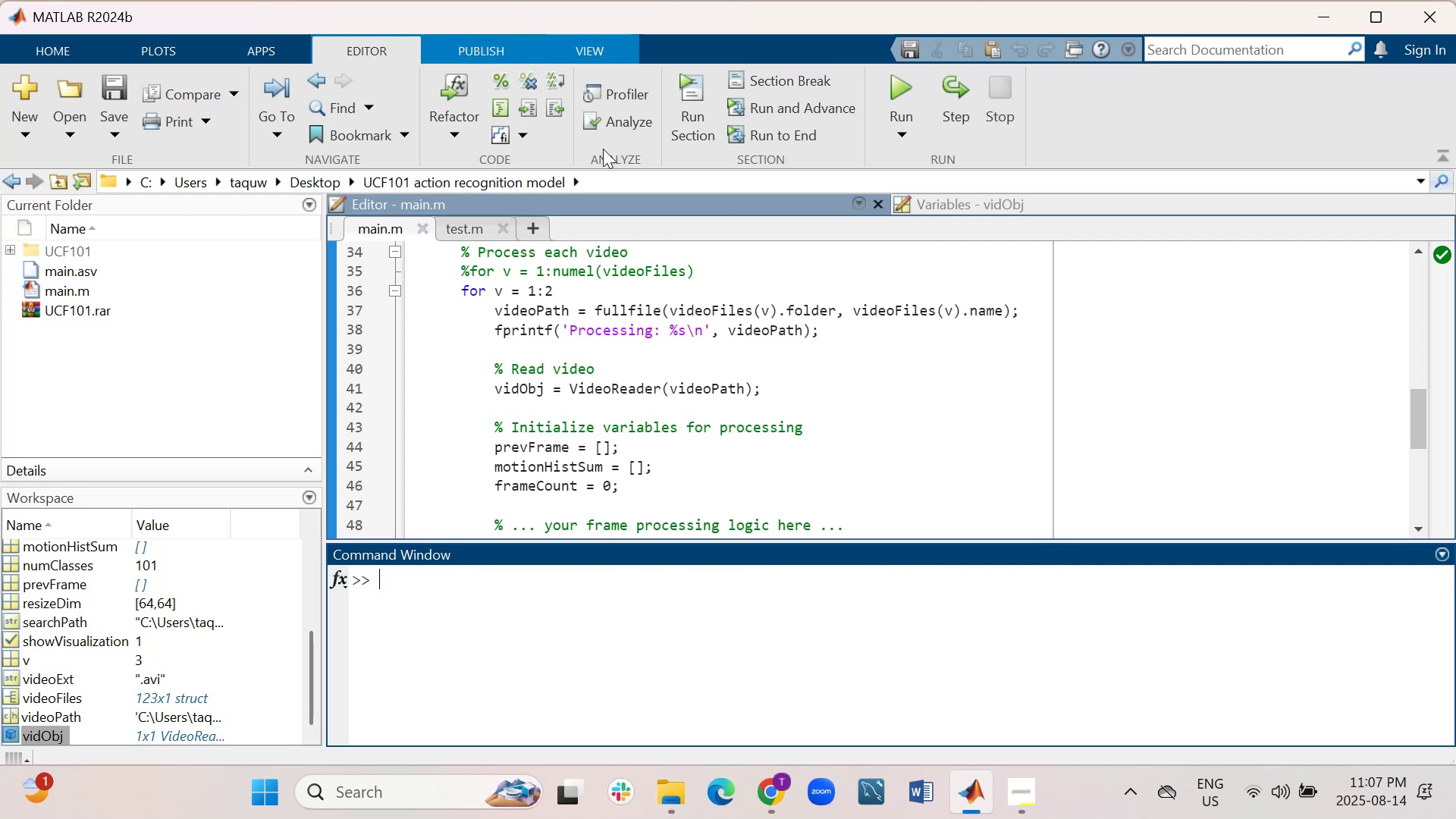 
left_click([991, 202])
 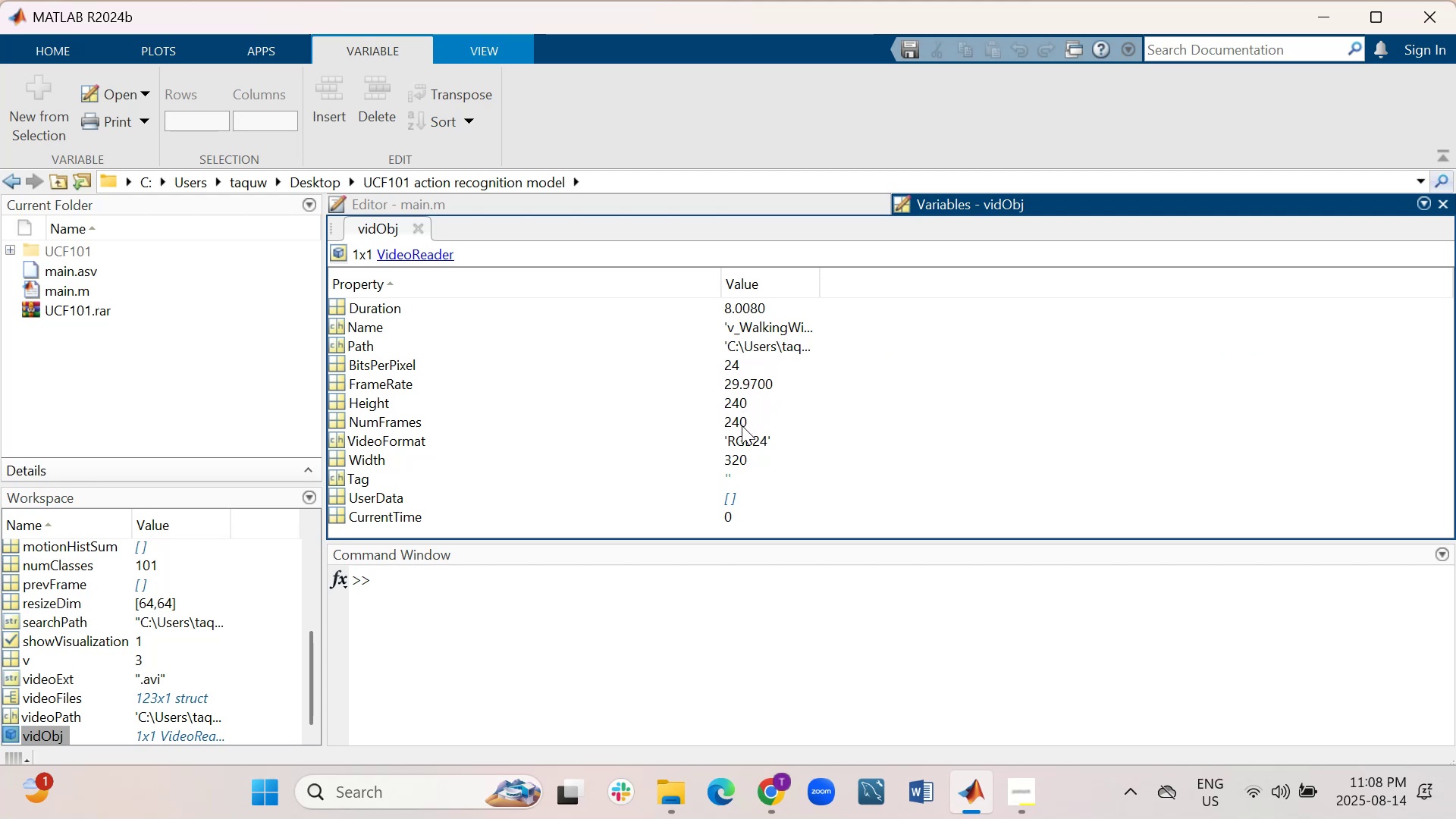 
wait(28.64)
 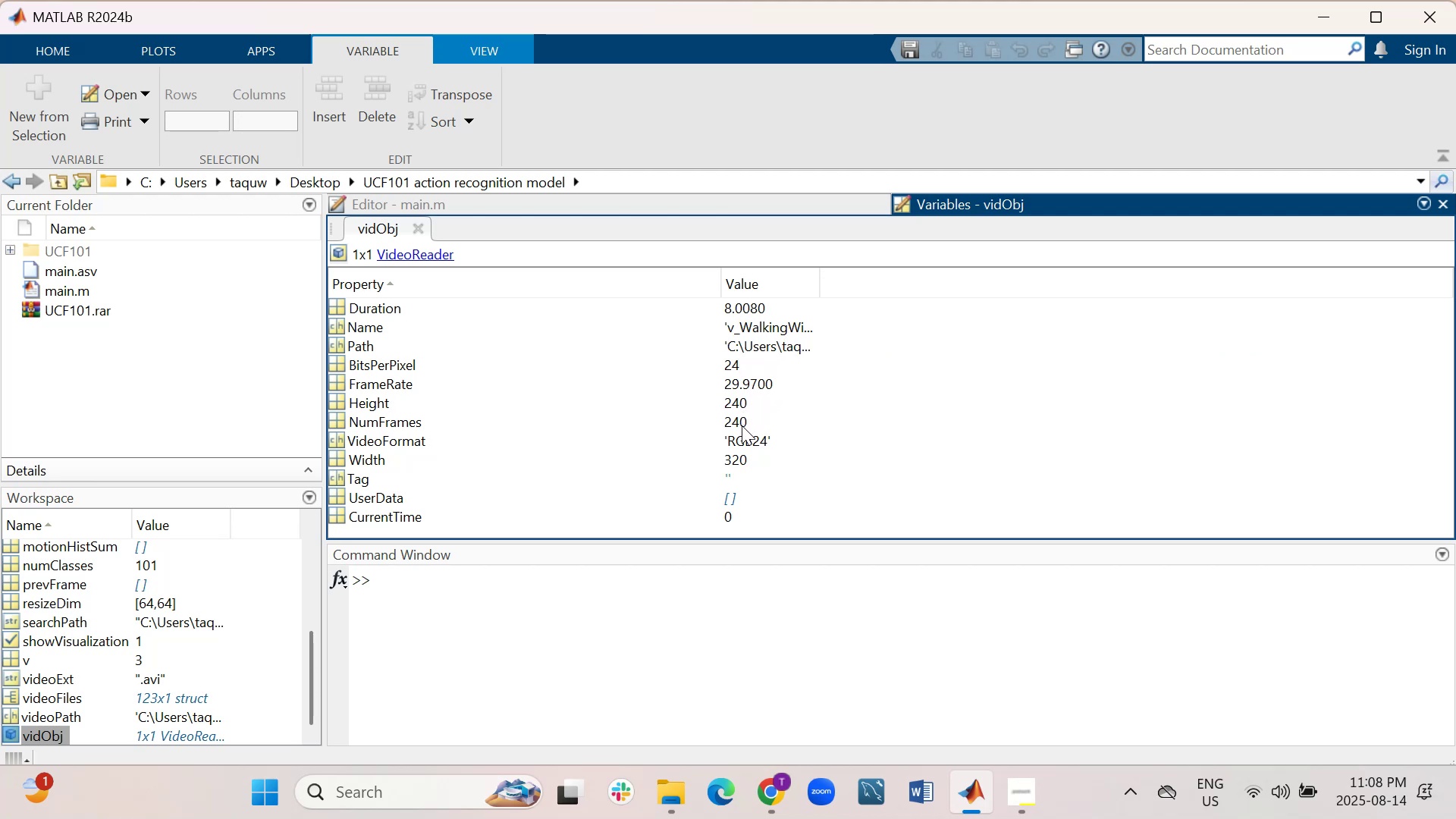 
scroll: coordinate [747, 410], scroll_direction: down, amount: 1.0
 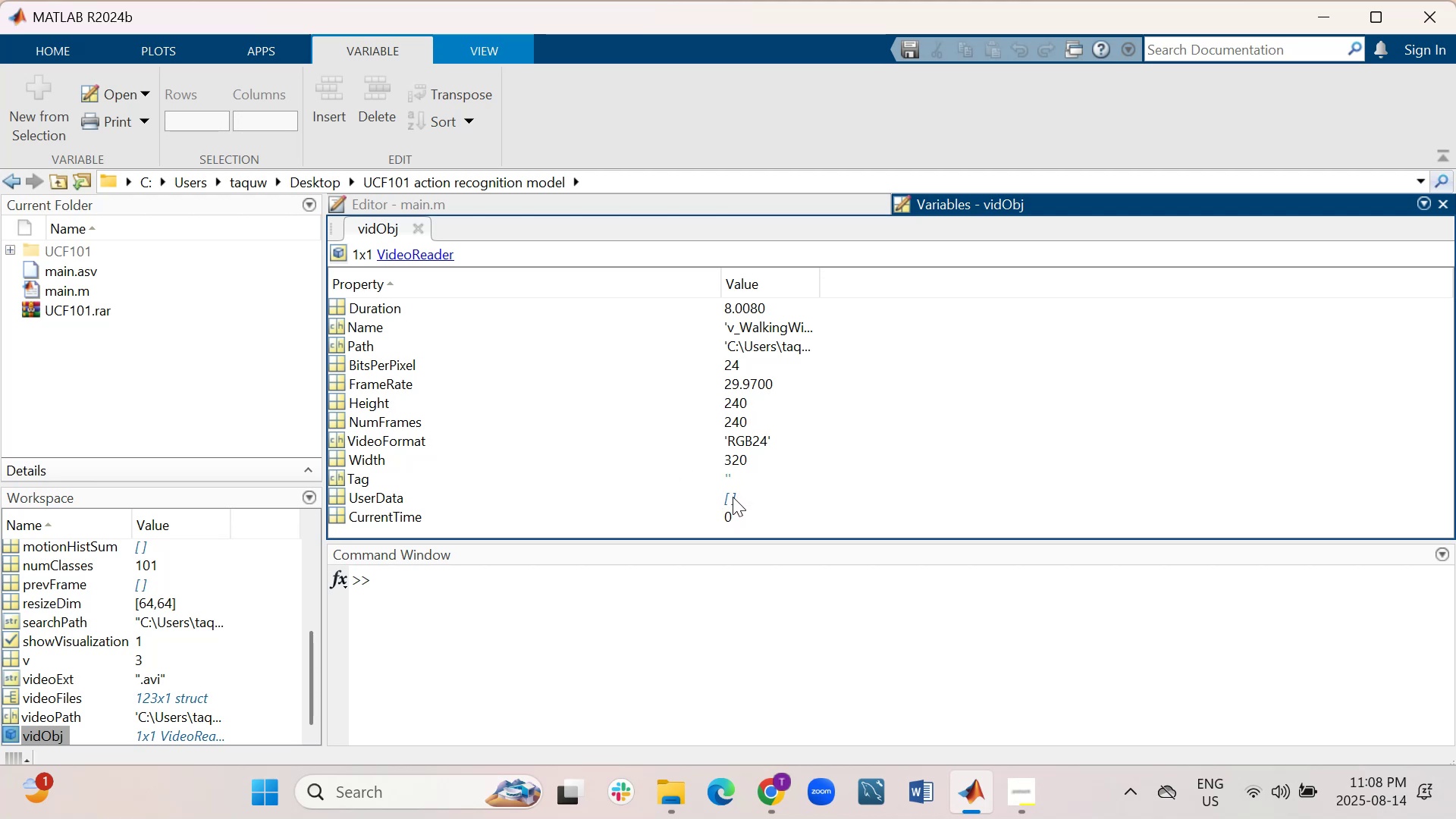 
double_click([733, 497])
 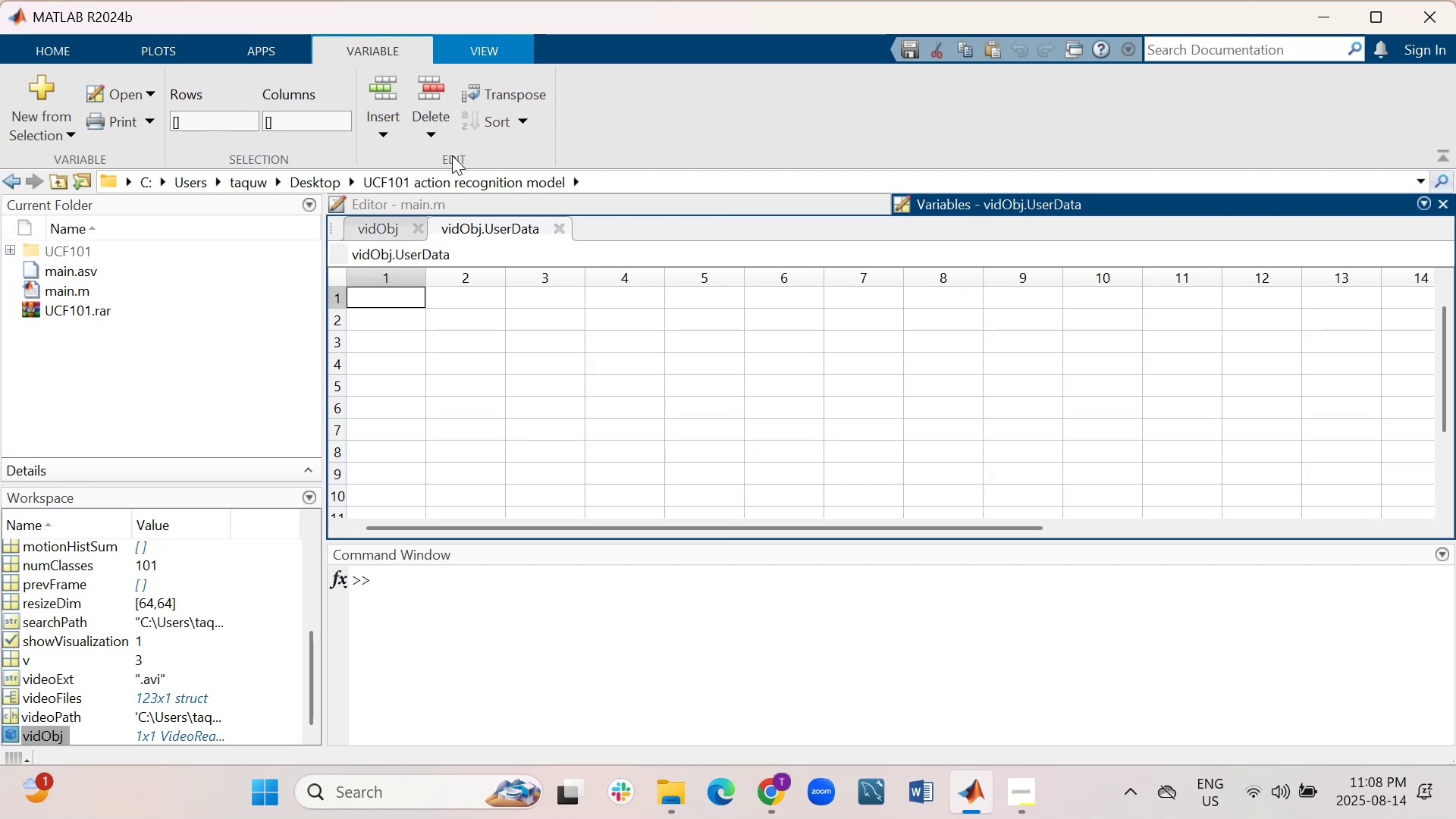 
left_click([379, 229])
 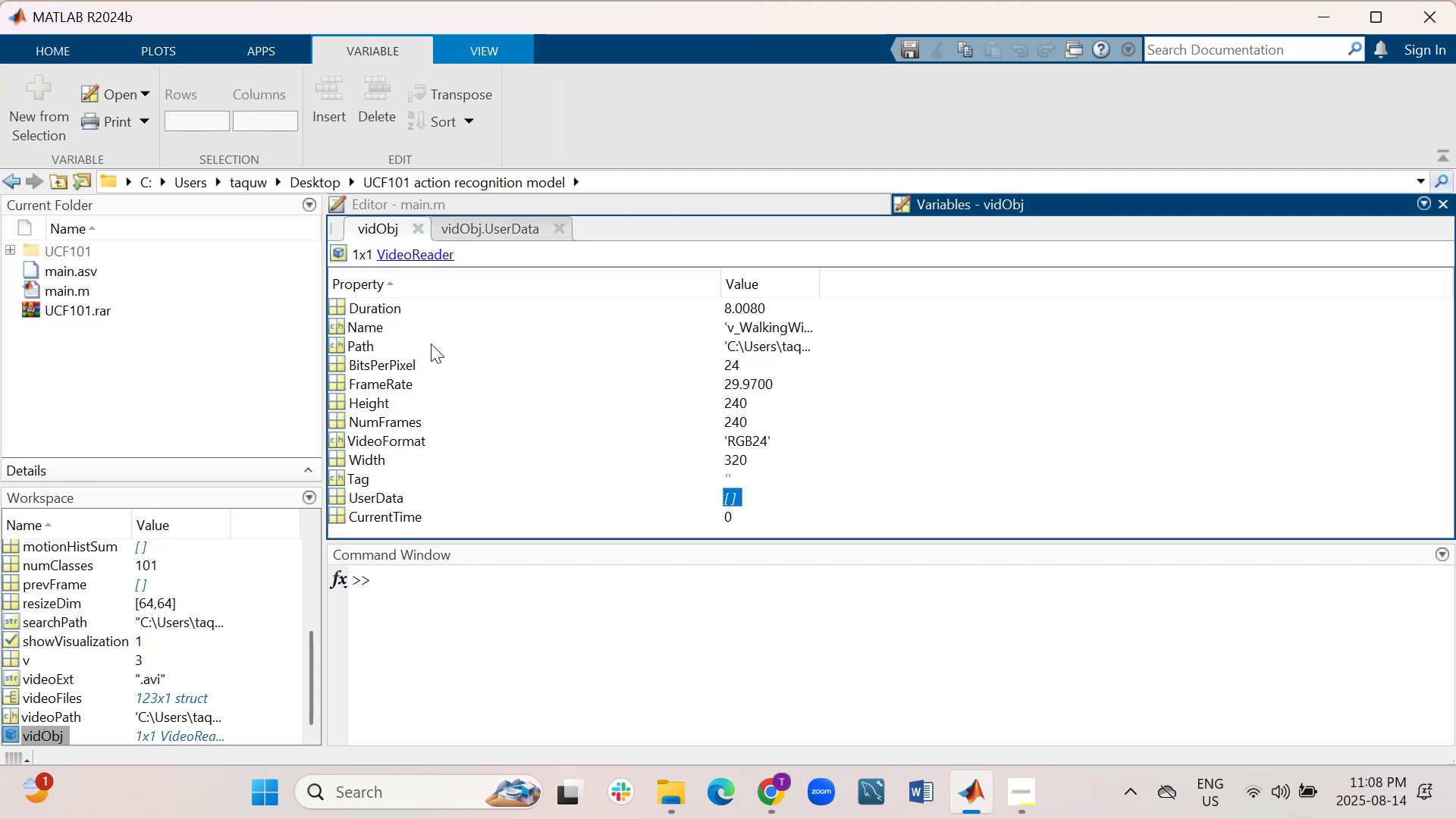 
scroll: coordinate [450, 346], scroll_direction: up, amount: 1.0
 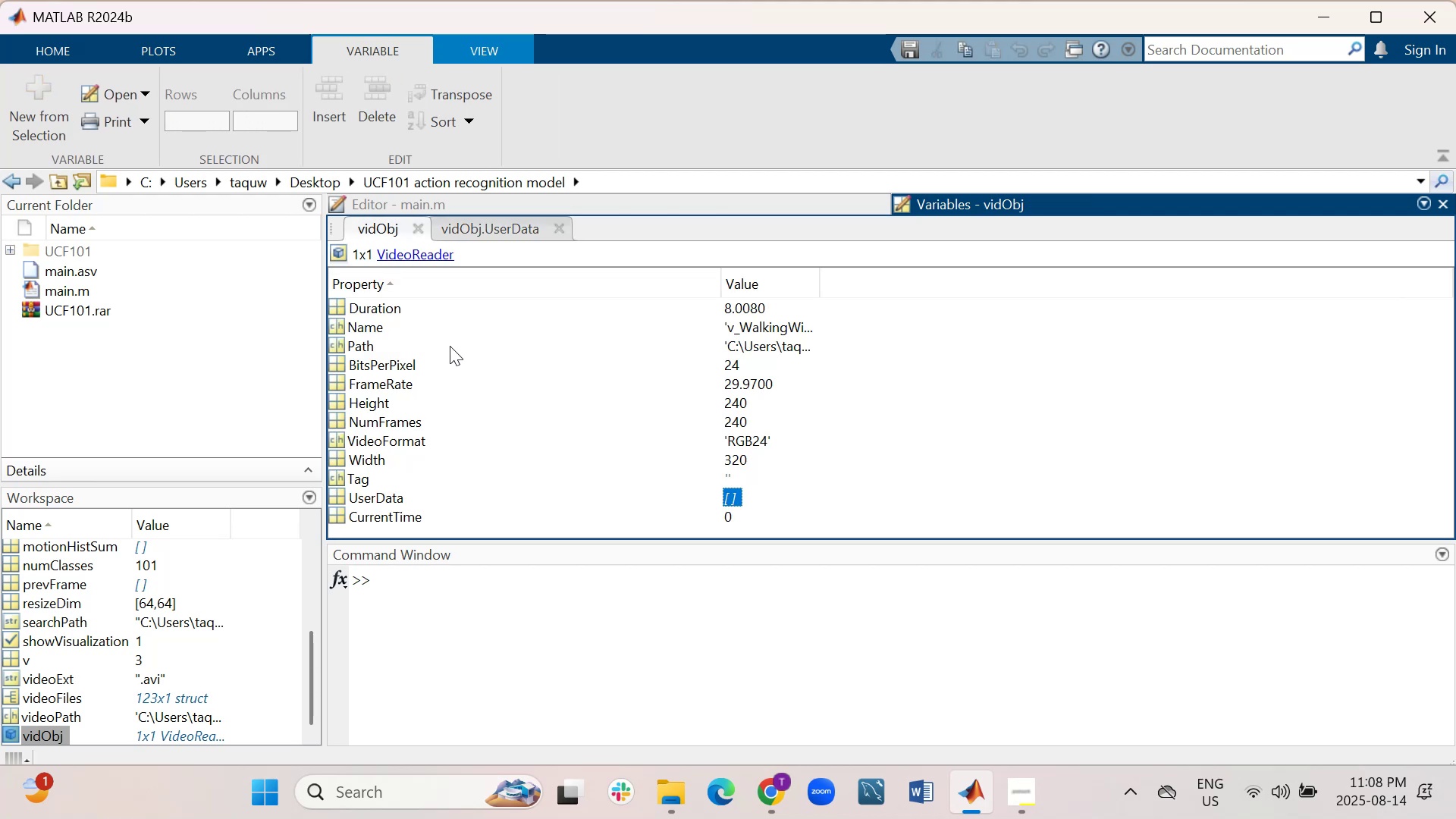 
scroll: coordinate [450, 346], scroll_direction: down, amount: 1.0
 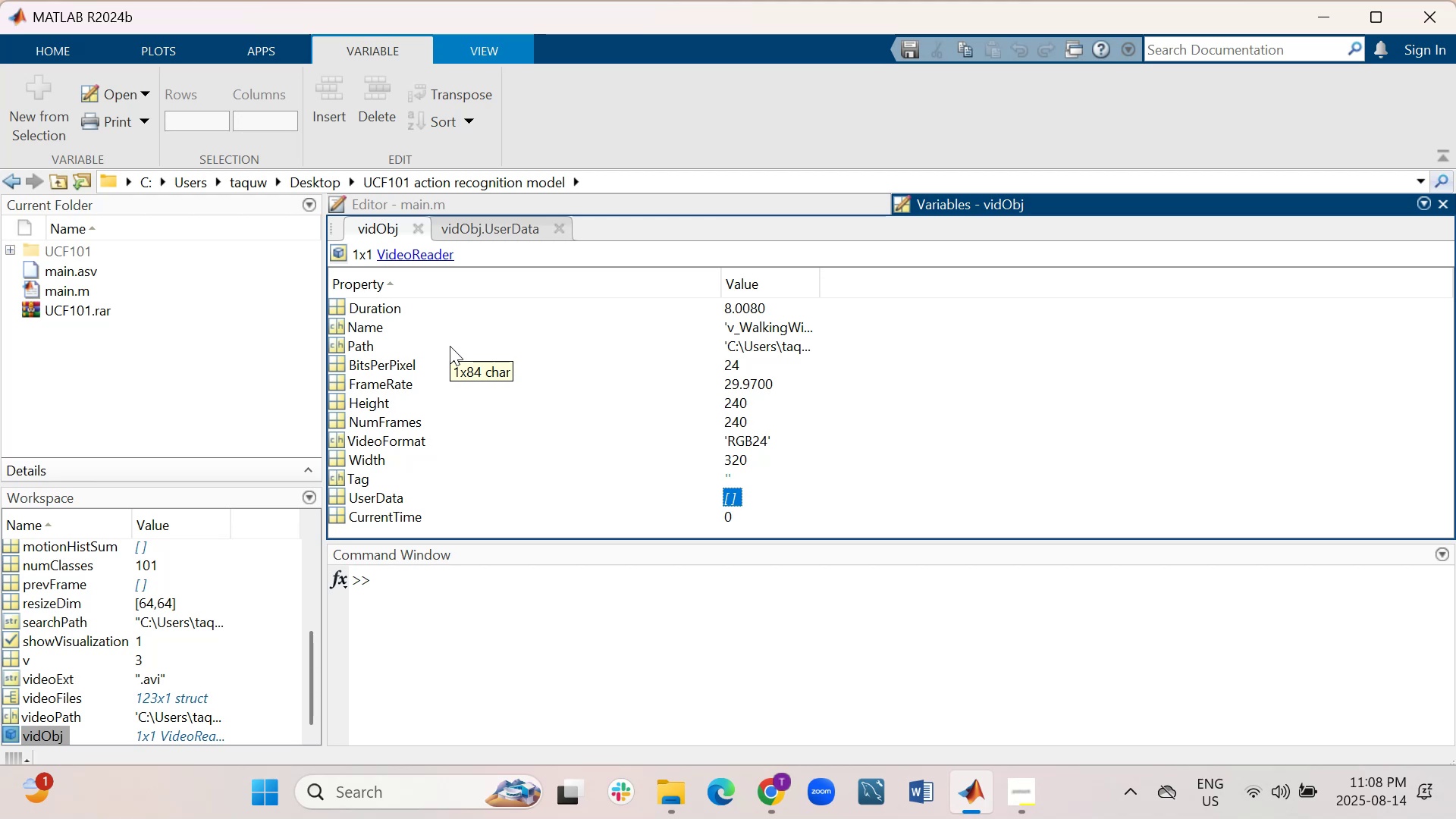 
wait(11.2)
 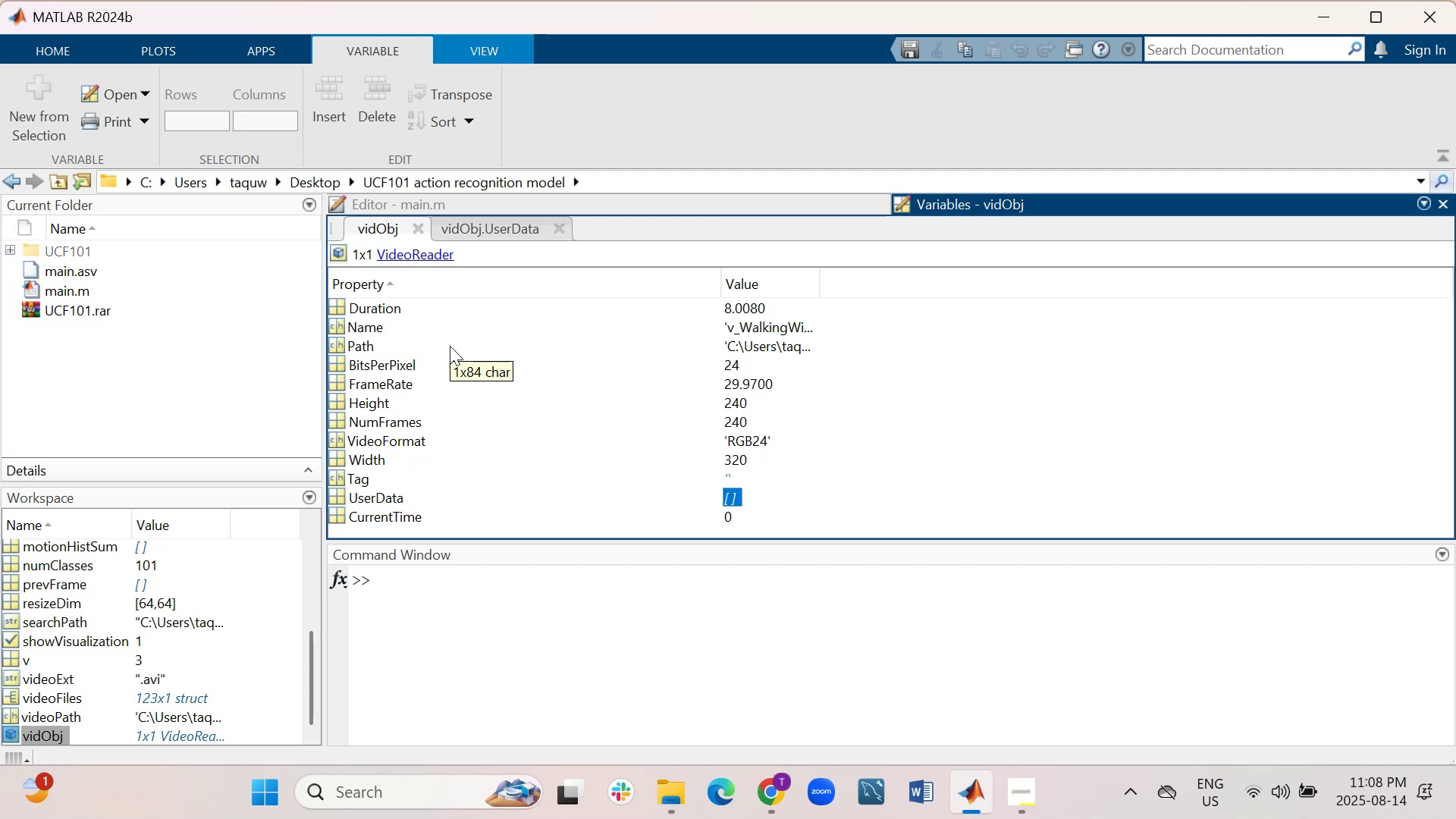 
left_click([405, 253])
 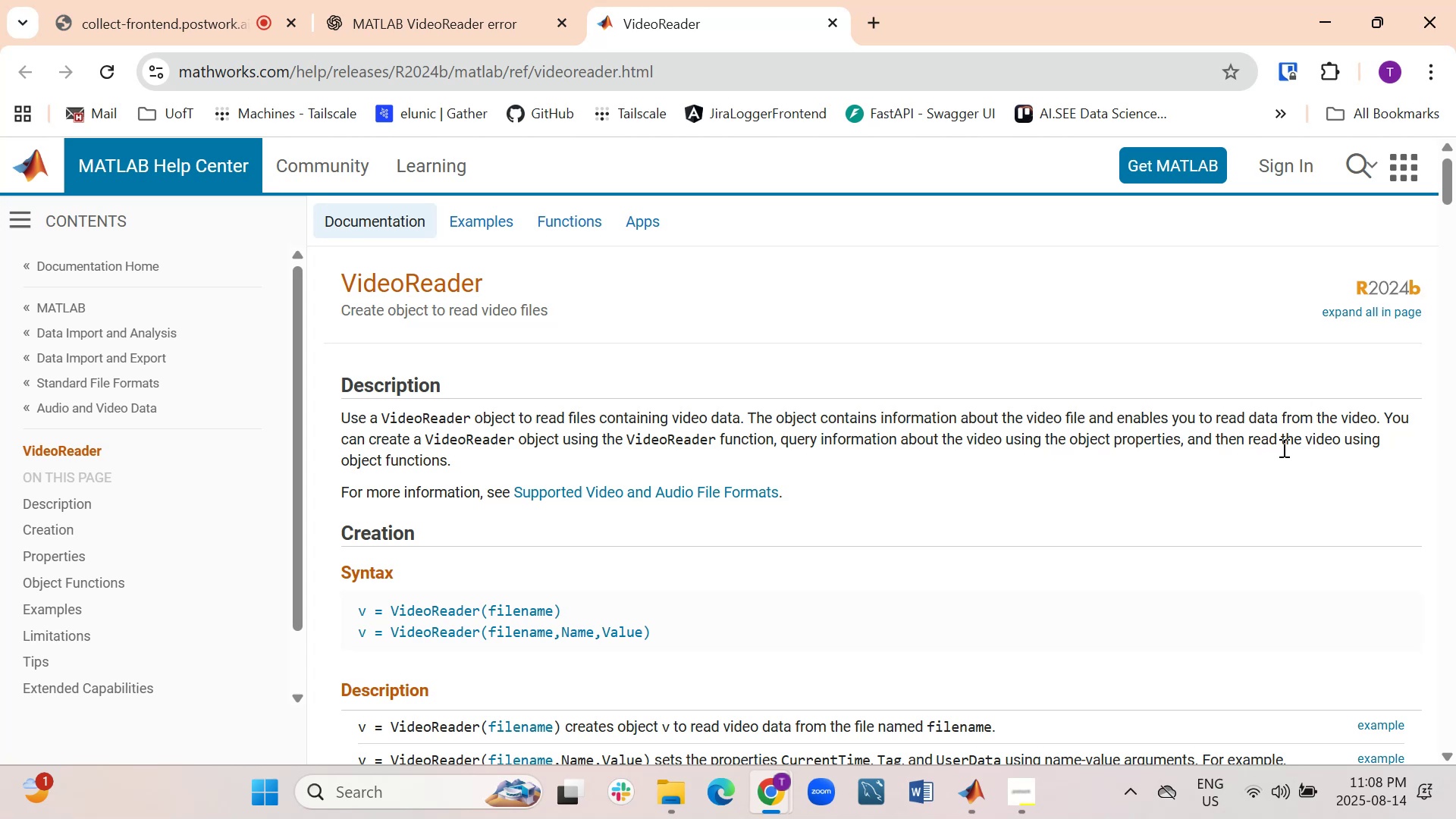 
wait(26.93)
 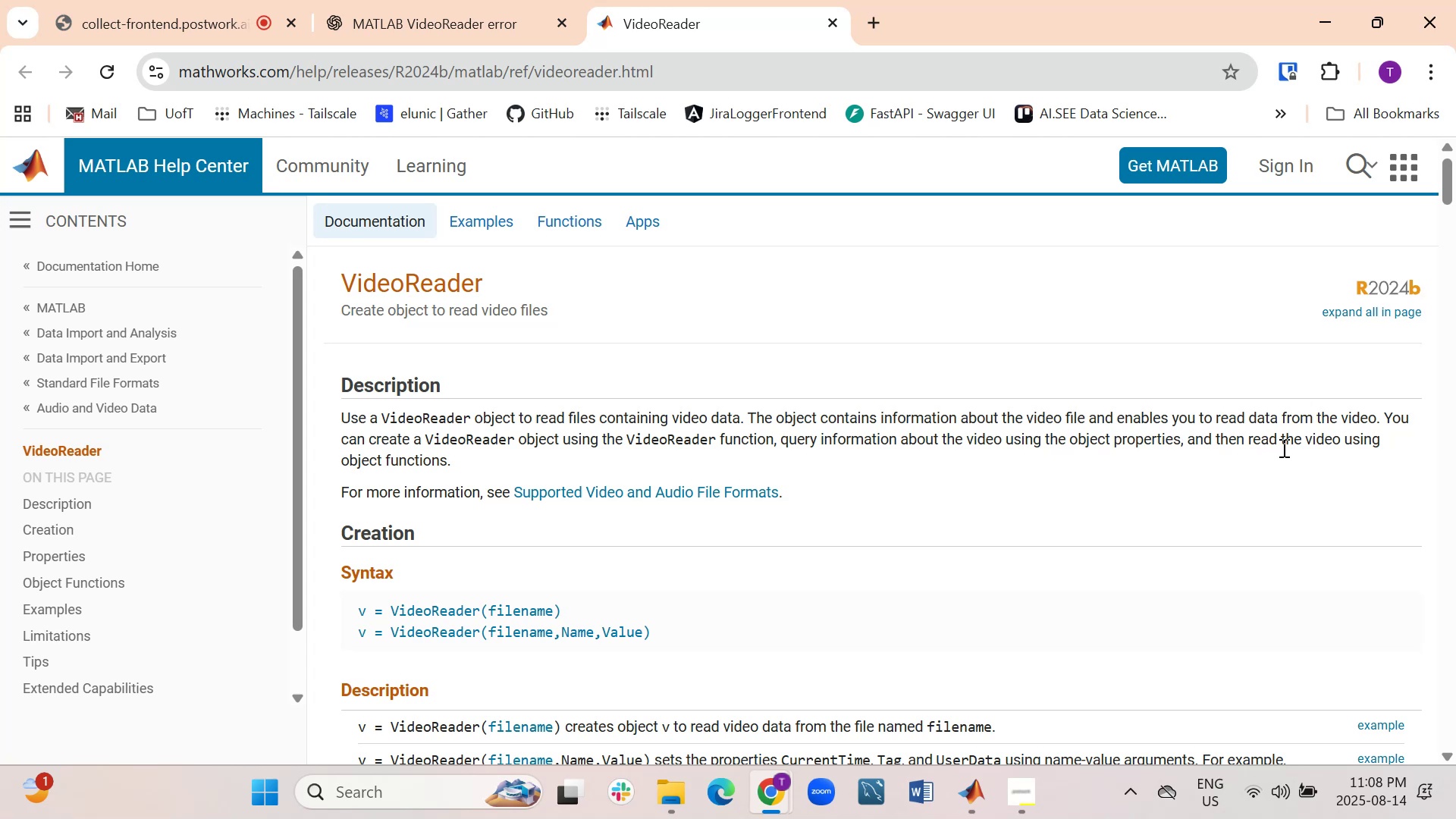 
scroll: coordinate [436, 548], scroll_direction: down, amount: 2.0
 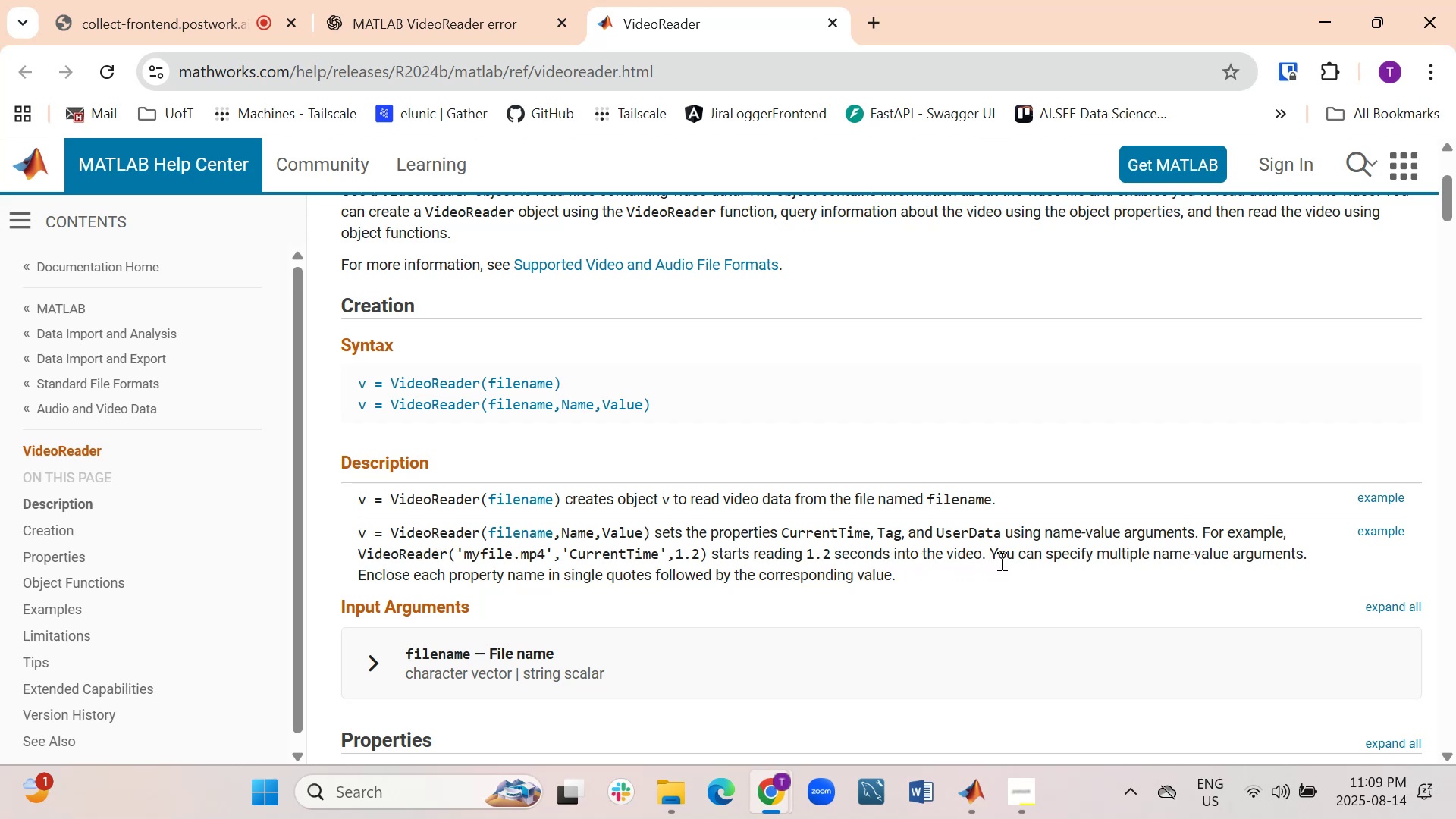 
wait(28.17)
 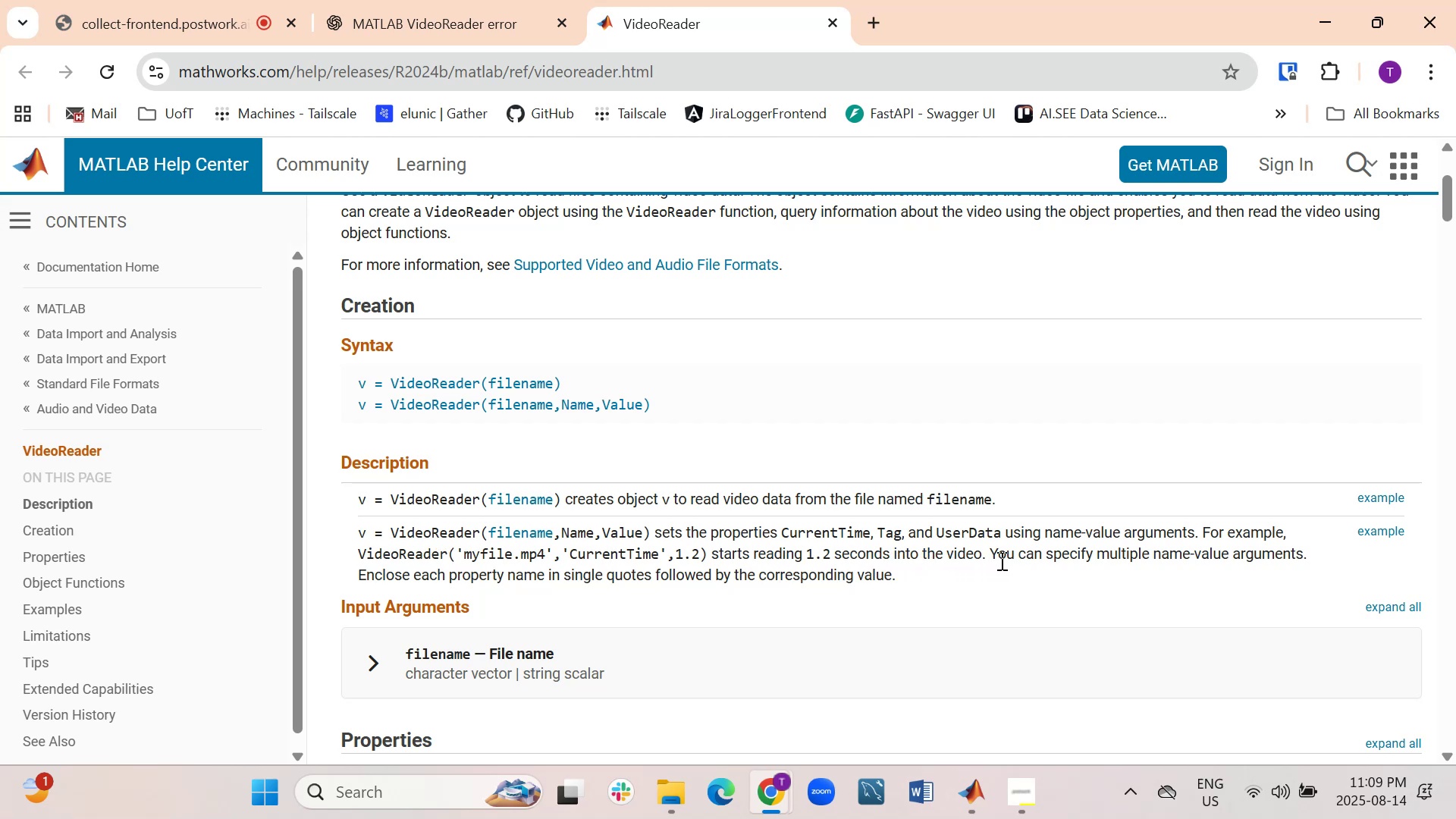 
scroll: coordinate [579, 570], scroll_direction: down, amount: 2.0
 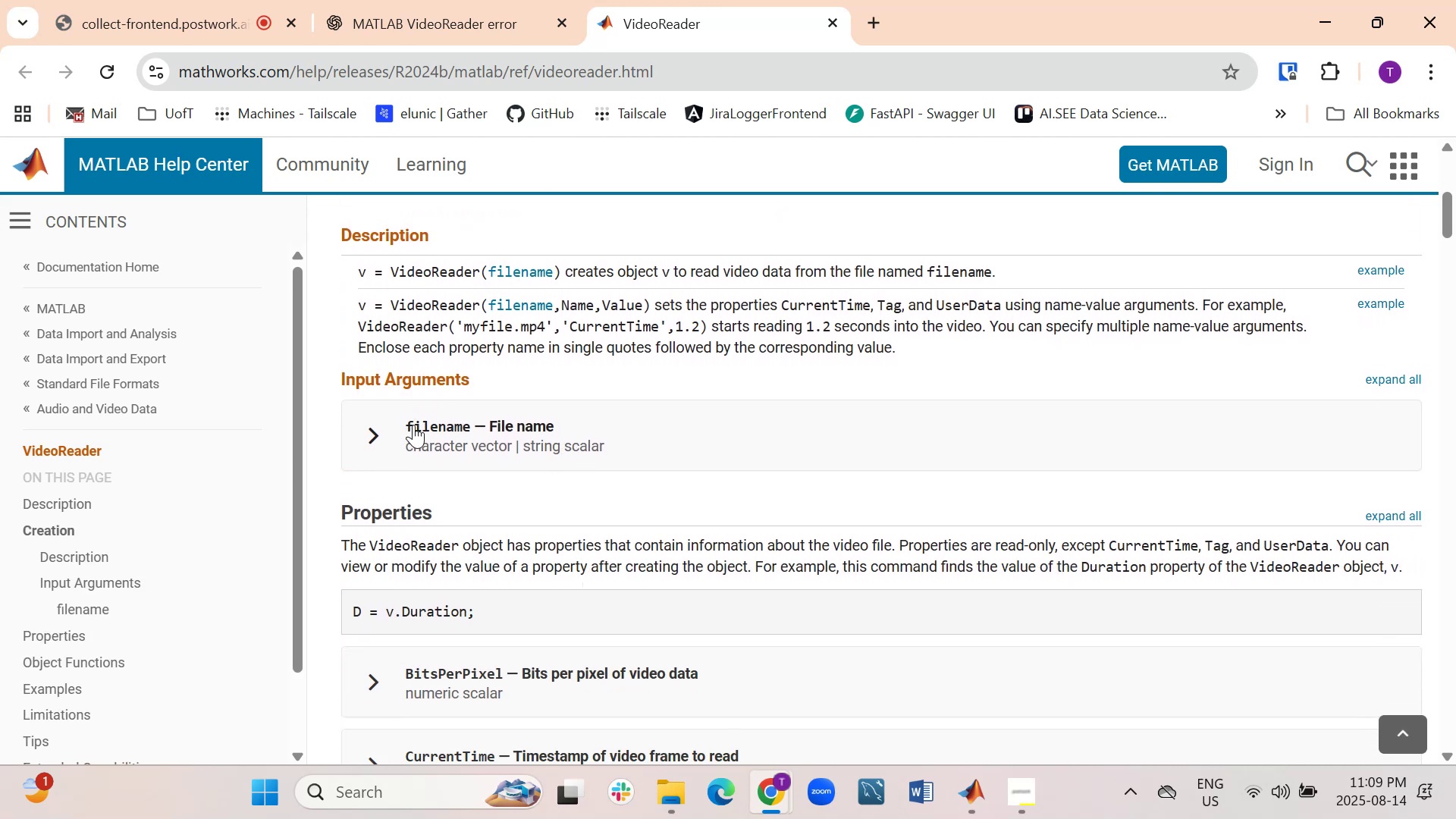 
left_click([378, 440])
 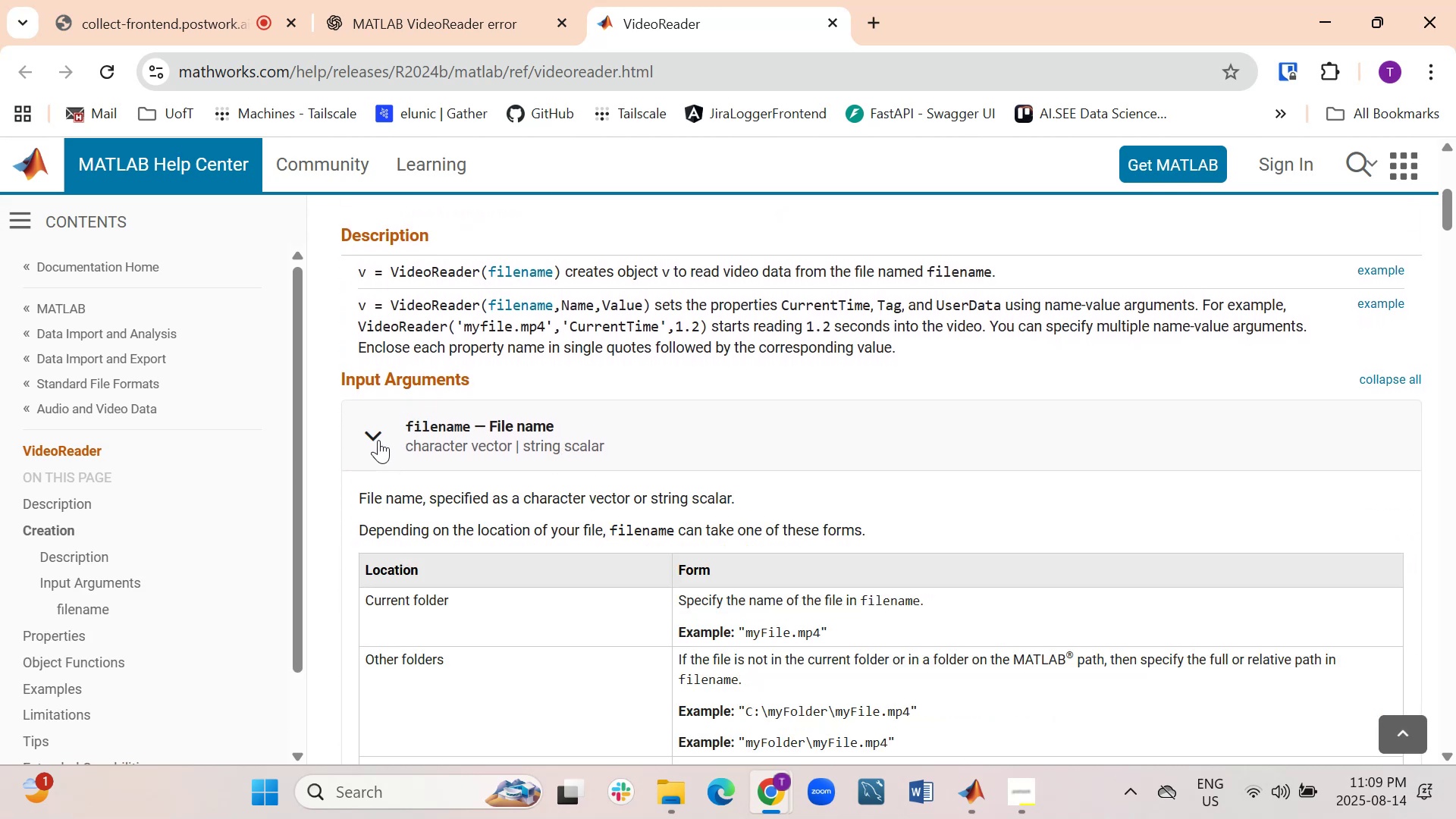 
scroll: coordinate [378, 439], scroll_direction: down, amount: 1.0
 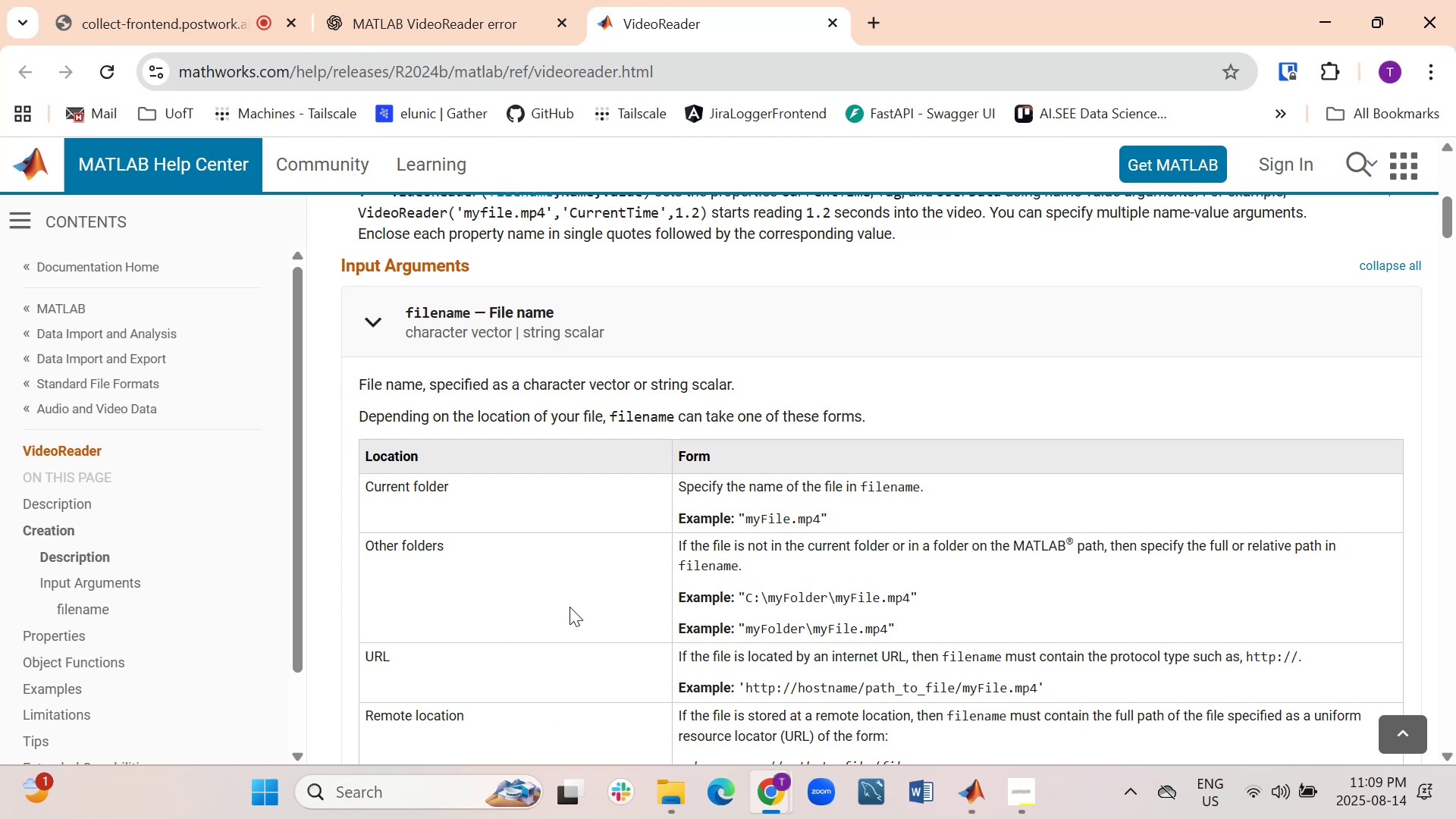 
wait(15.67)
 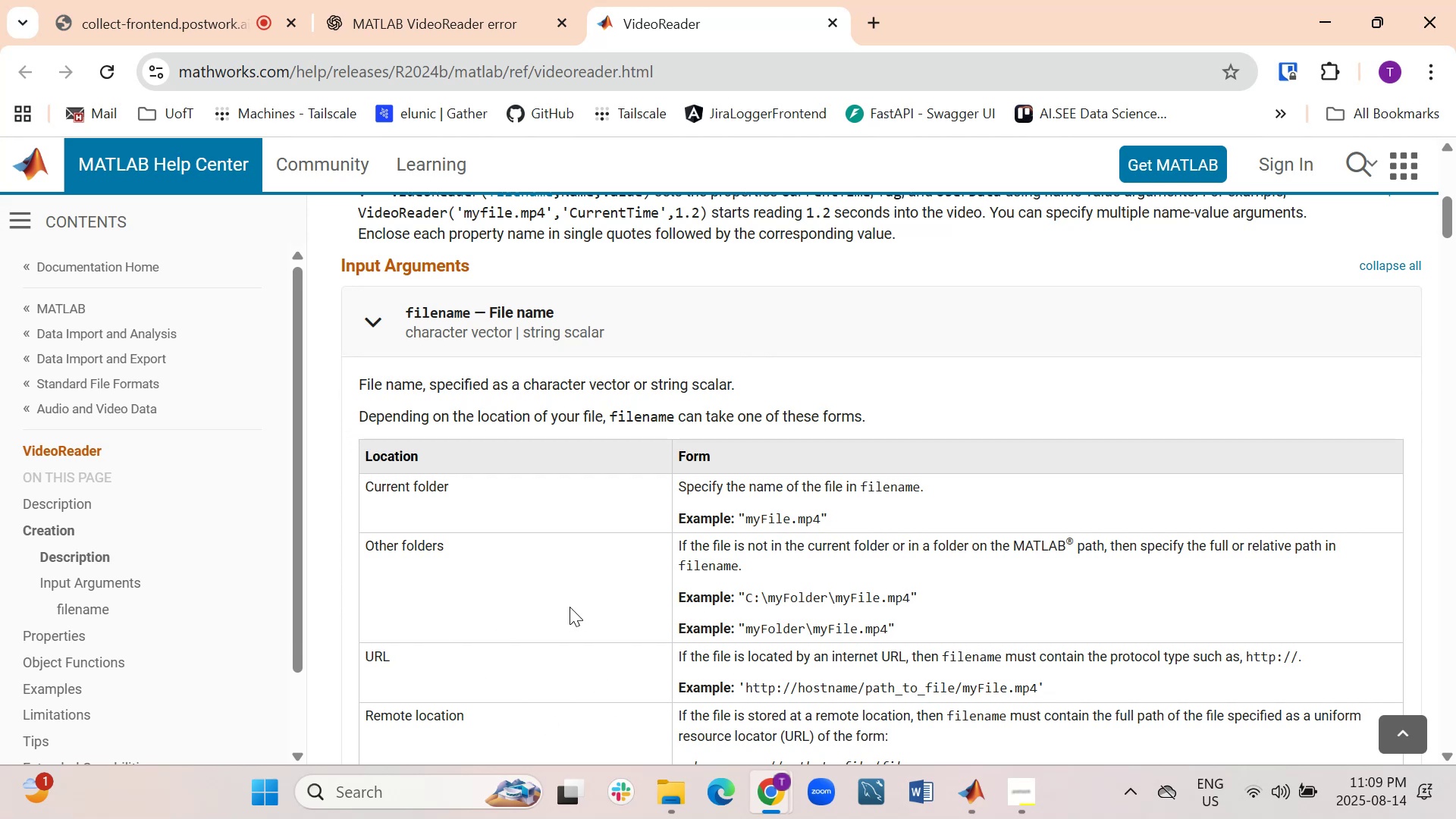 
scroll: coordinate [565, 608], scroll_direction: down, amount: 2.0
 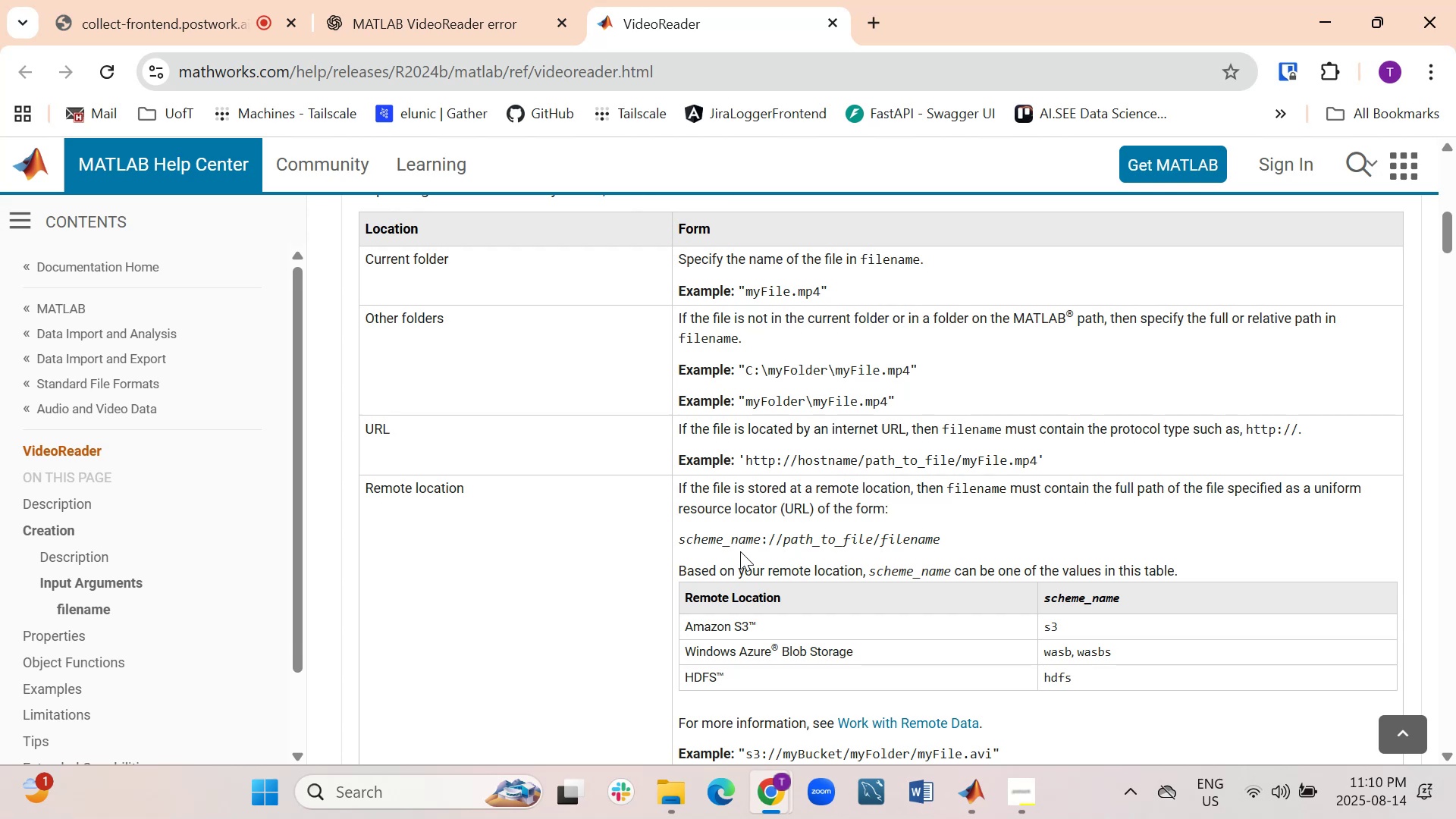 
wait(51.99)
 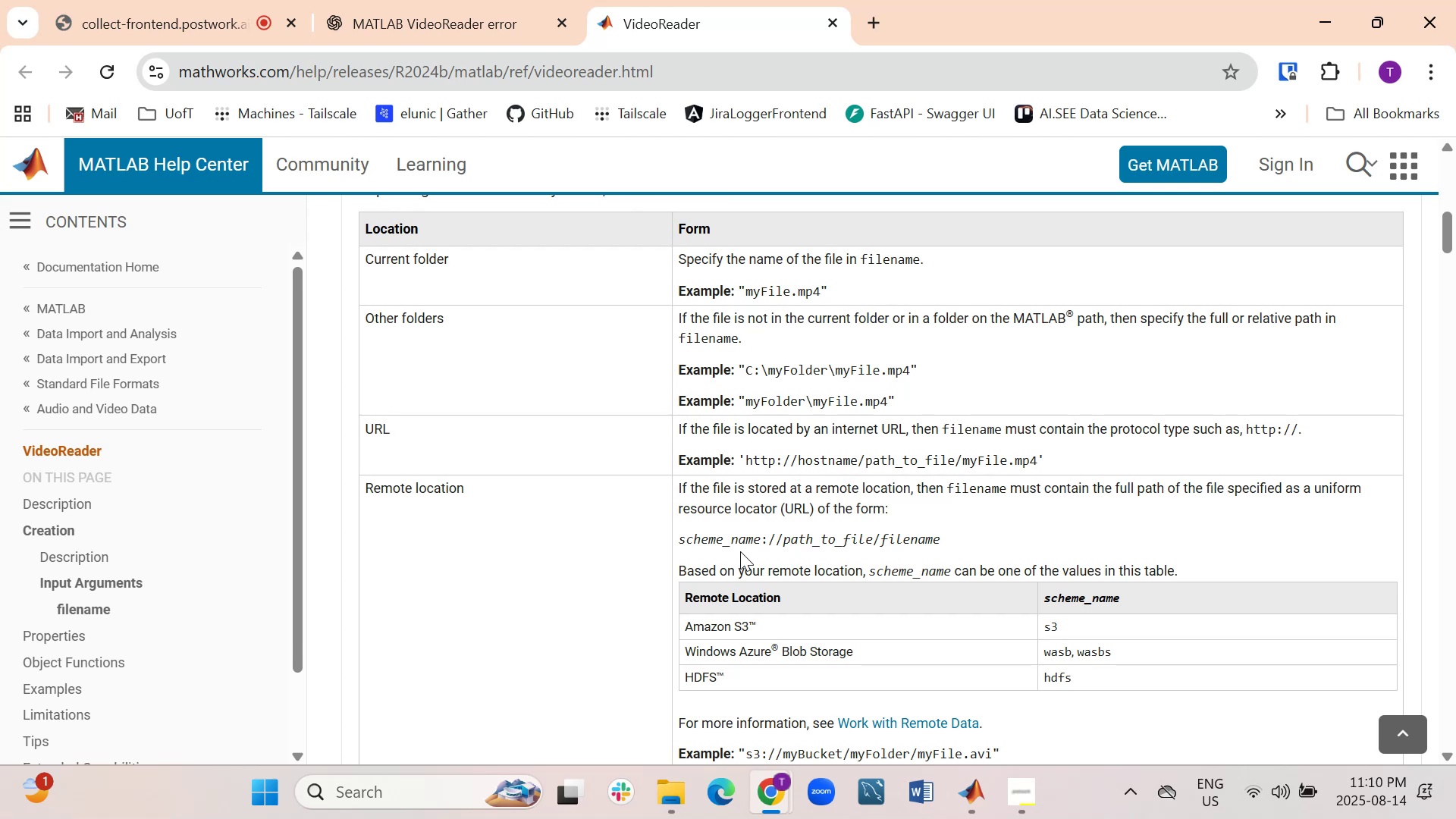 
scroll: coordinate [736, 551], scroll_direction: down, amount: 2.0
 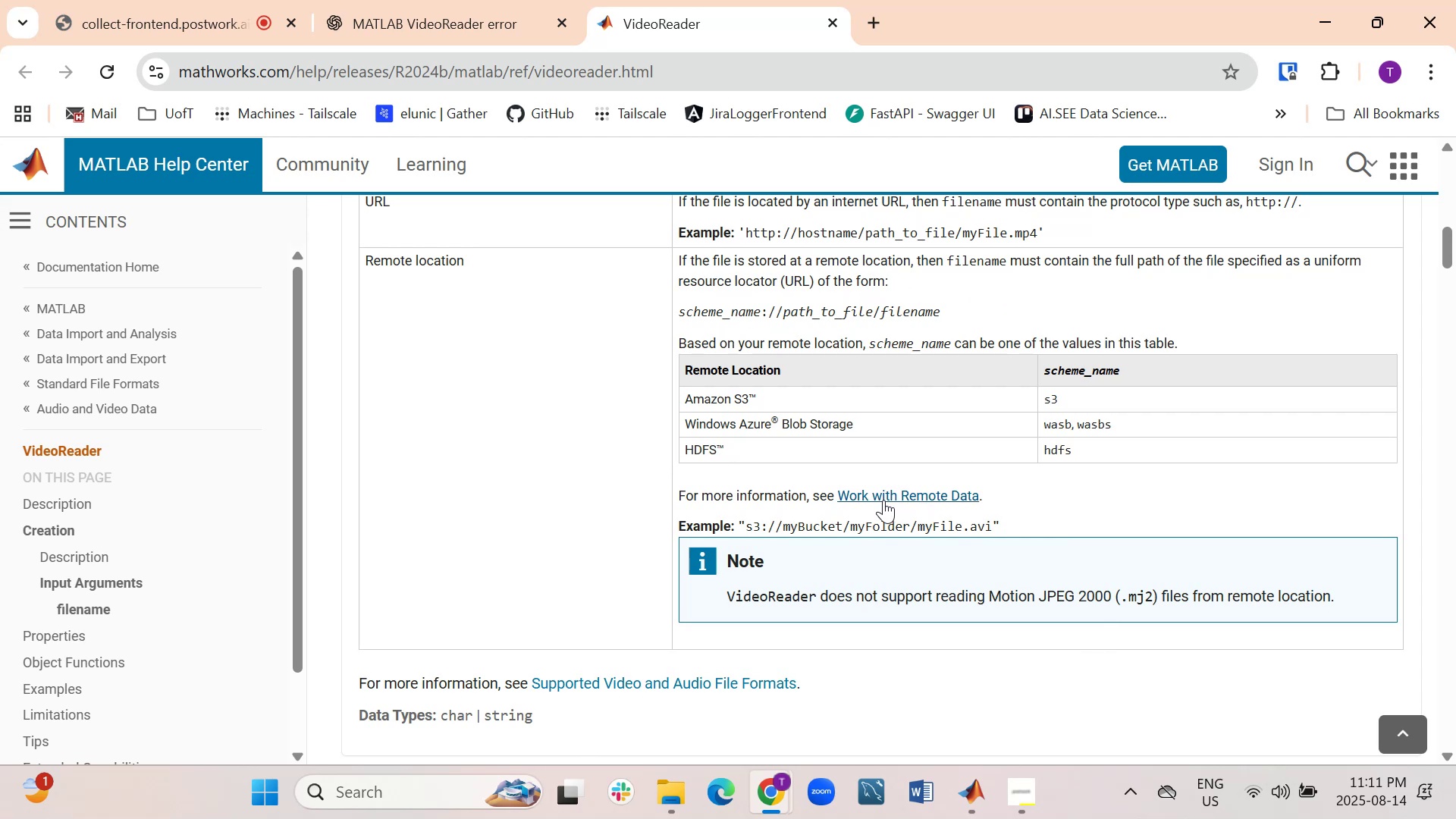 
wait(23.95)
 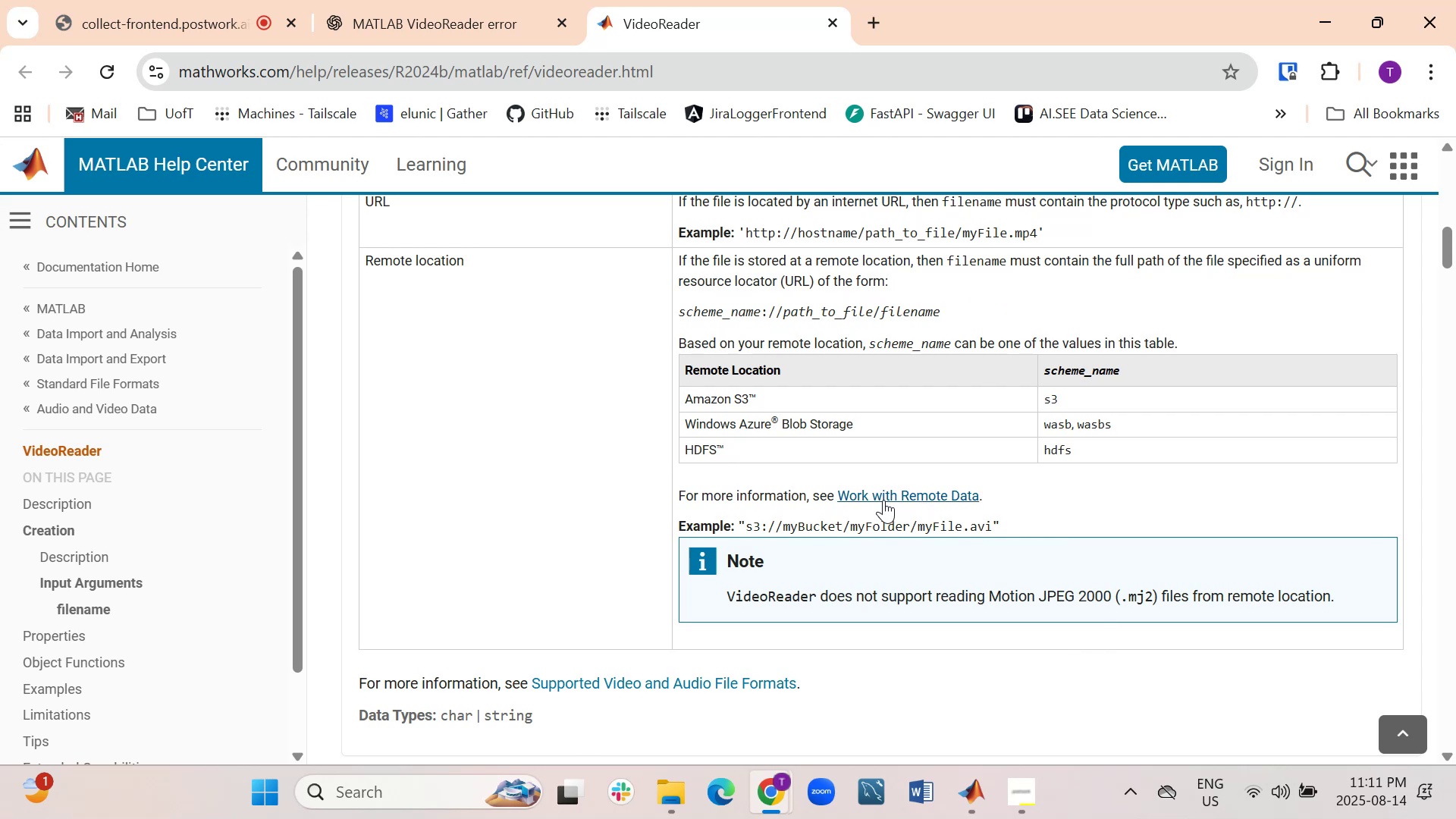 
scroll: coordinate [538, 548], scroll_direction: down, amount: 5.0
 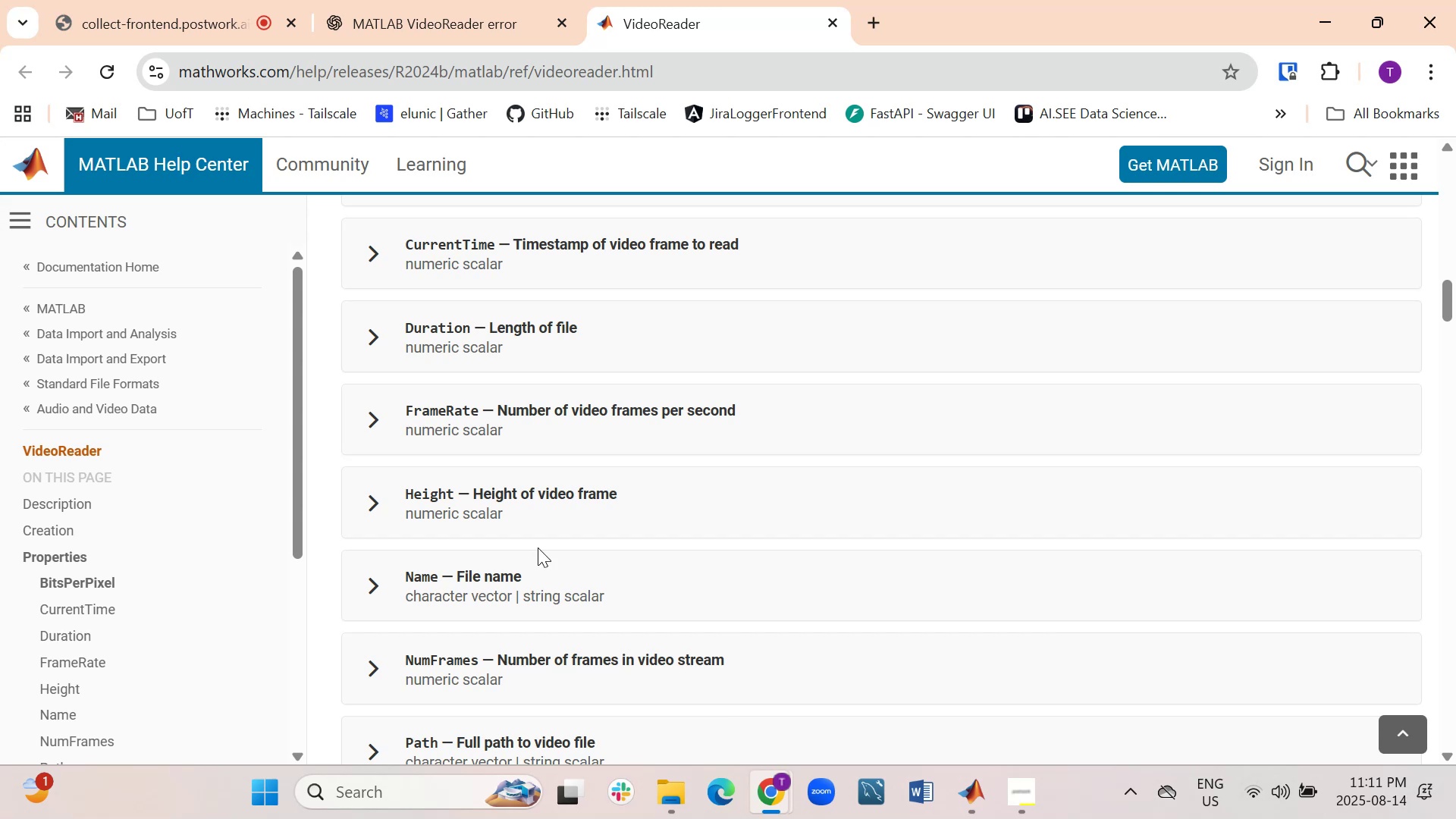 
scroll: coordinate [519, 581], scroll_direction: down, amount: 3.0
 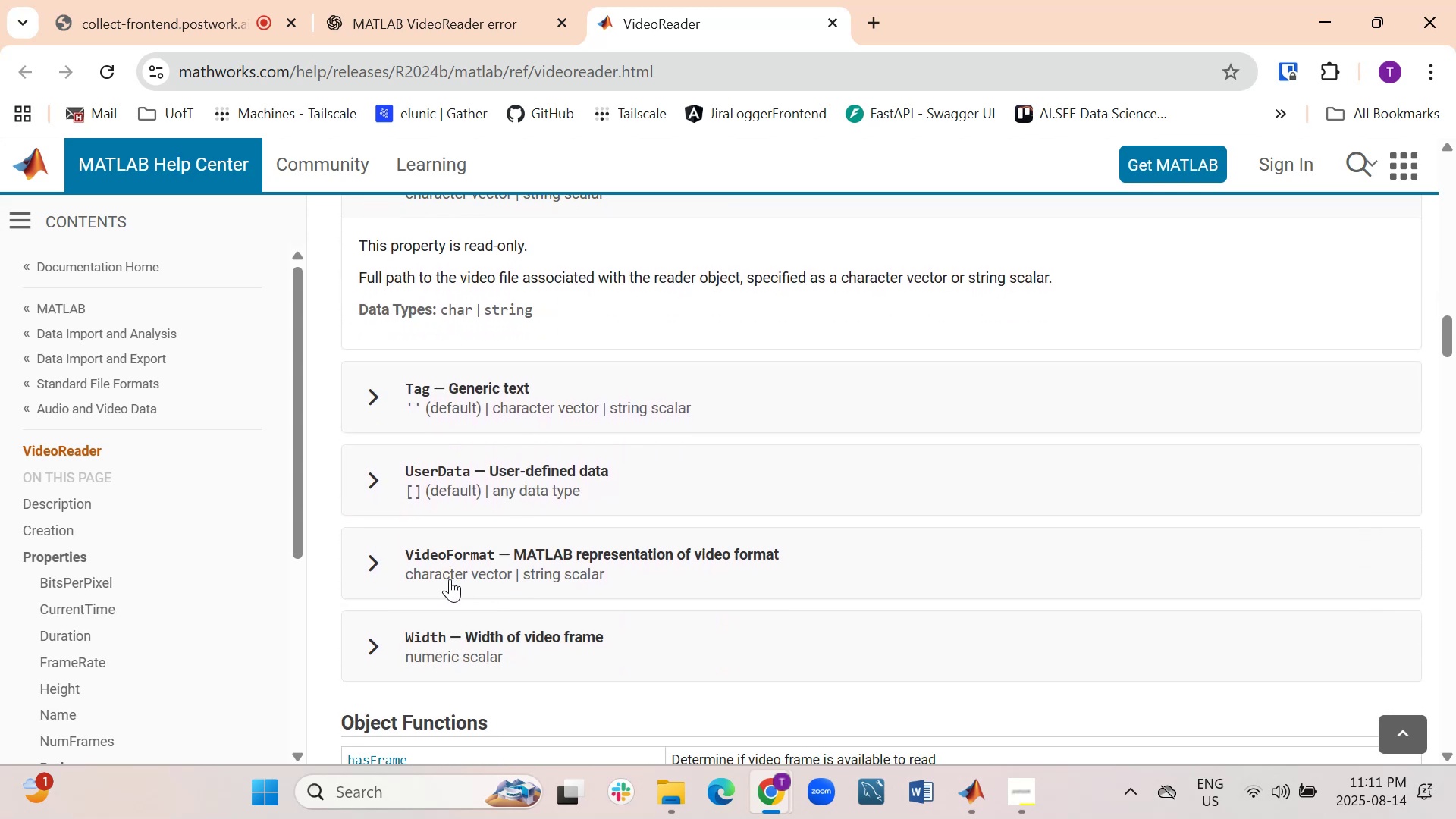 
left_click([377, 572])
 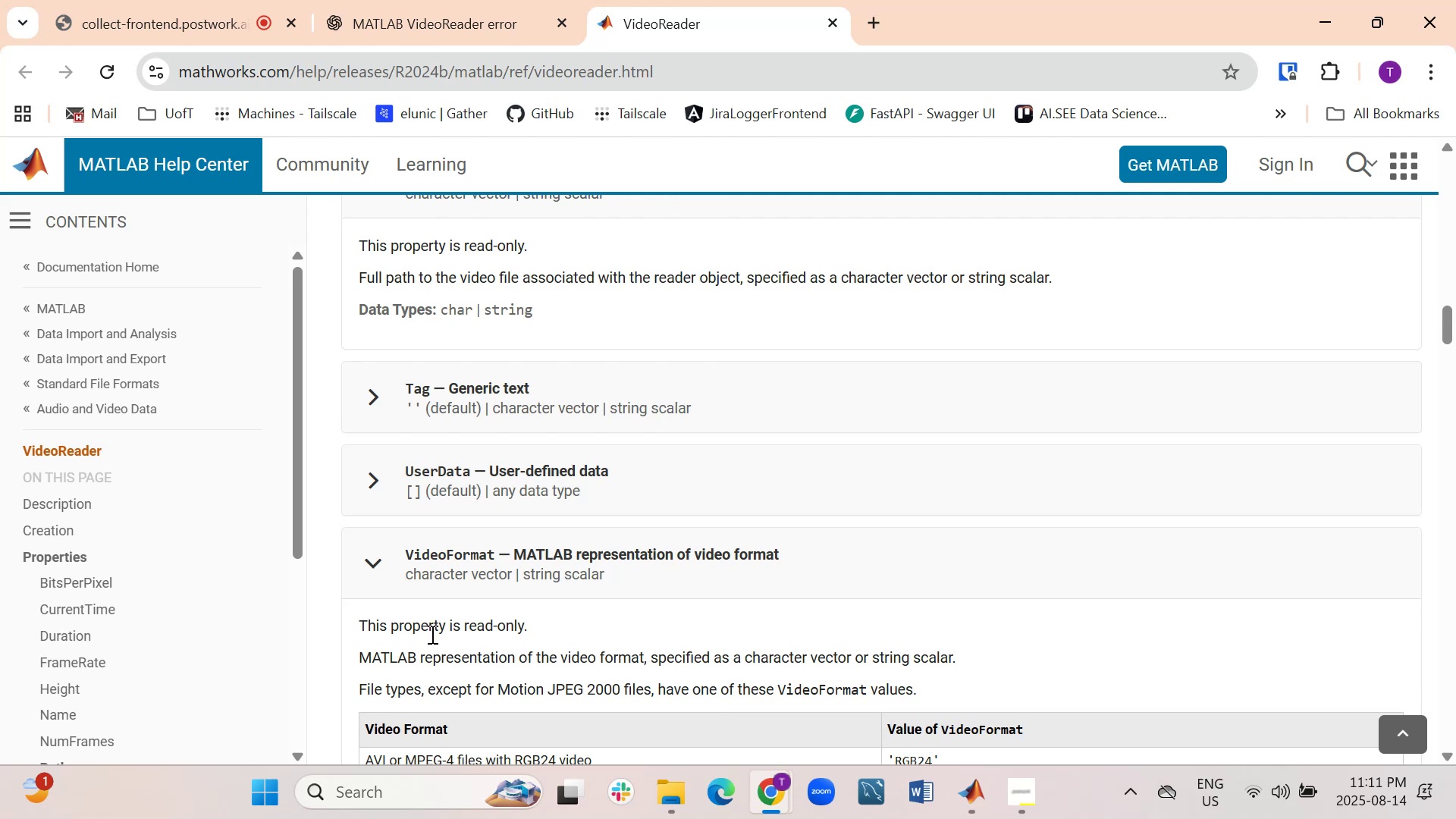 
scroll: coordinate [566, 608], scroll_direction: down, amount: 1.0
 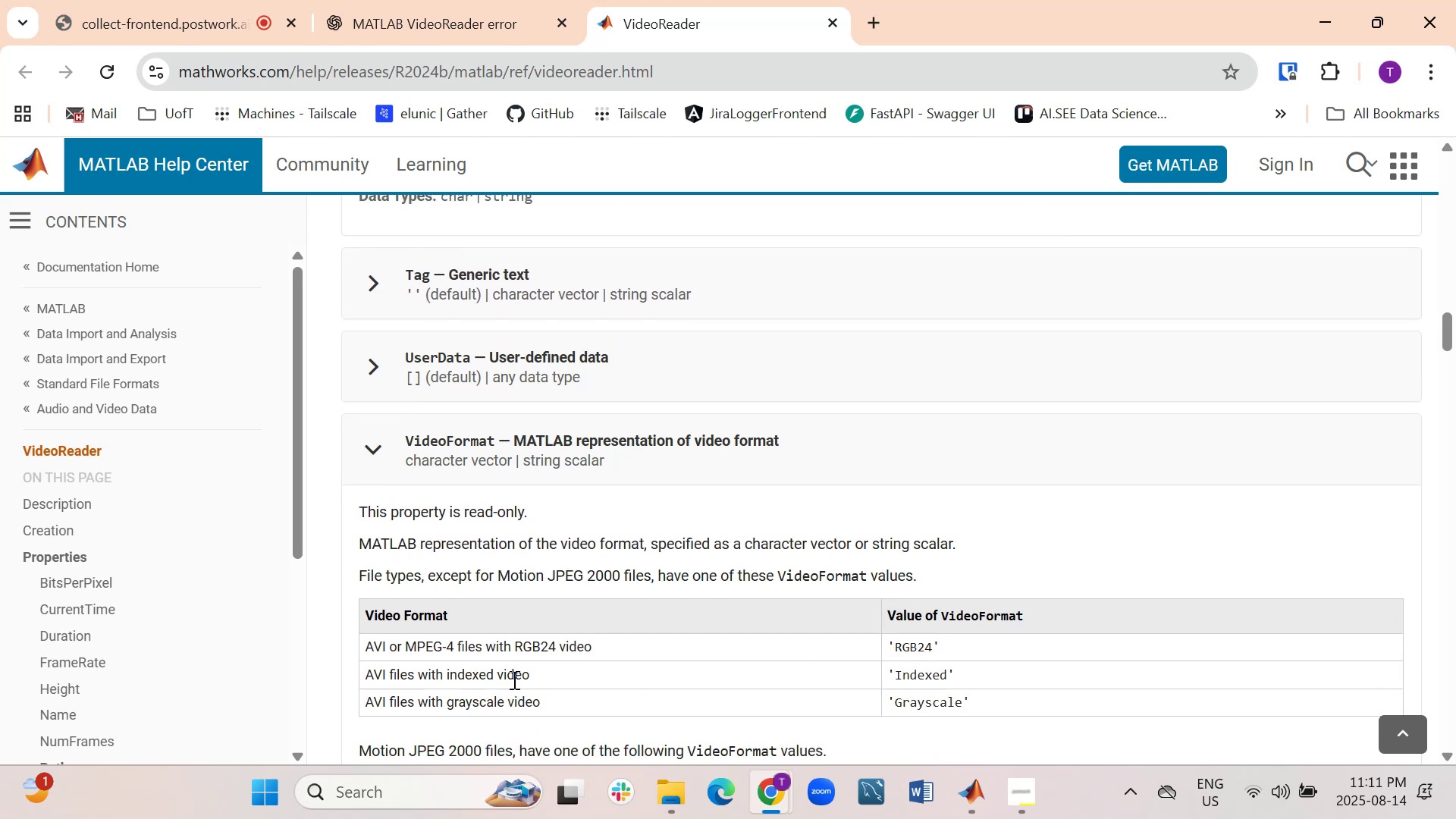 
wait(10.16)
 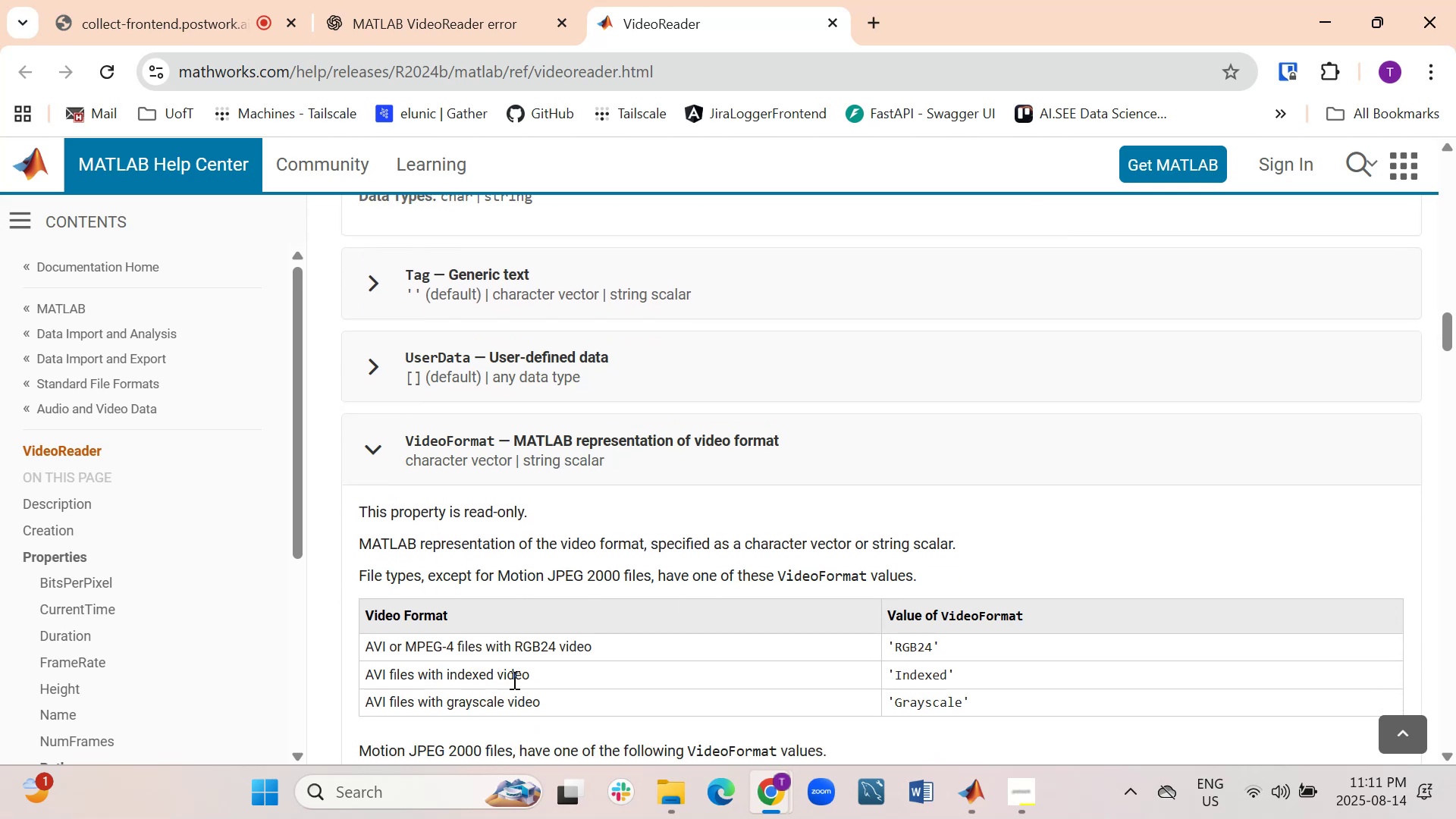 
scroll: coordinate [820, 629], scroll_direction: down, amount: 3.0
 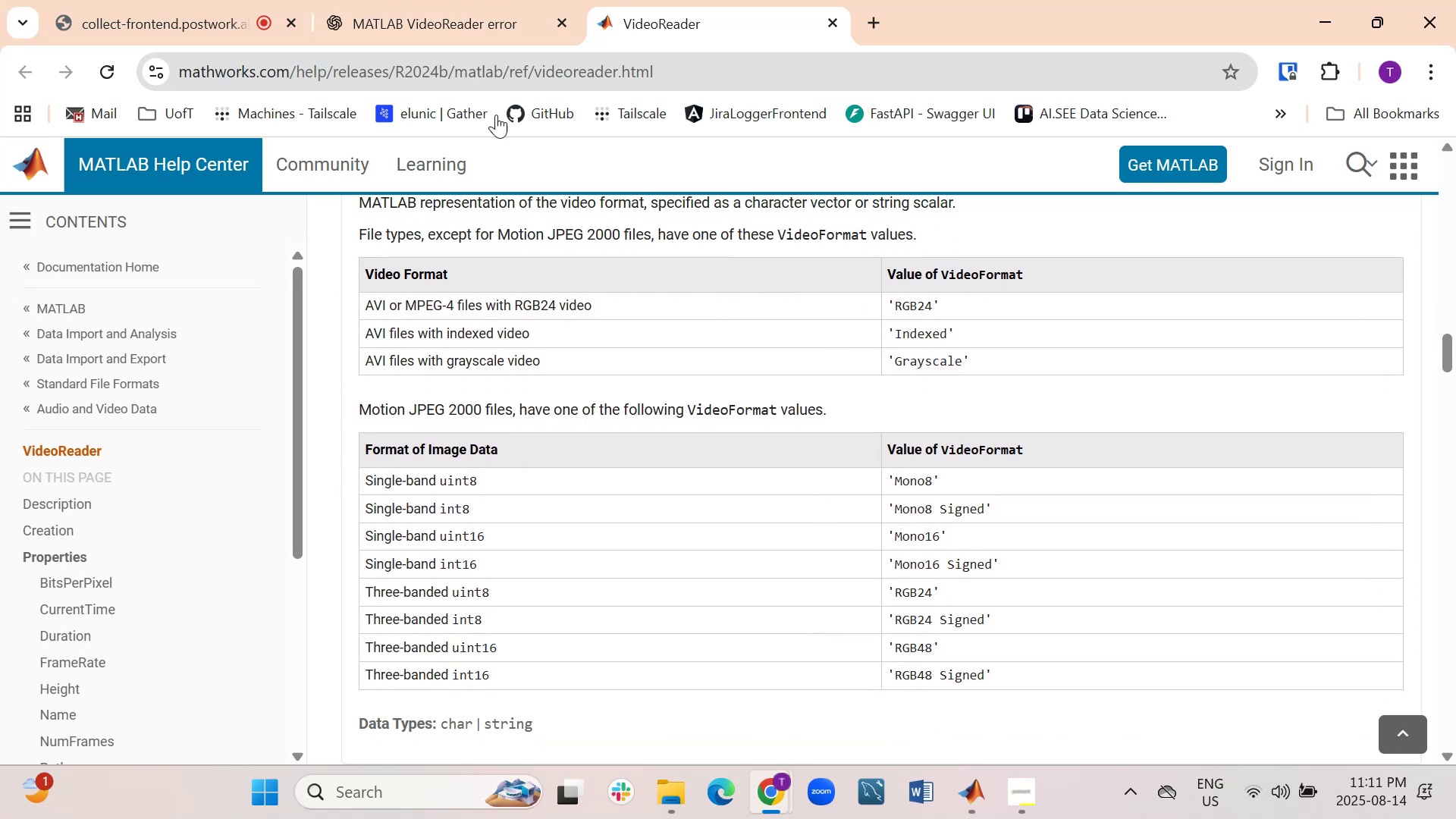 
left_click([830, 22])
 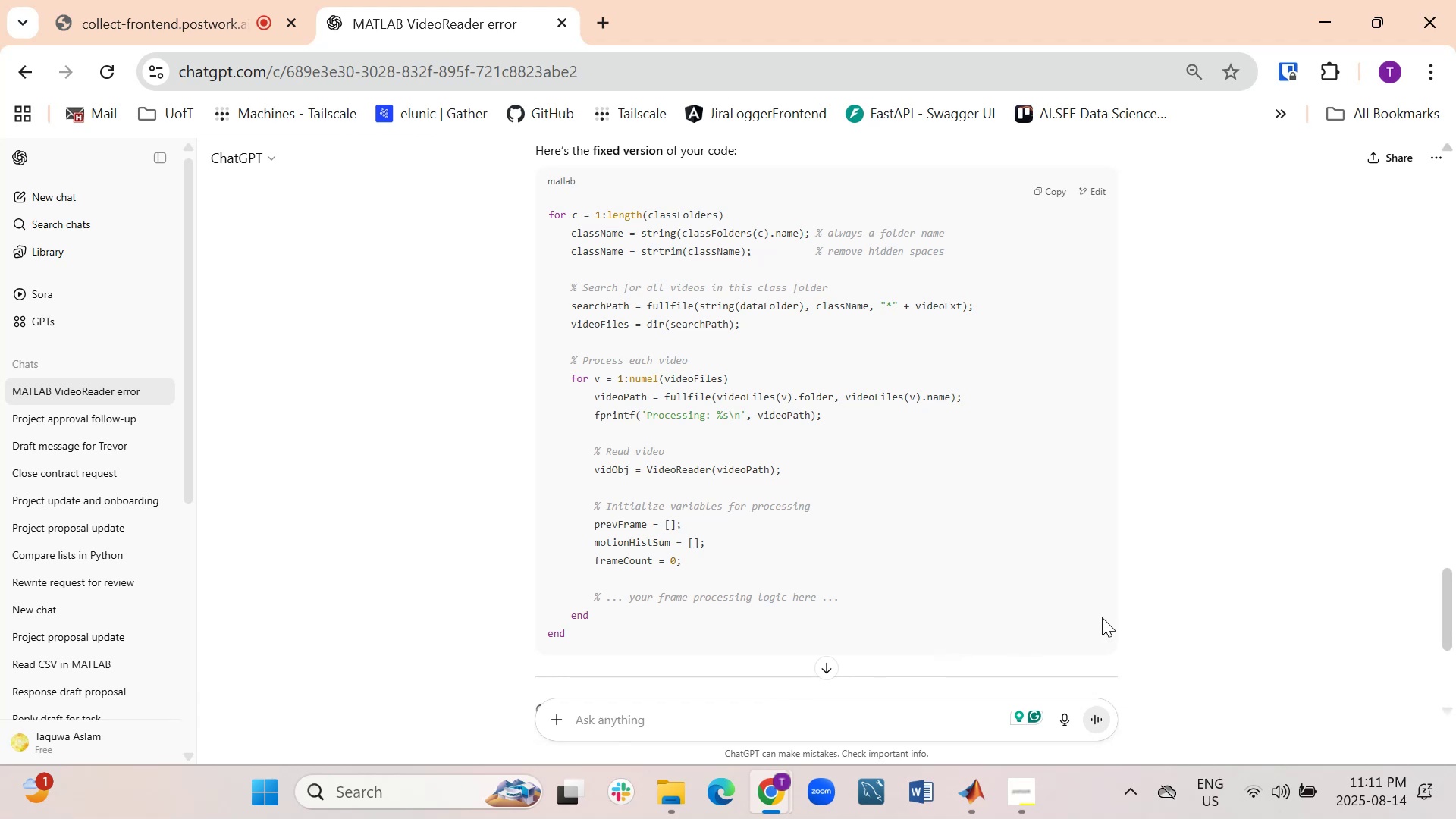 
wait(8.27)
 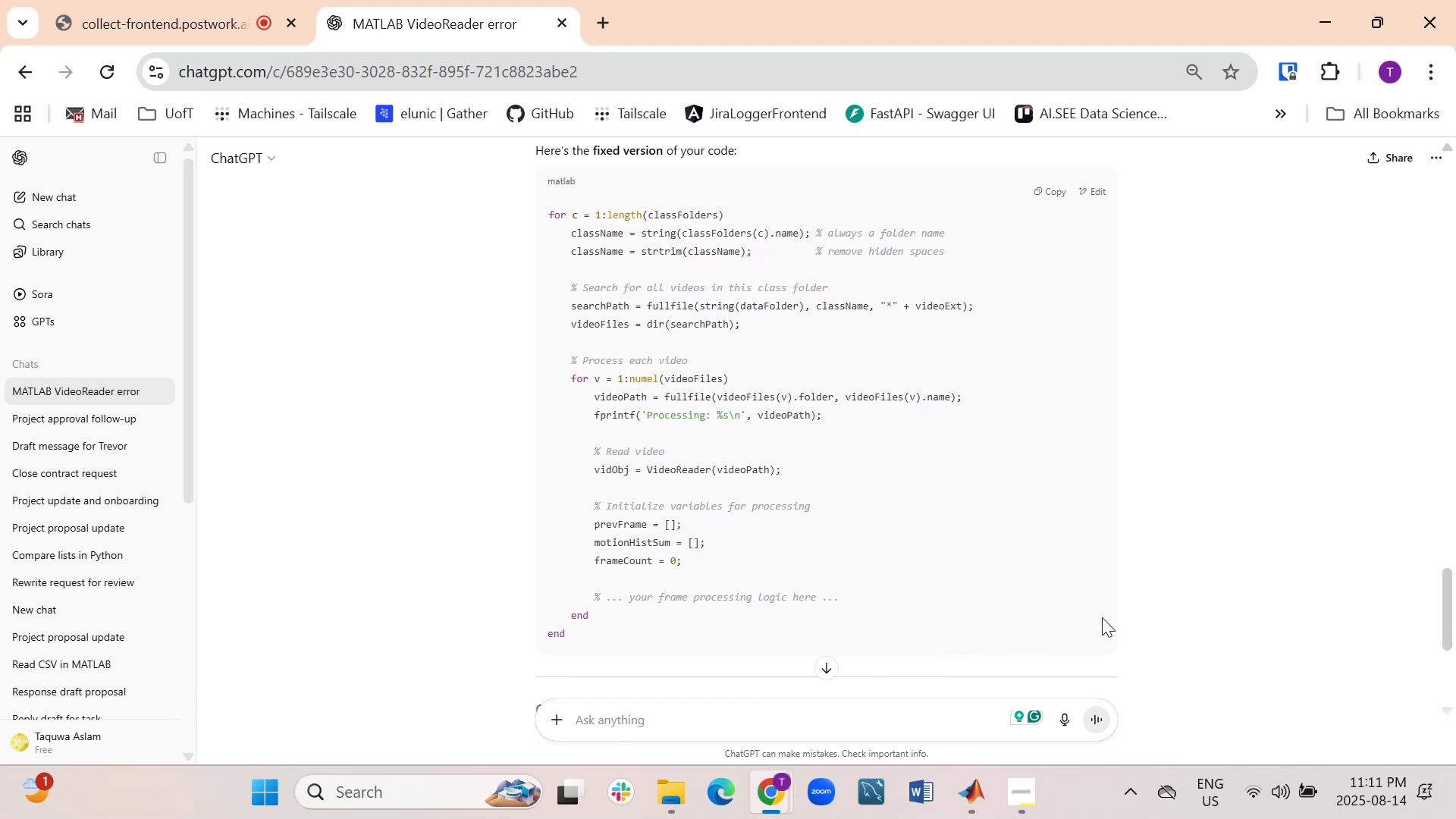 
mouse_move([924, 796])
 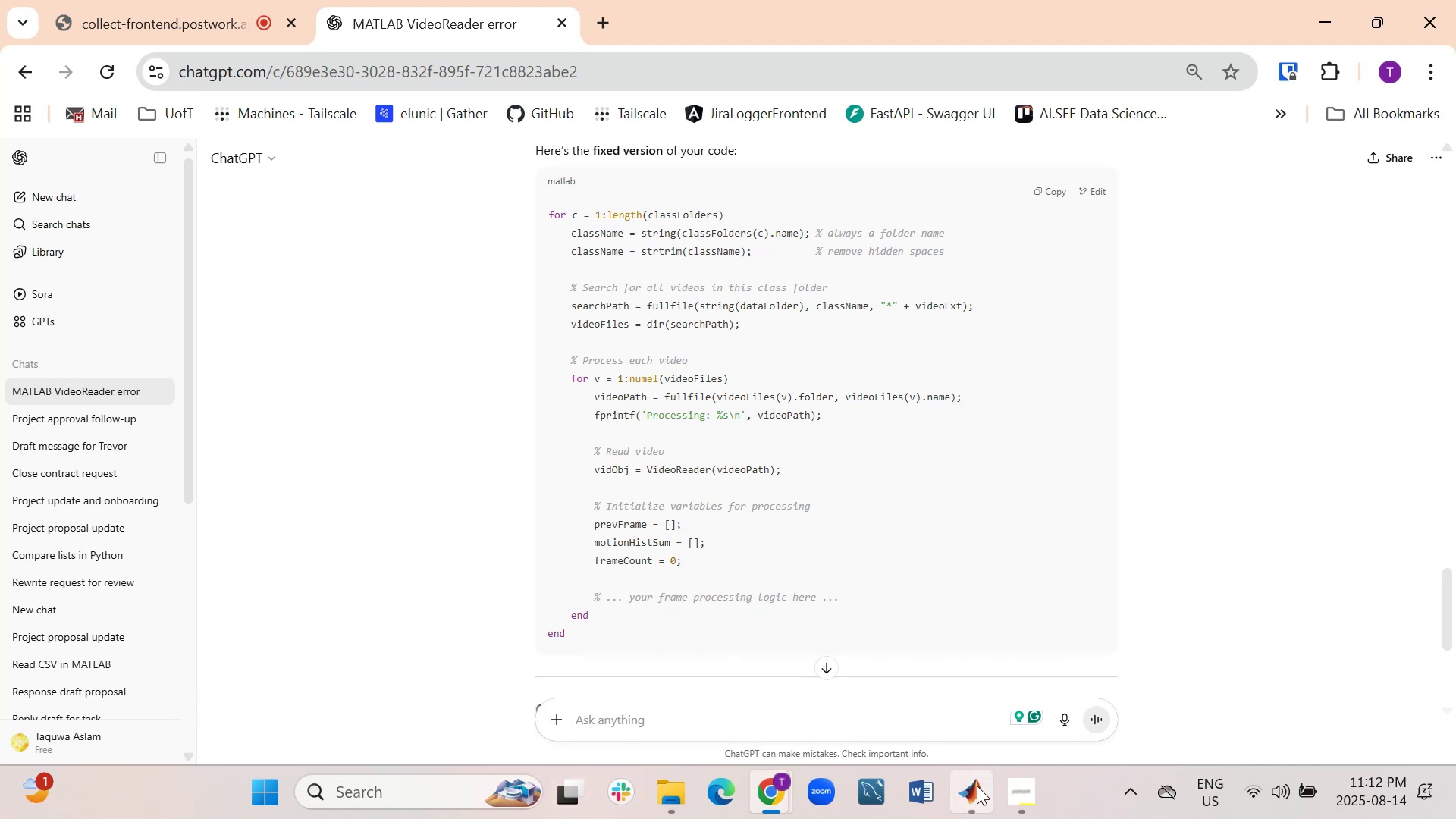 
wait(5.97)
 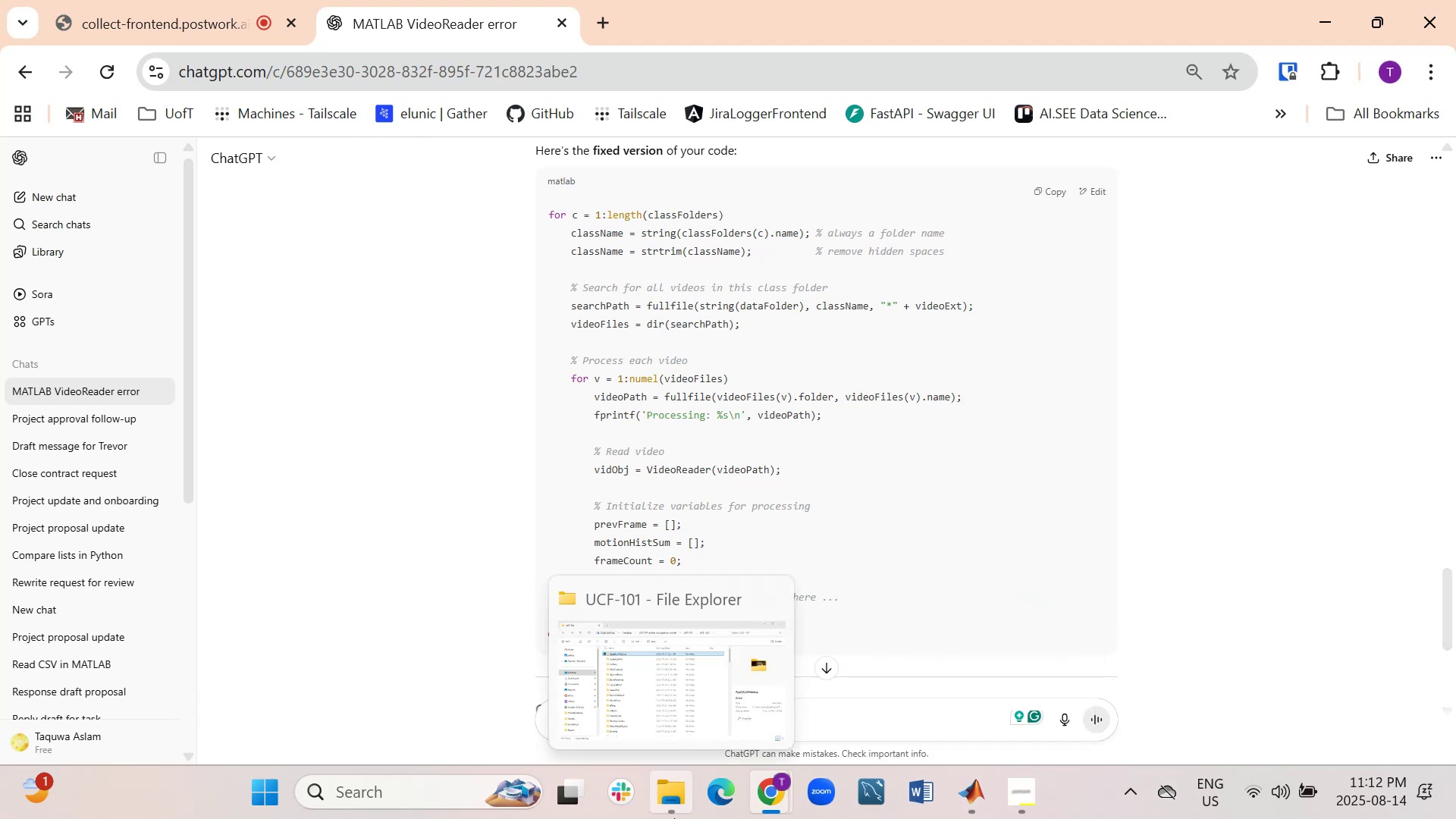 
left_click([975, 790])
 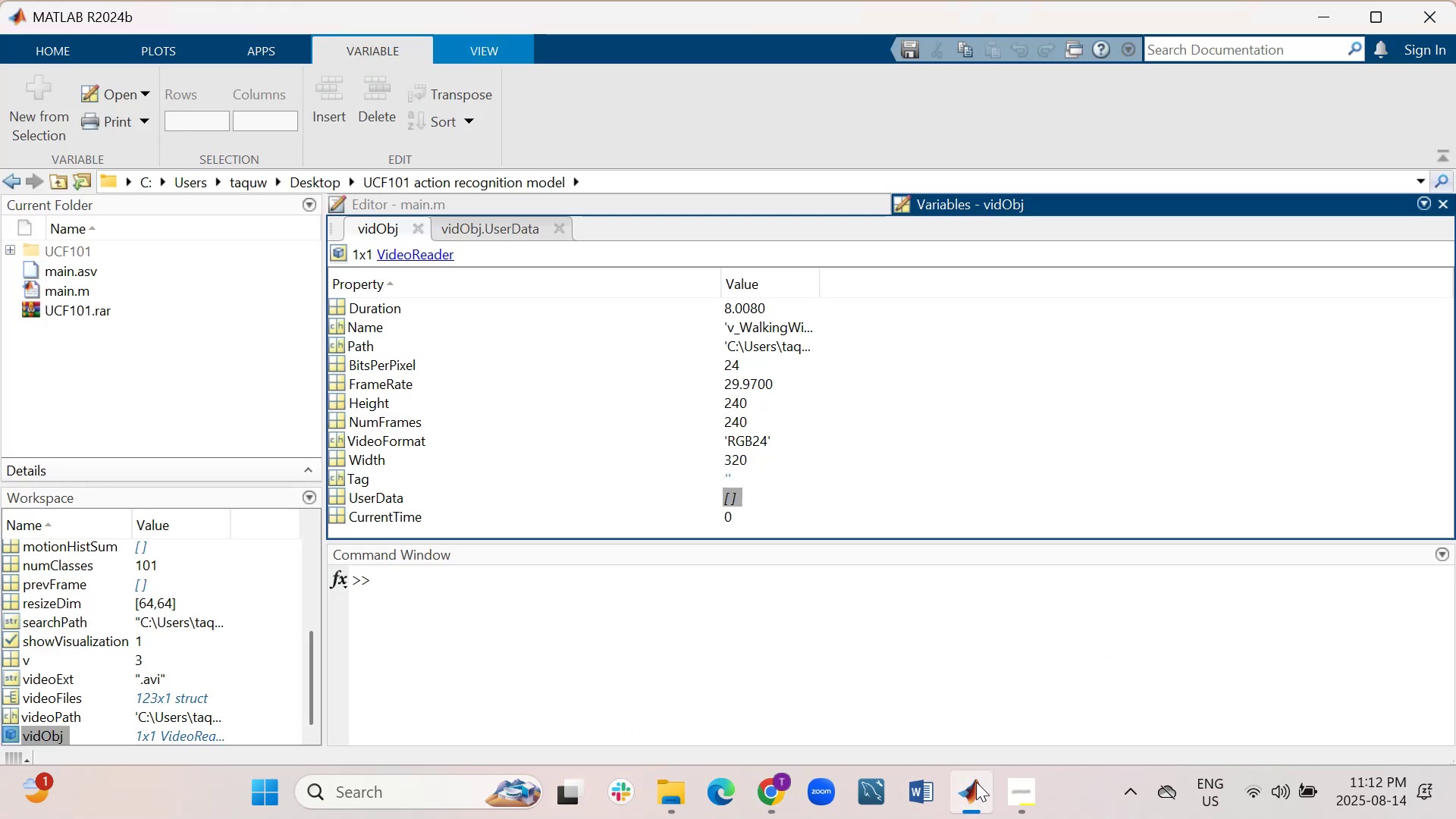 
wait(8.74)
 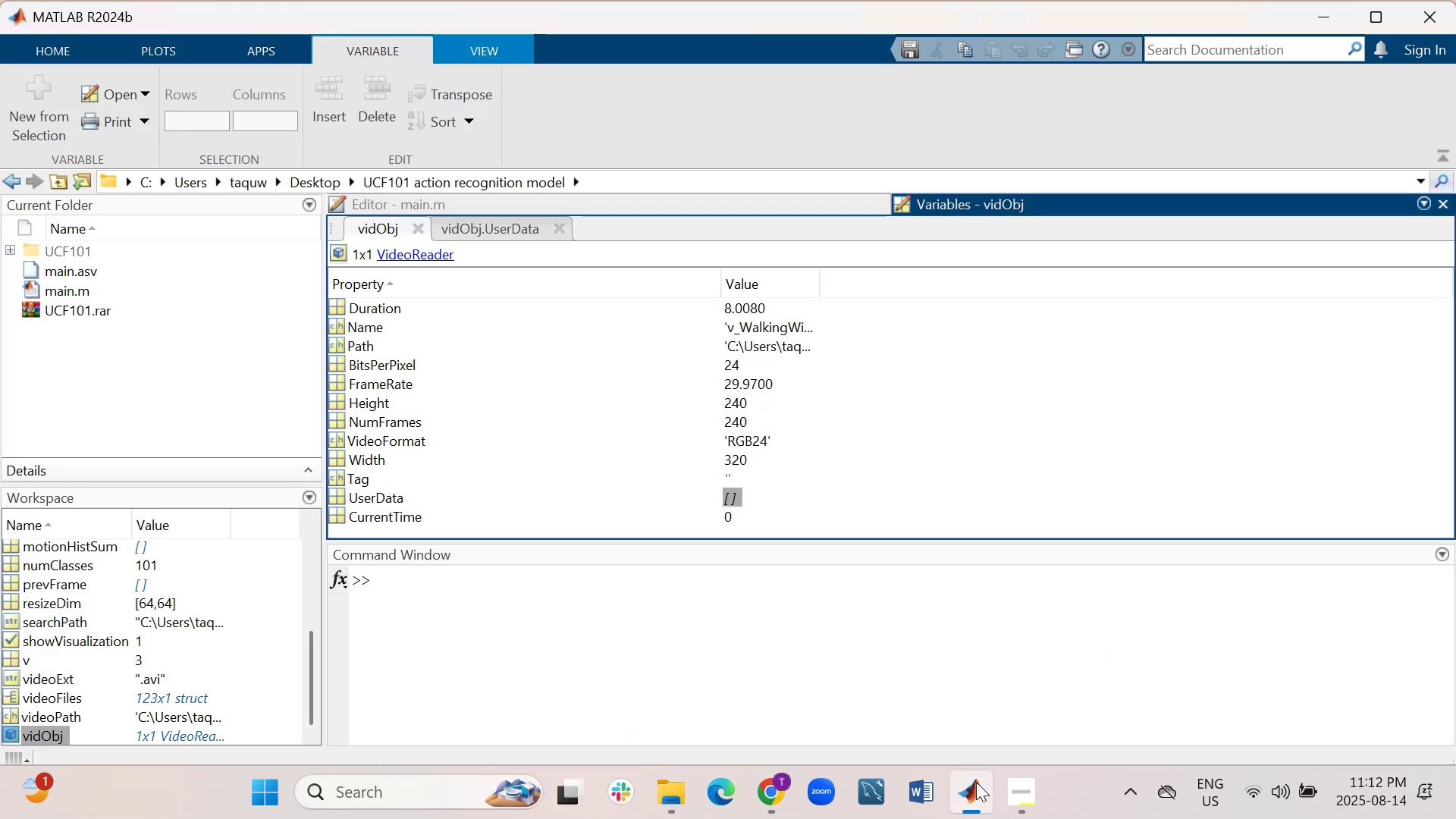 
left_click([498, 227])
 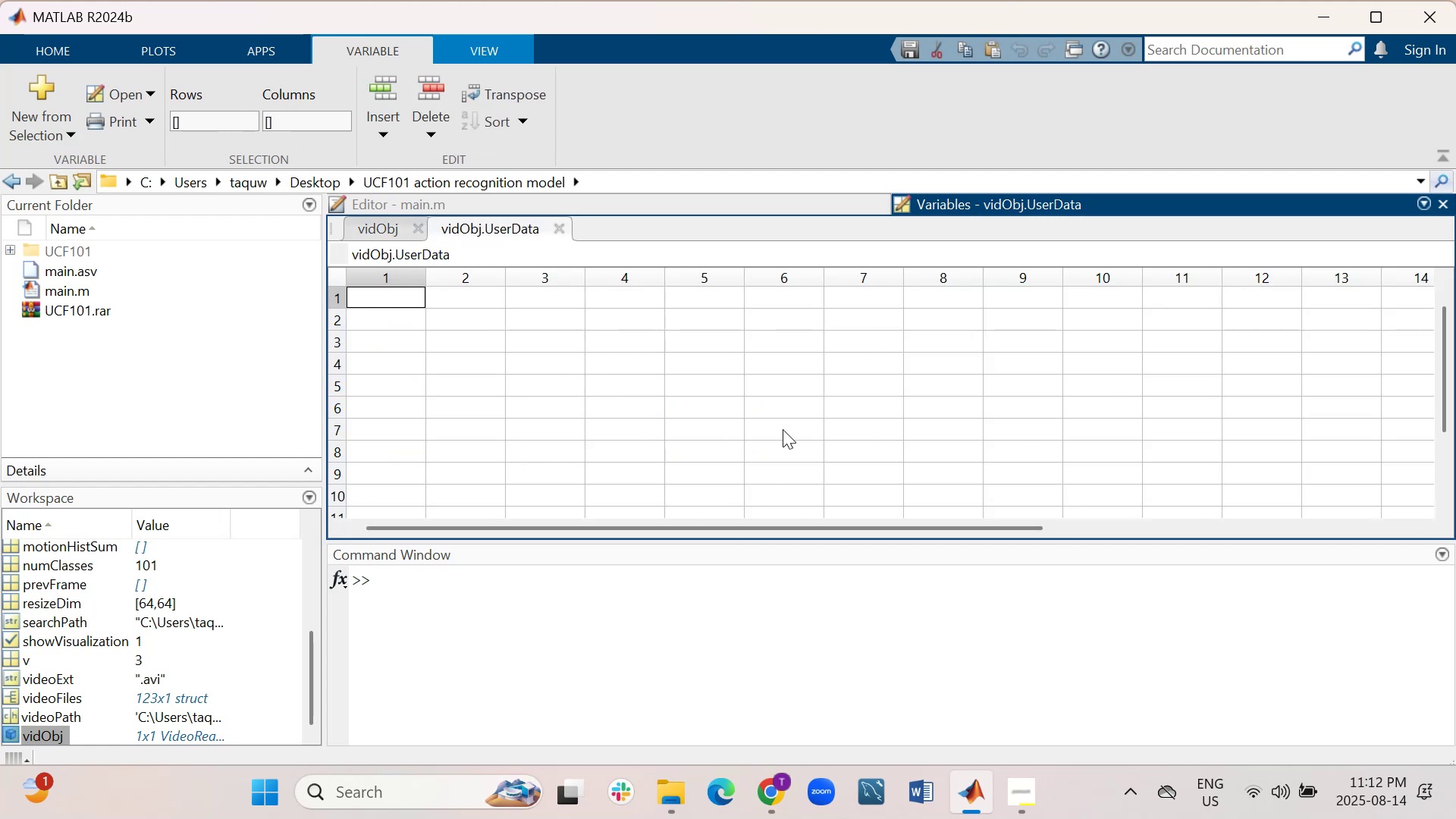 
wait(7.66)
 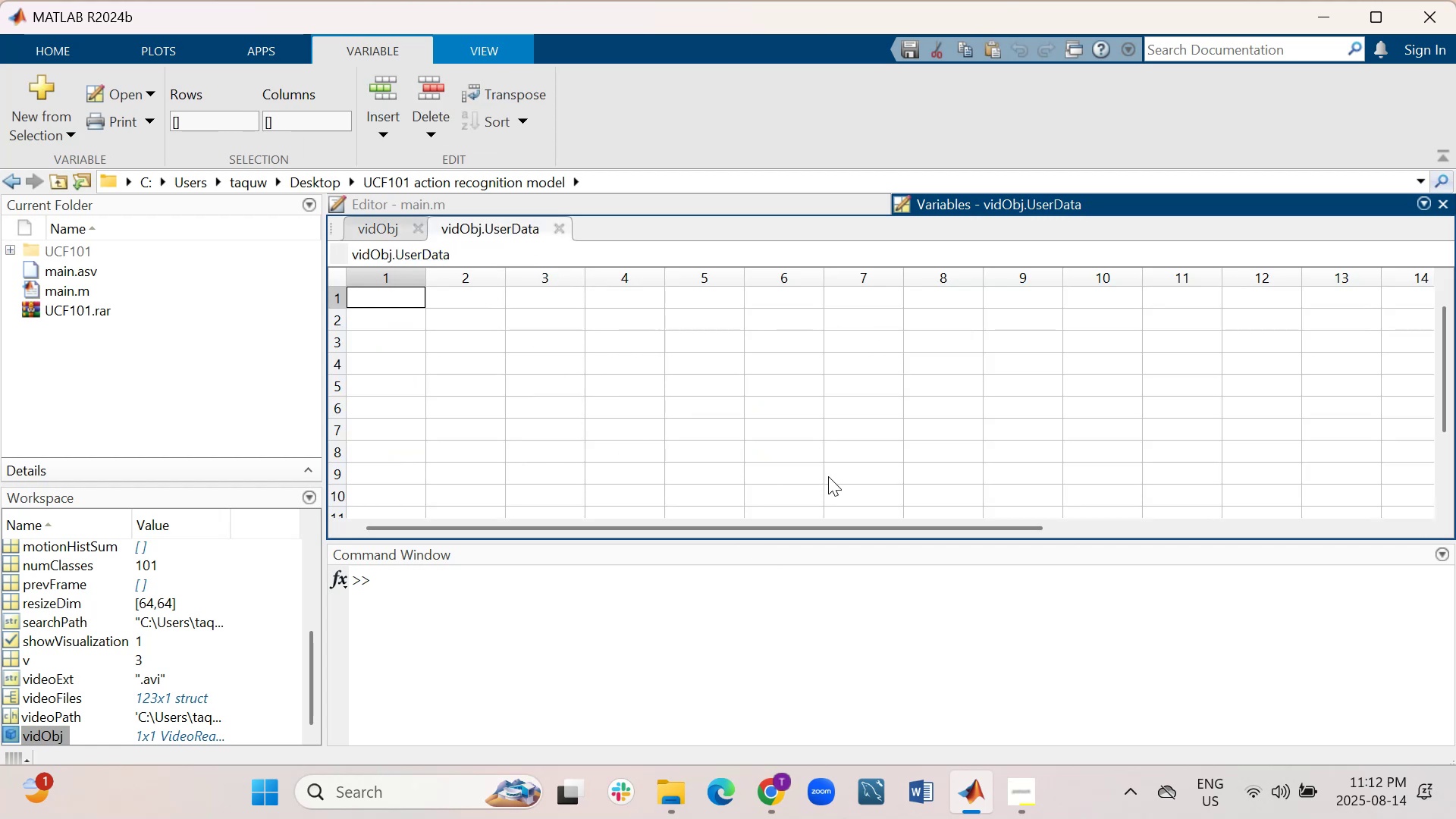 
left_click([384, 227])
 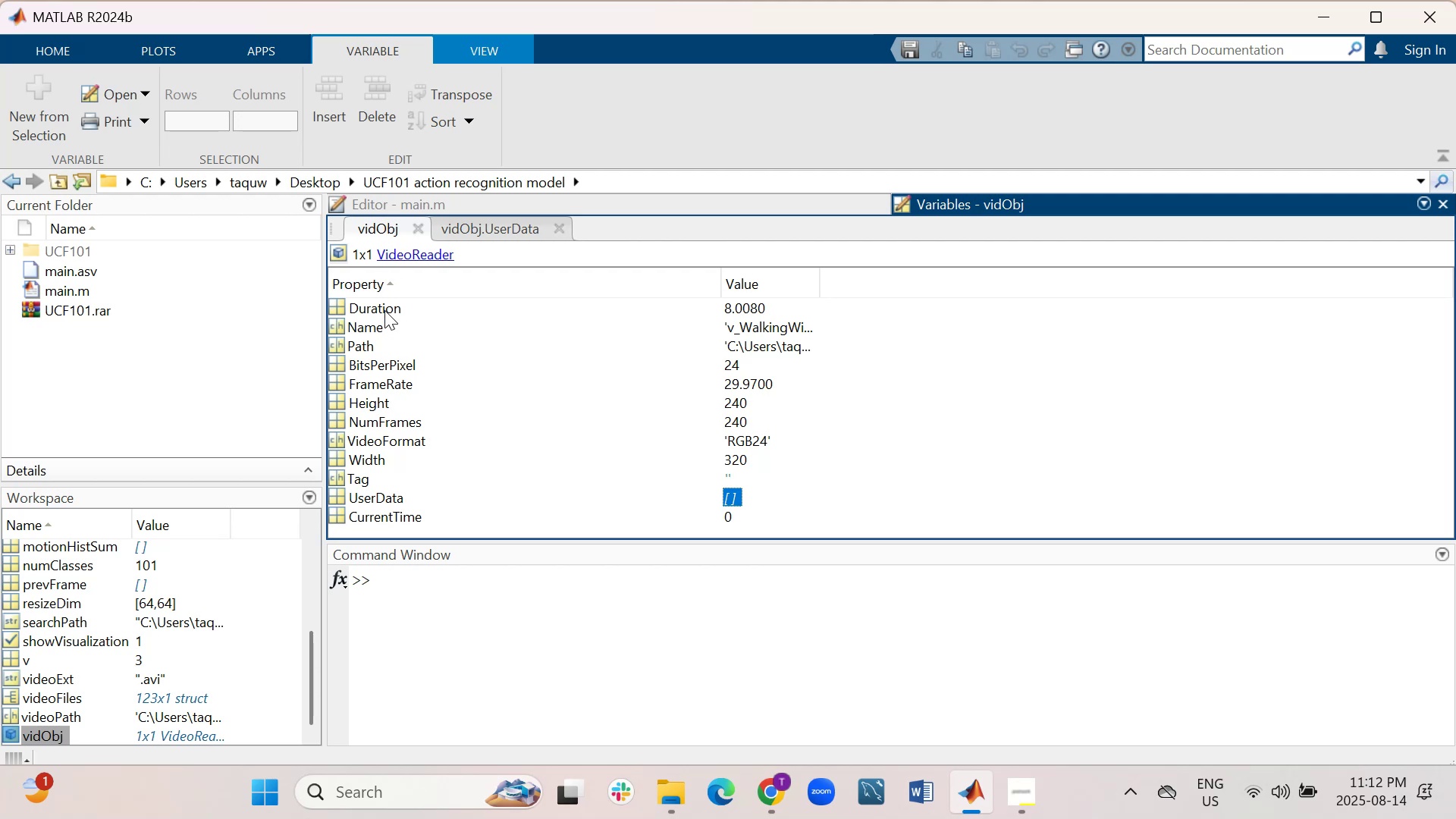 
scroll: coordinate [430, 467], scroll_direction: down, amount: 2.0
 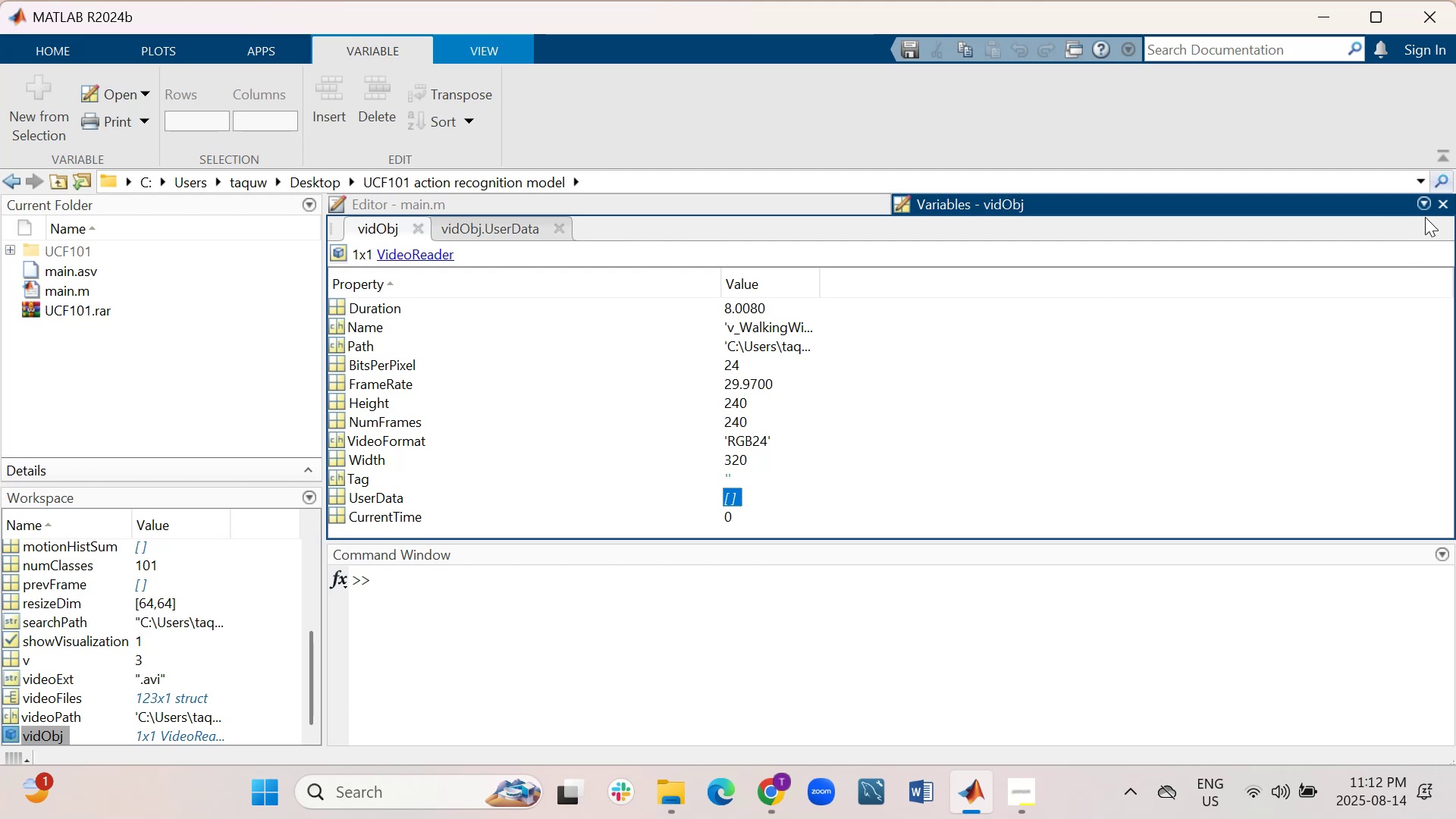 
wait(5.45)
 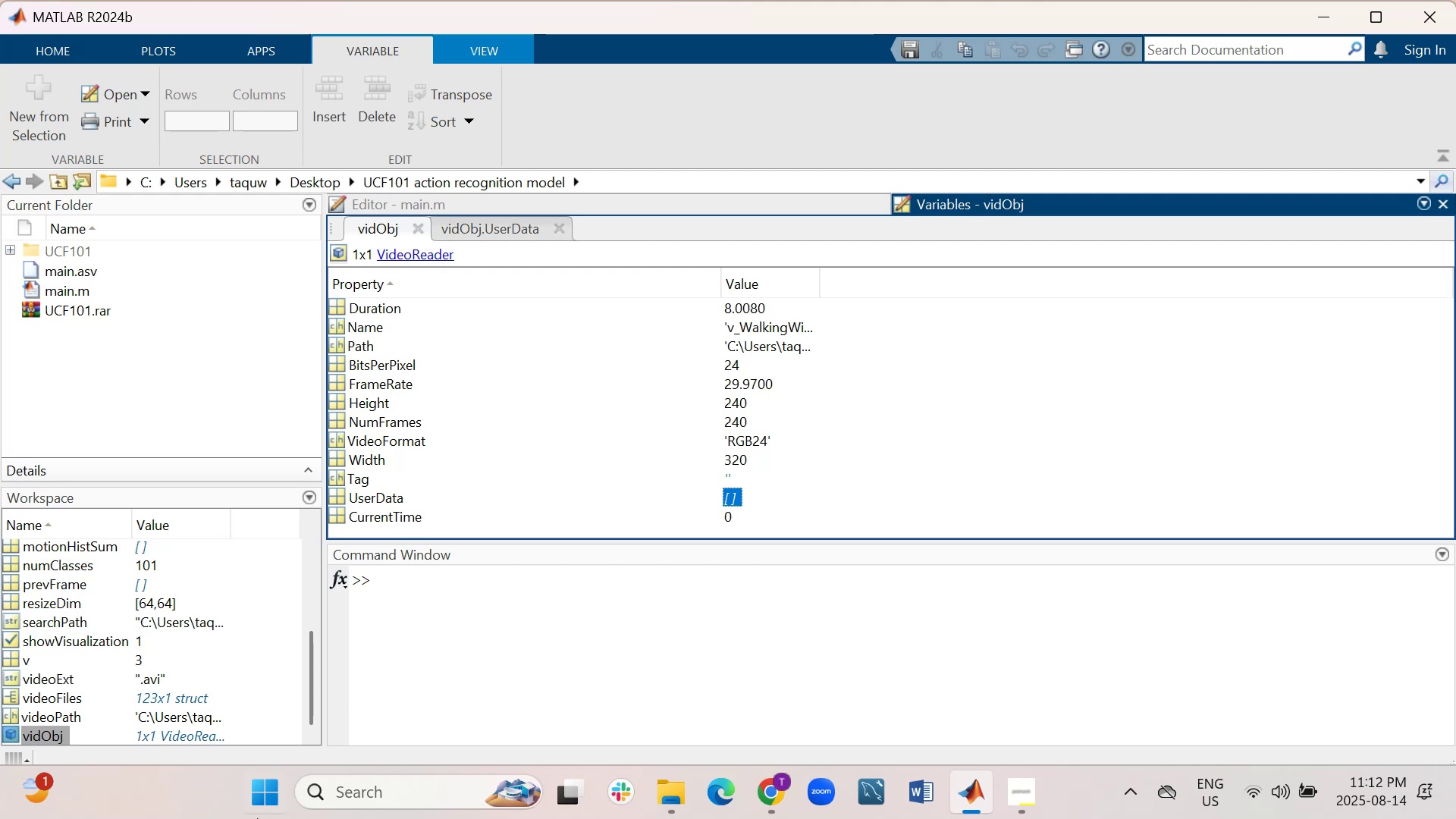 
left_click([1445, 206])
 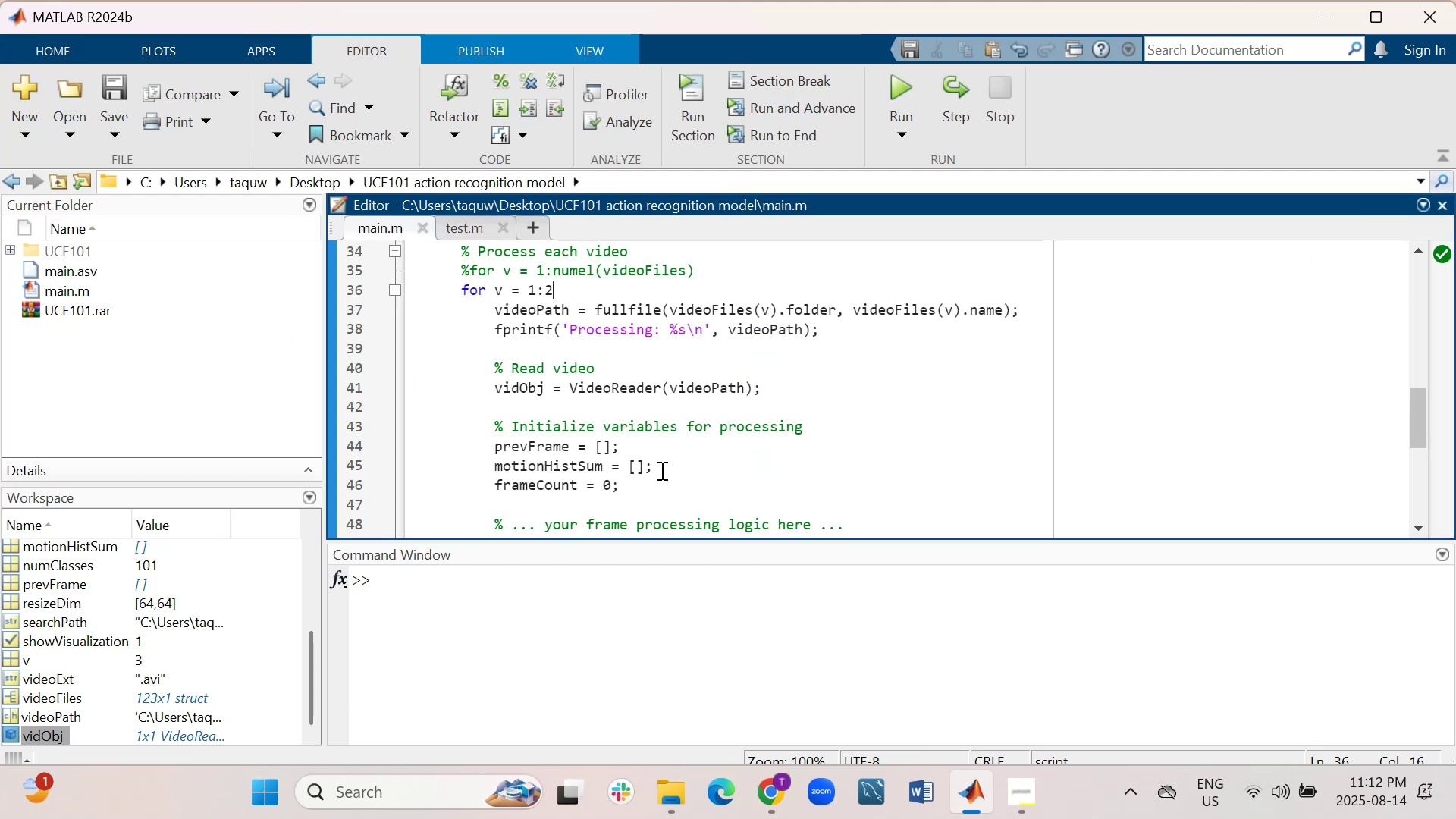 
wait(8.26)
 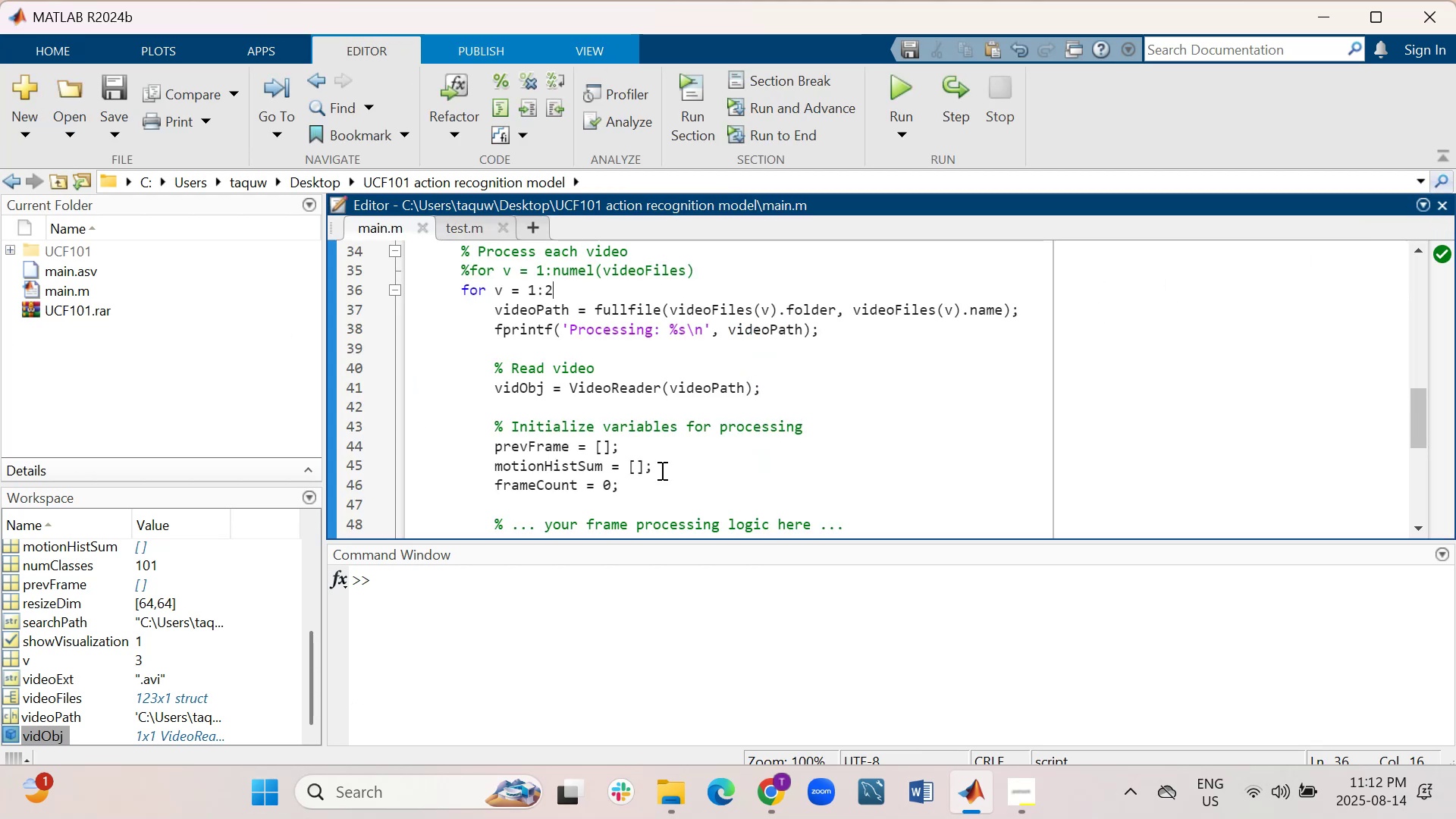 
scroll: coordinate [661, 470], scroll_direction: up, amount: 3.0
 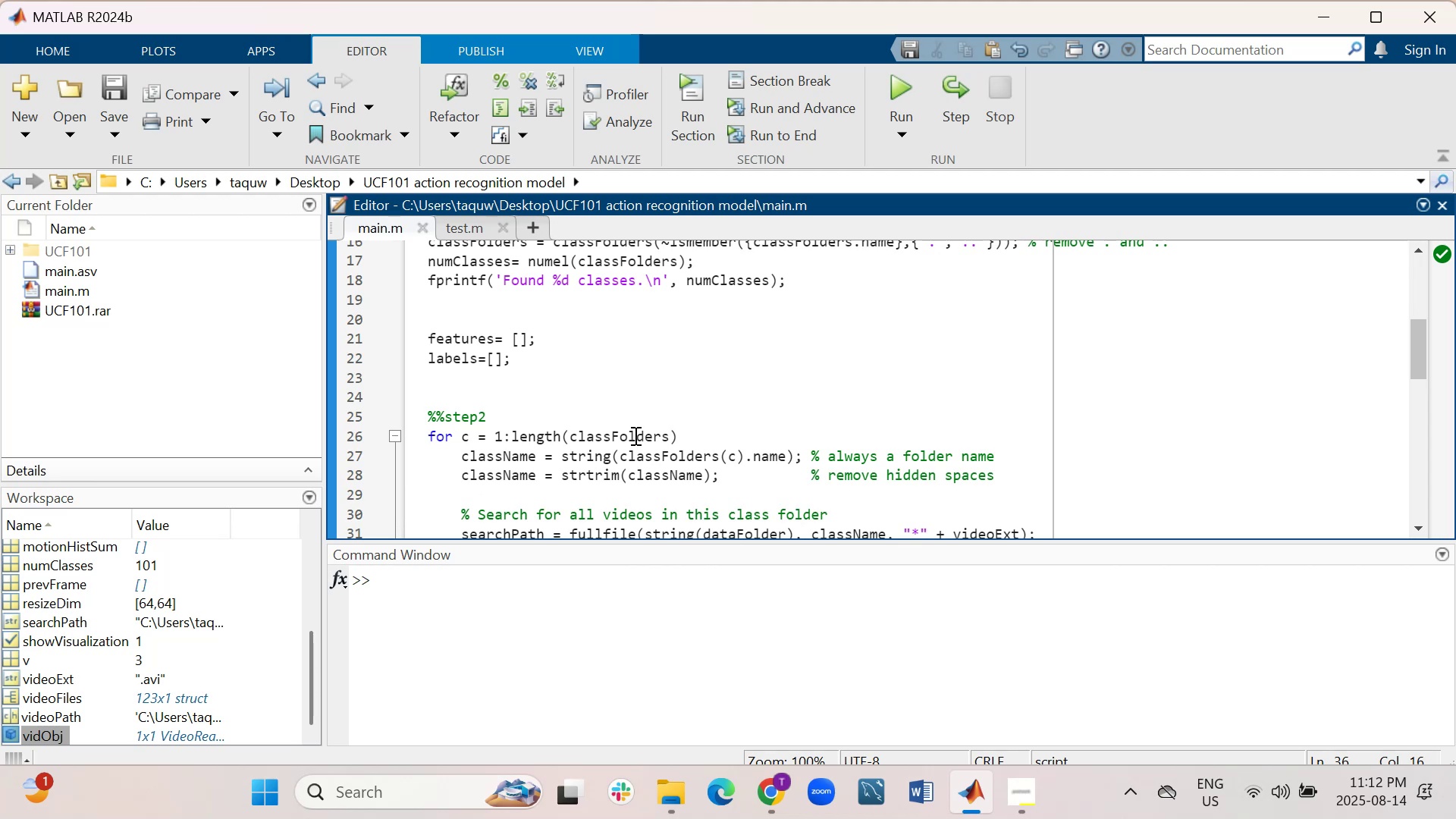 
wait(13.41)
 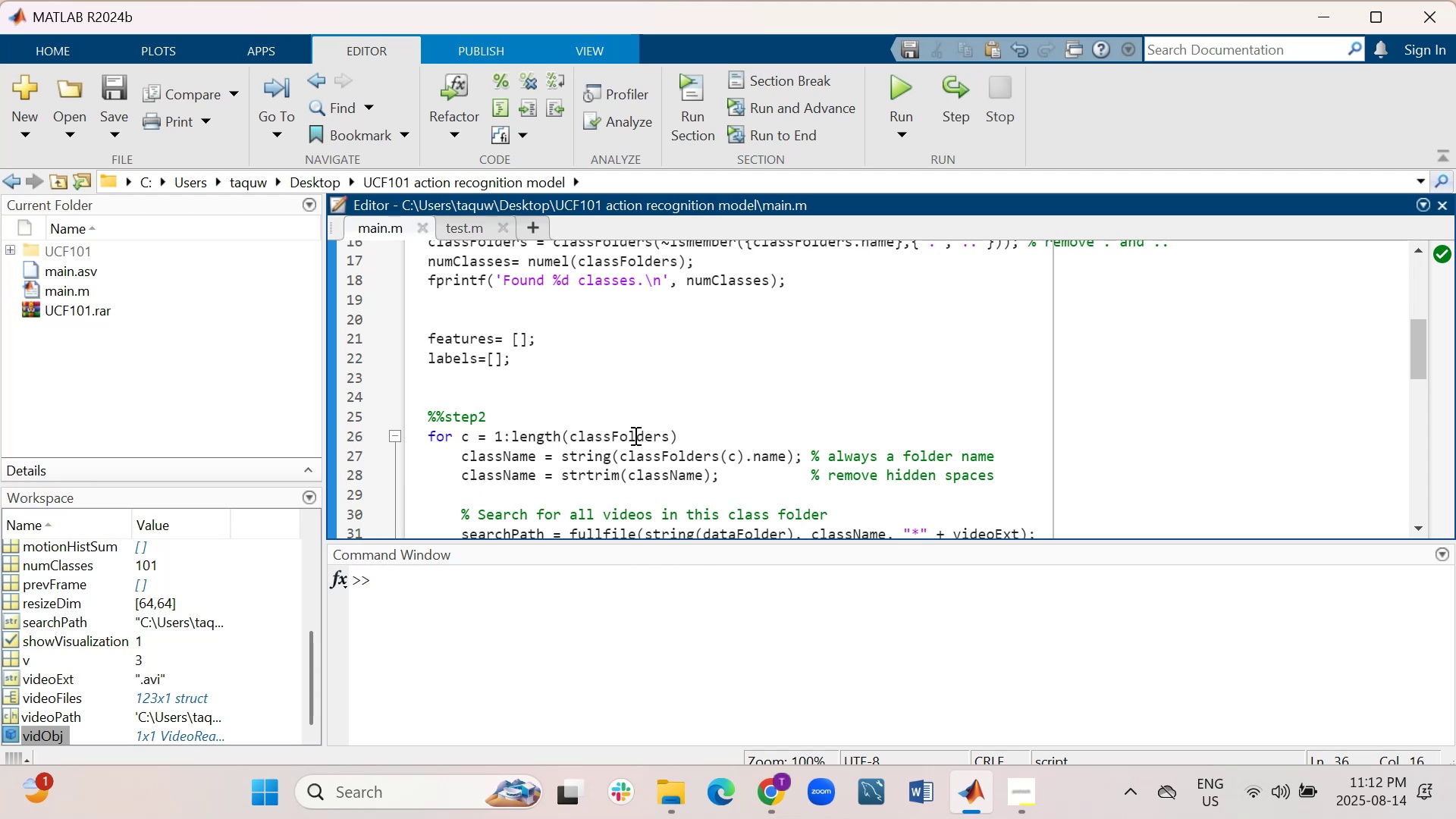 
mouse_move([219, 599])
 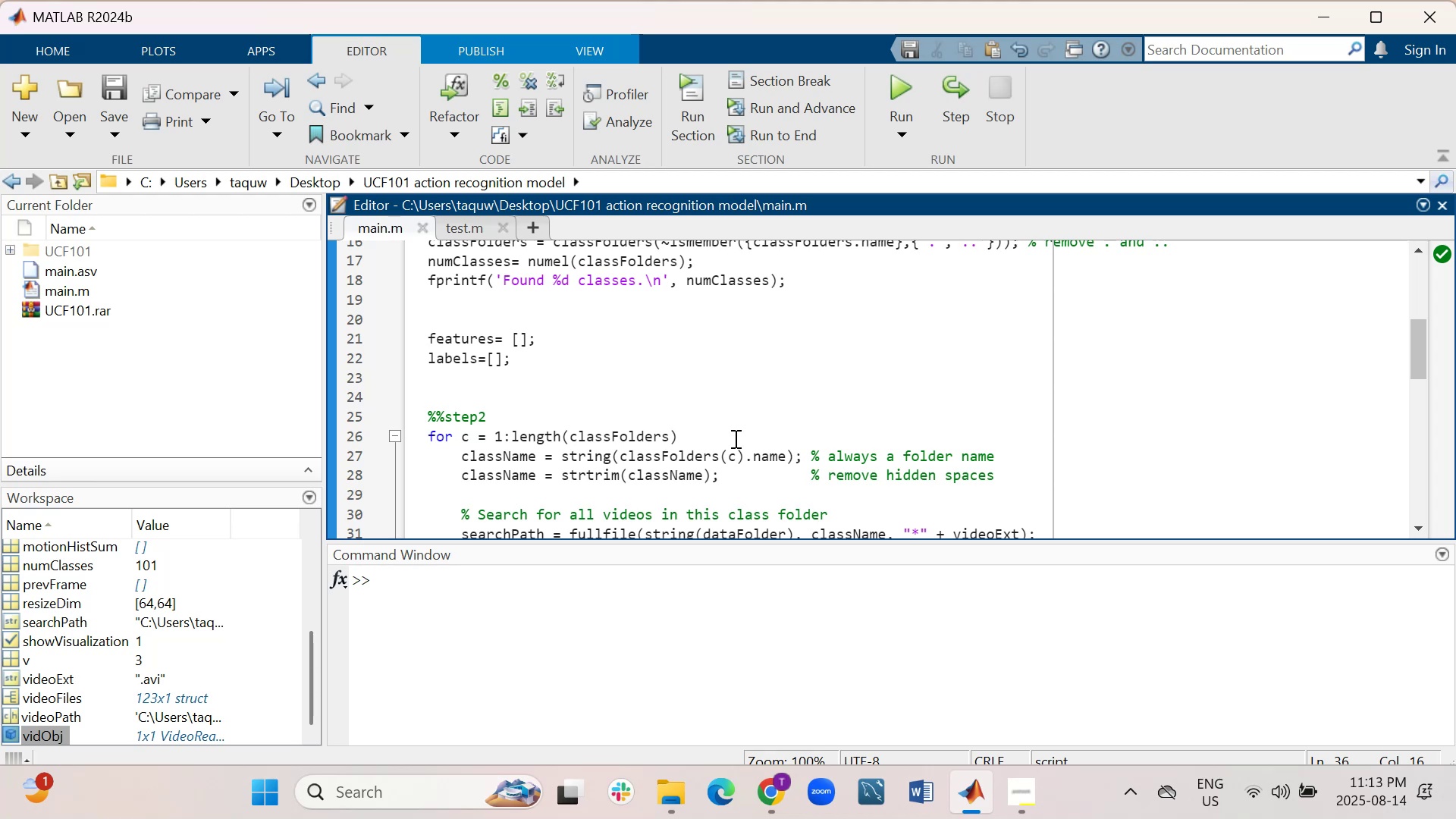 
wait(9.63)
 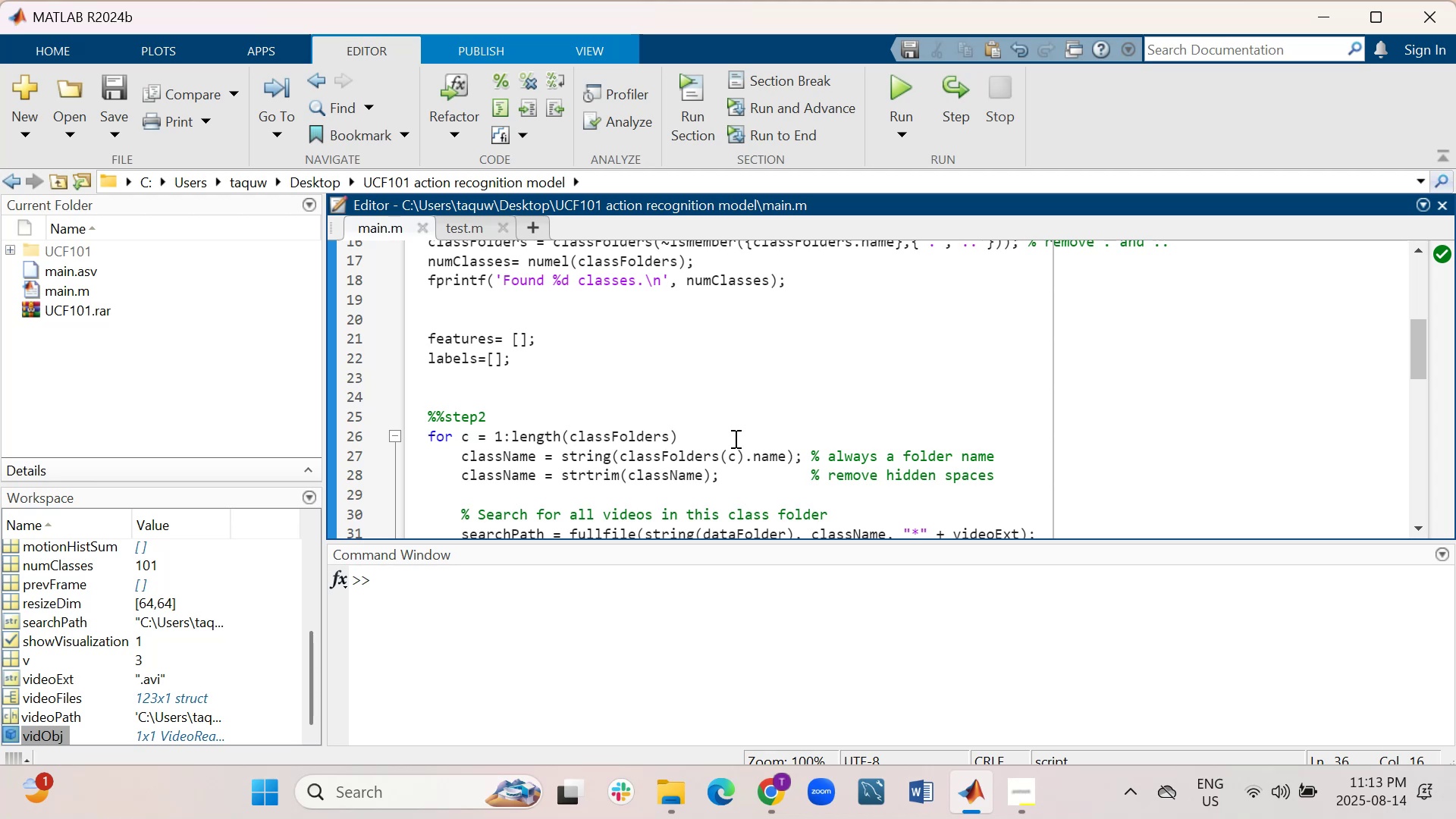 
left_click([712, 401])
 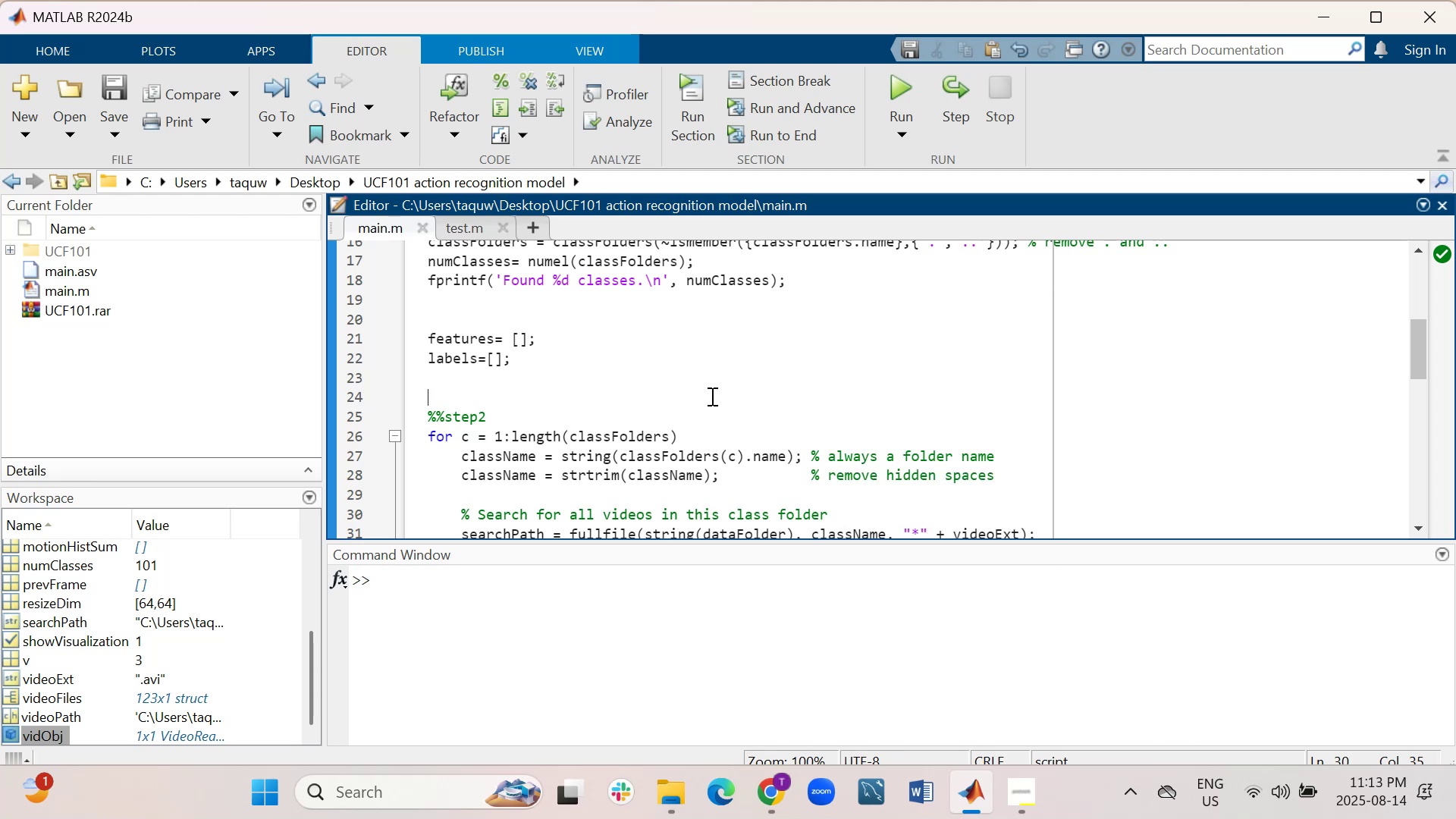 
scroll: coordinate [725, 426], scroll_direction: down, amount: 2.0
 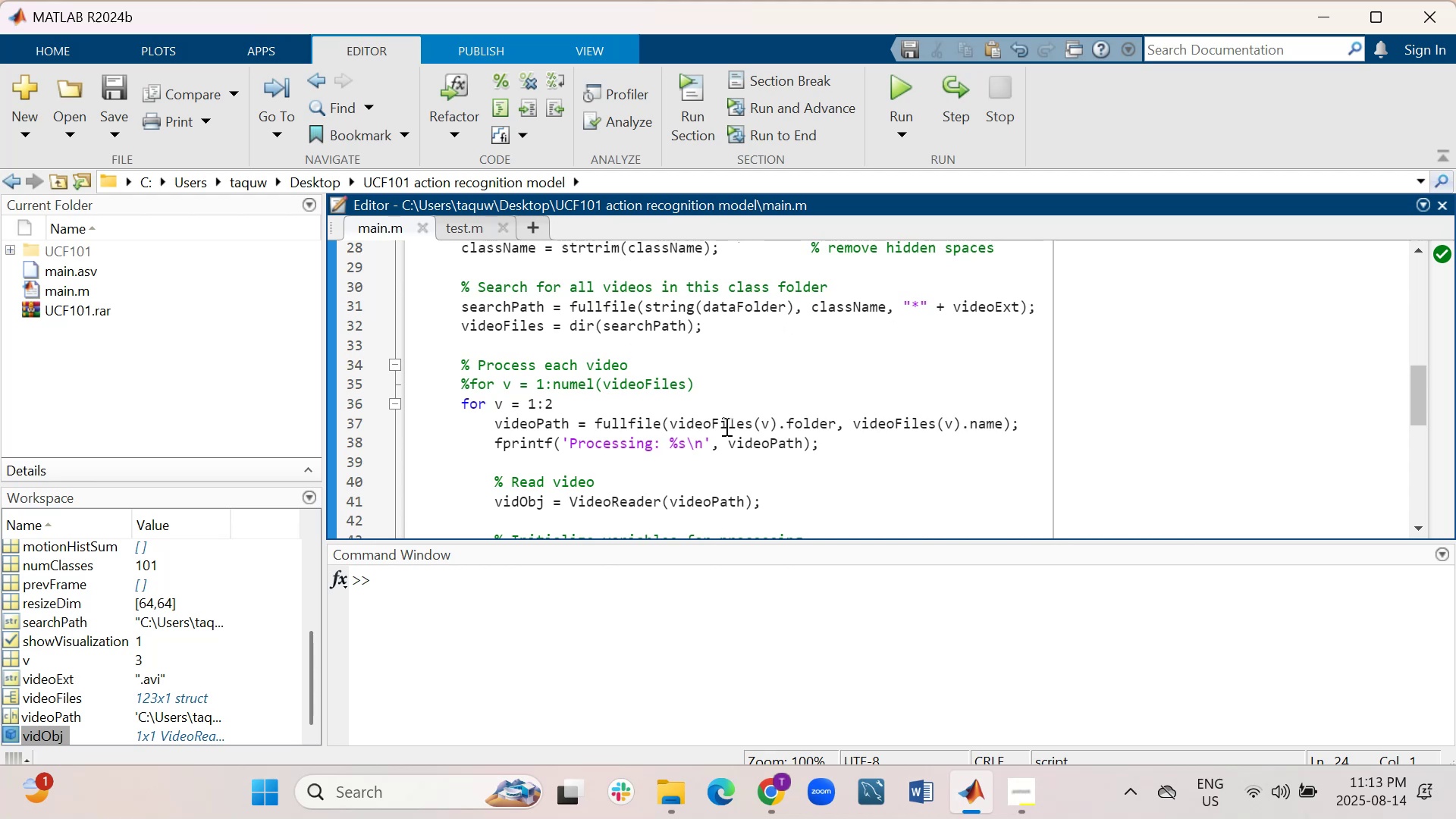 
scroll: coordinate [725, 426], scroll_direction: up, amount: 1.0
 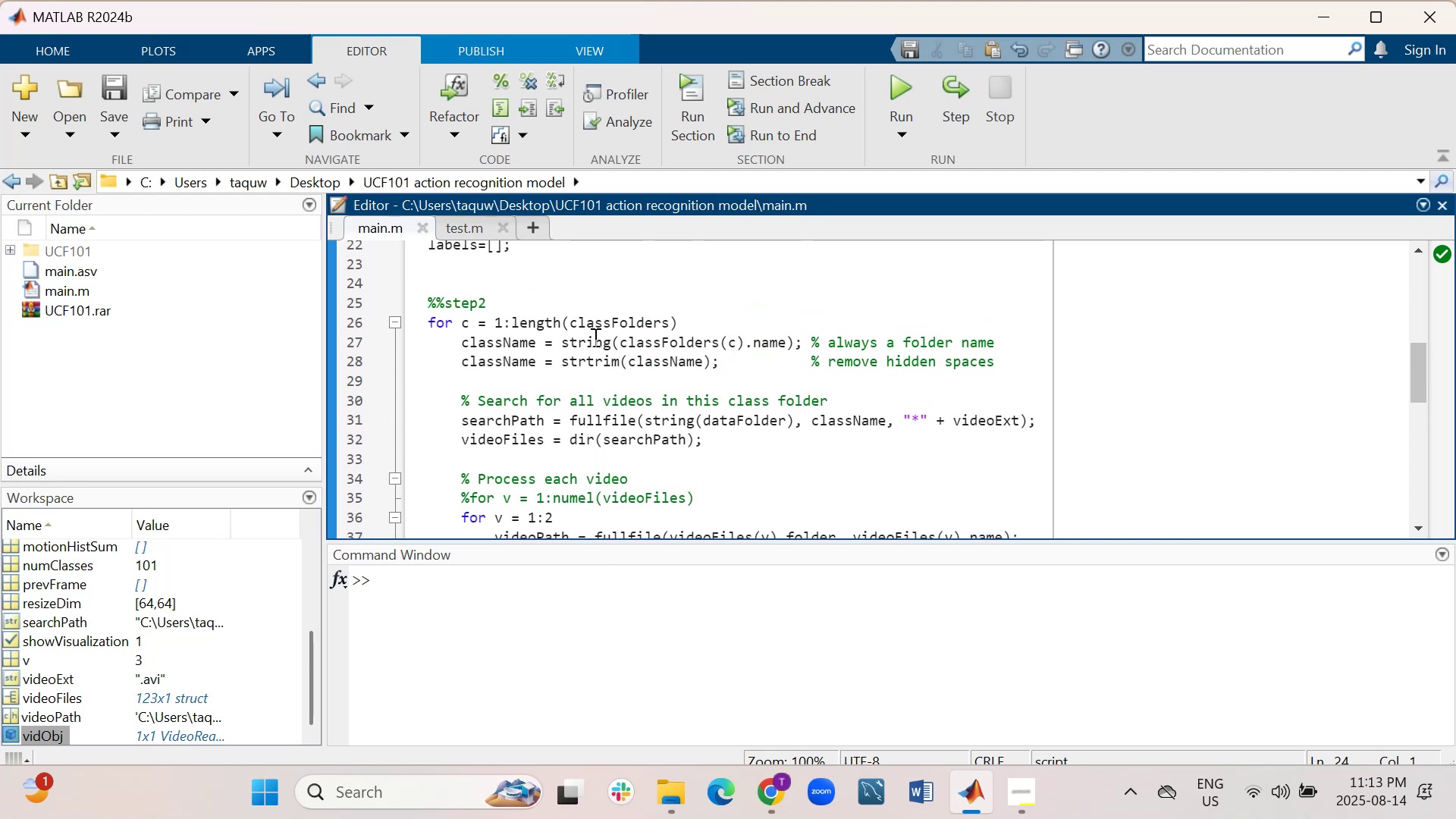 
left_click([431, 313])
 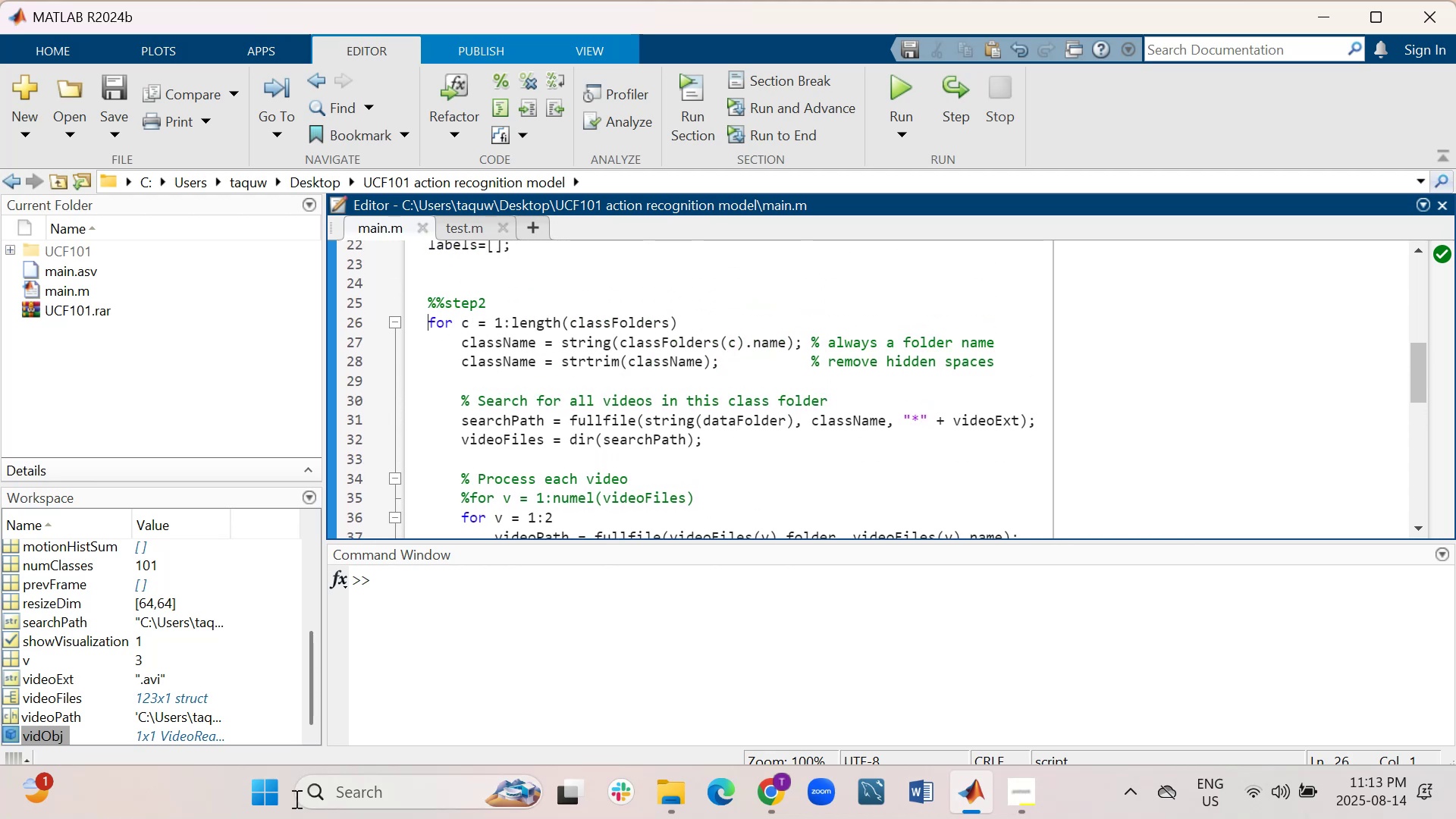 
key(Shift+5)
 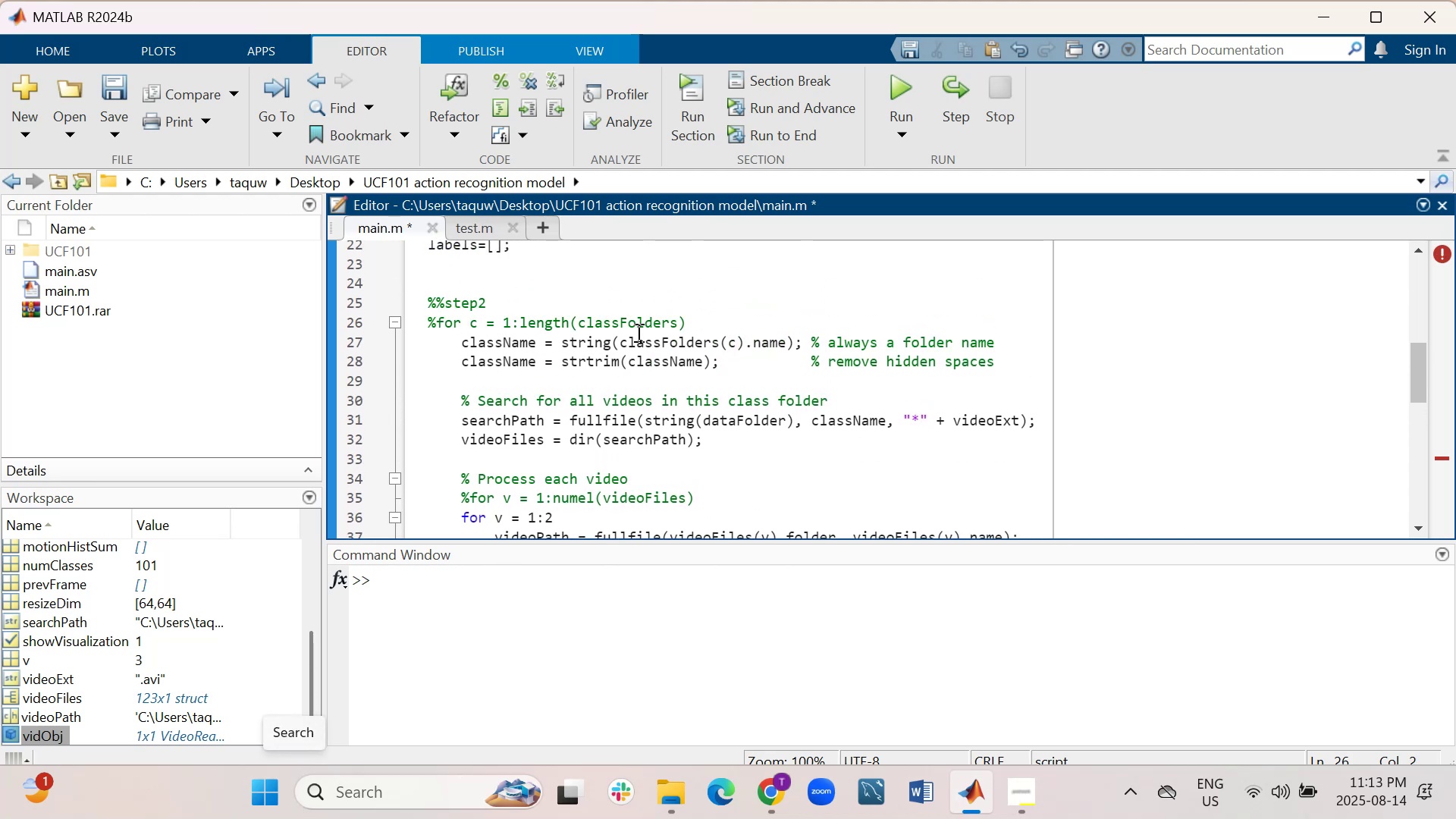 
left_click_drag(start_coordinate=[694, 318], to_coordinate=[438, 320])
 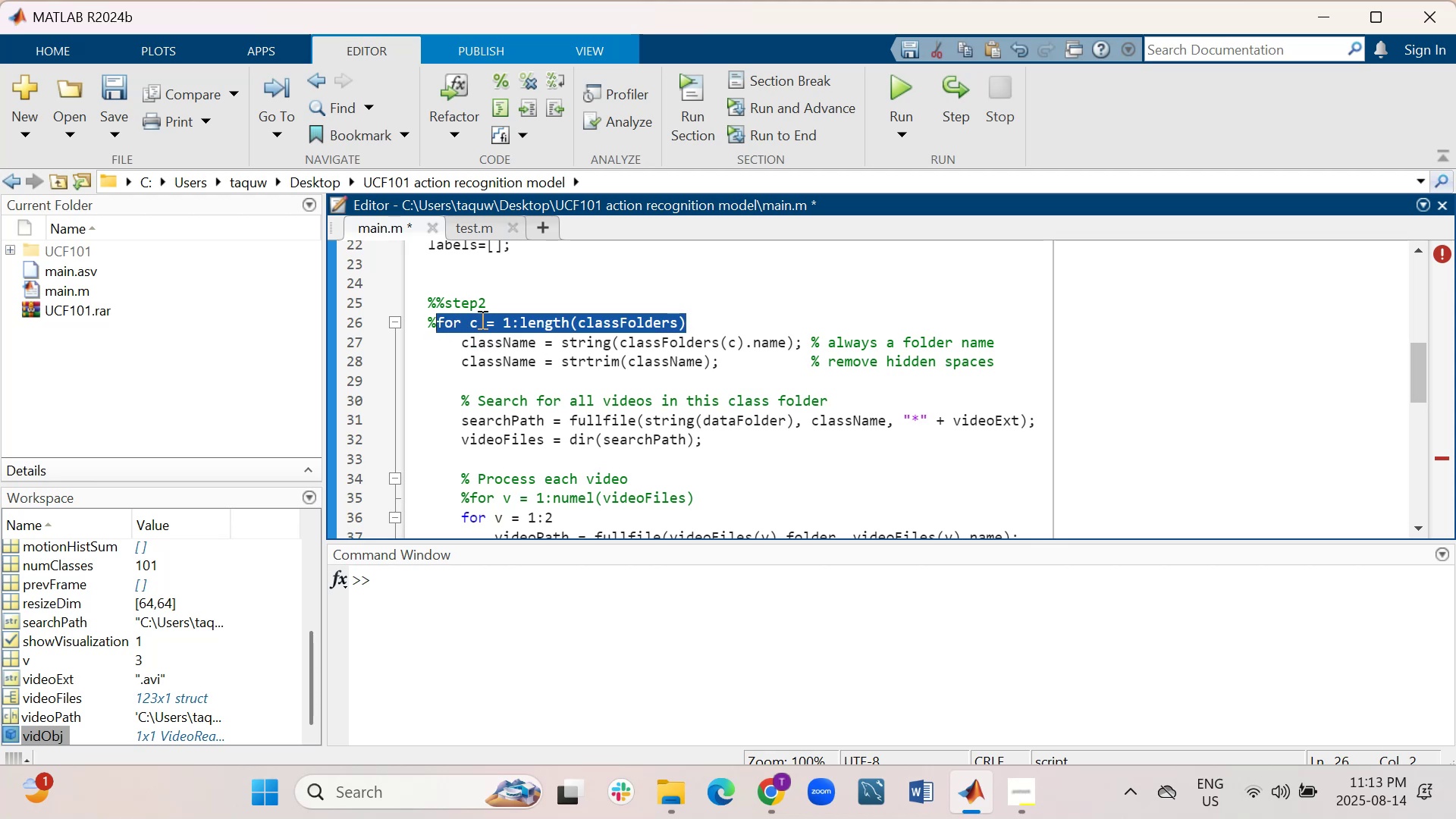 
right_click([481, 319])
 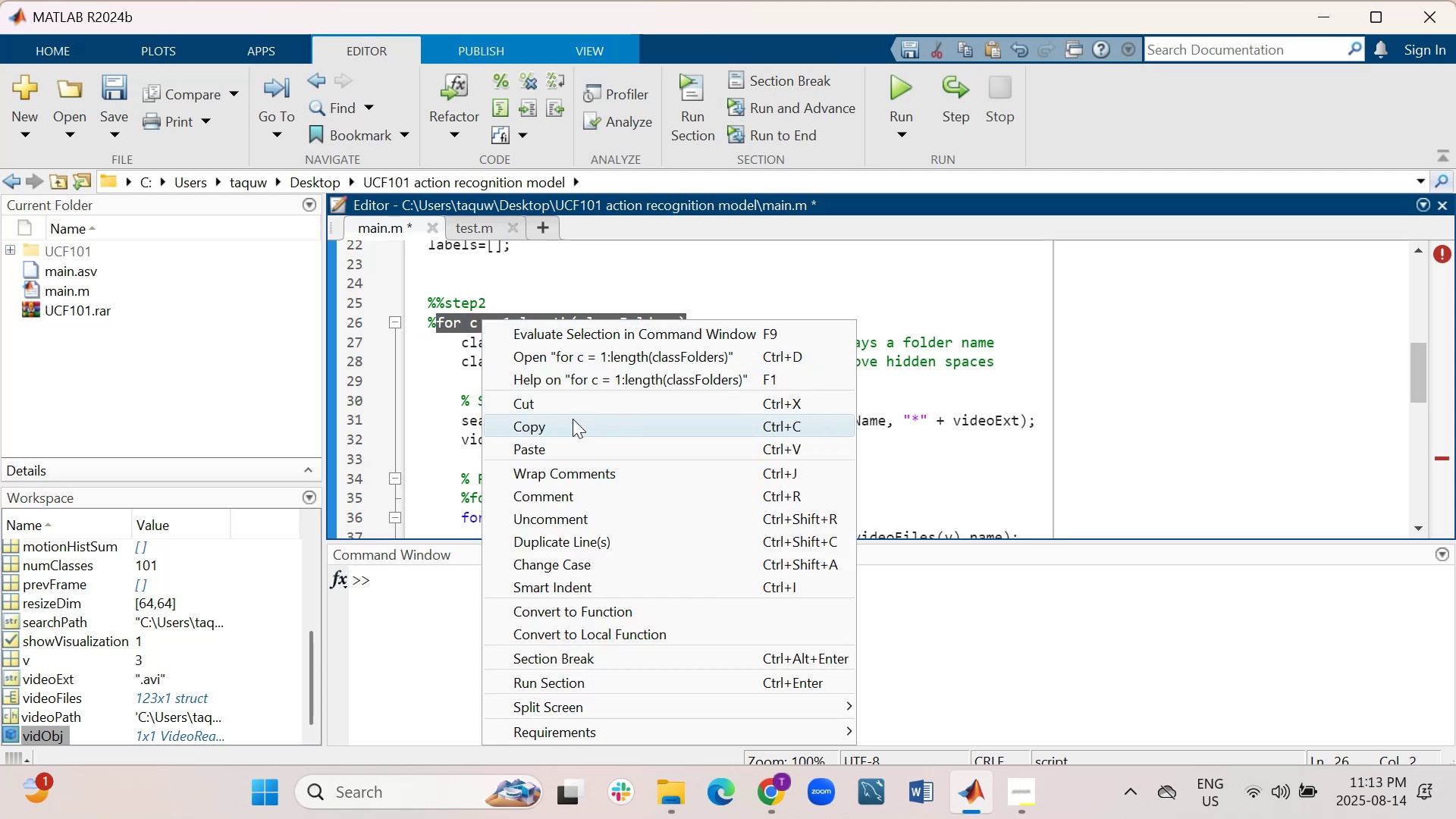 
left_click([570, 425])
 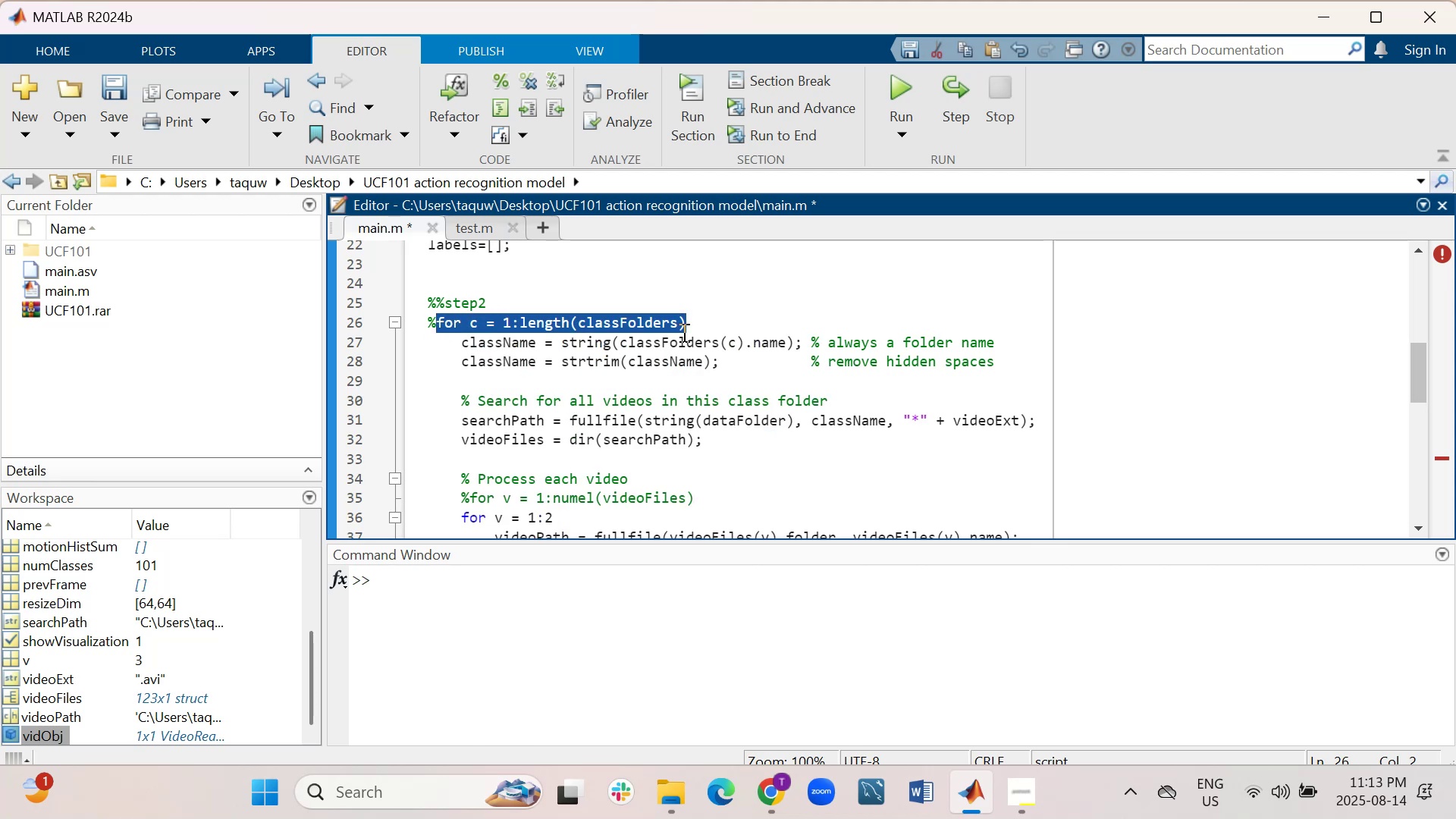 
left_click([705, 321])
 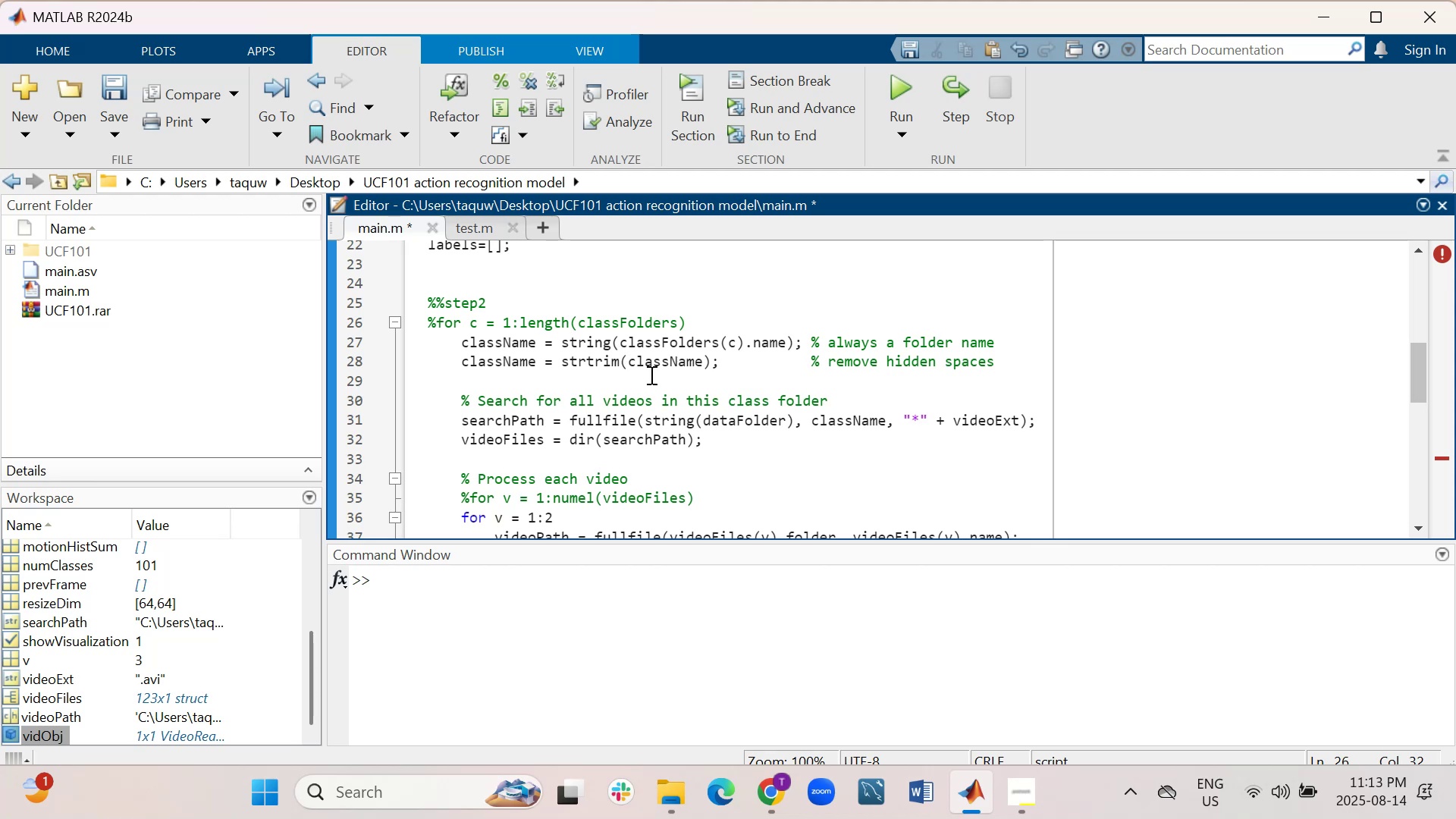 
wait(7.57)
 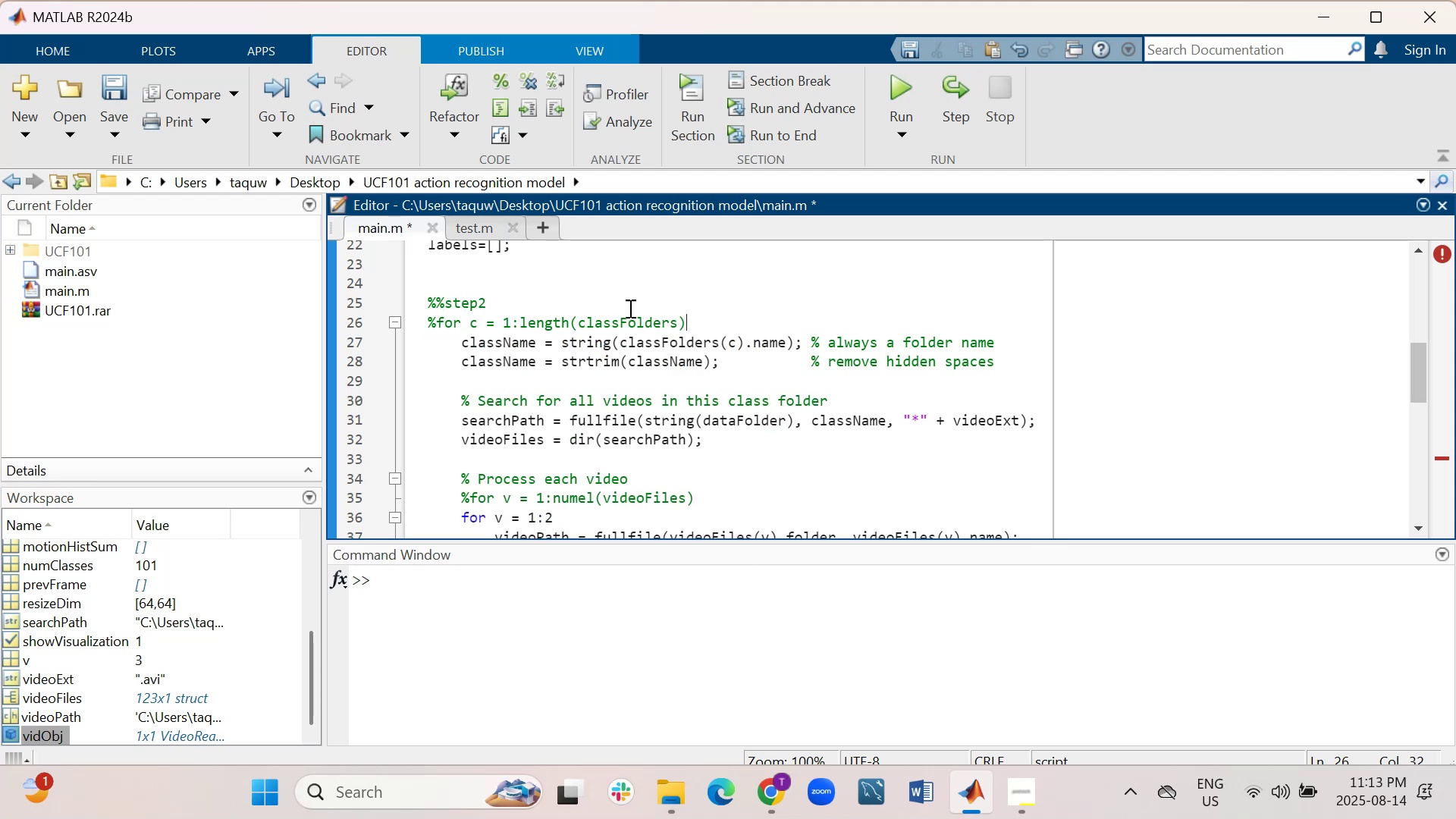 
hold_key(key=ControlLeft, duration=0.48)
 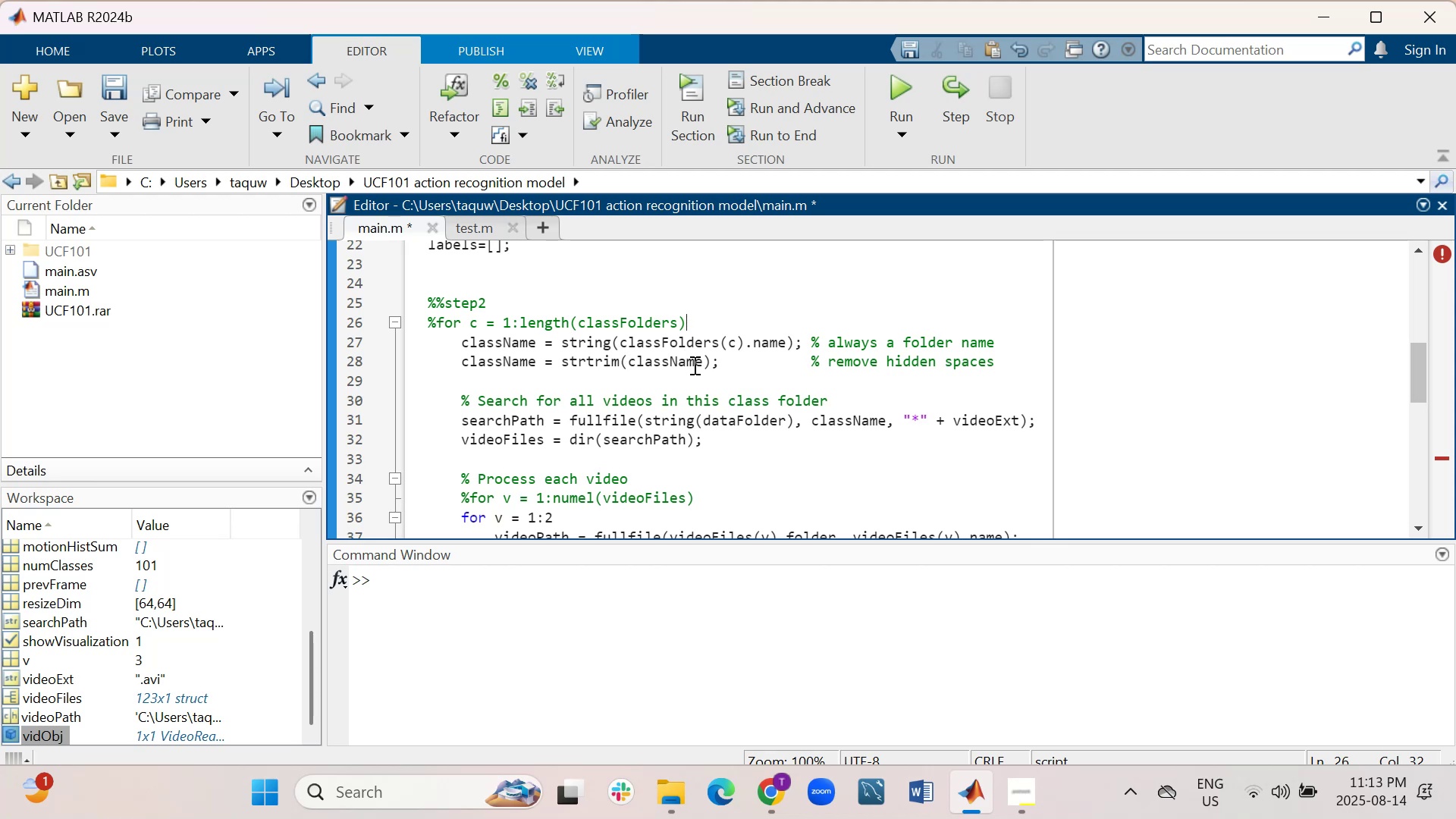 
key(Shift+ShiftRight)
 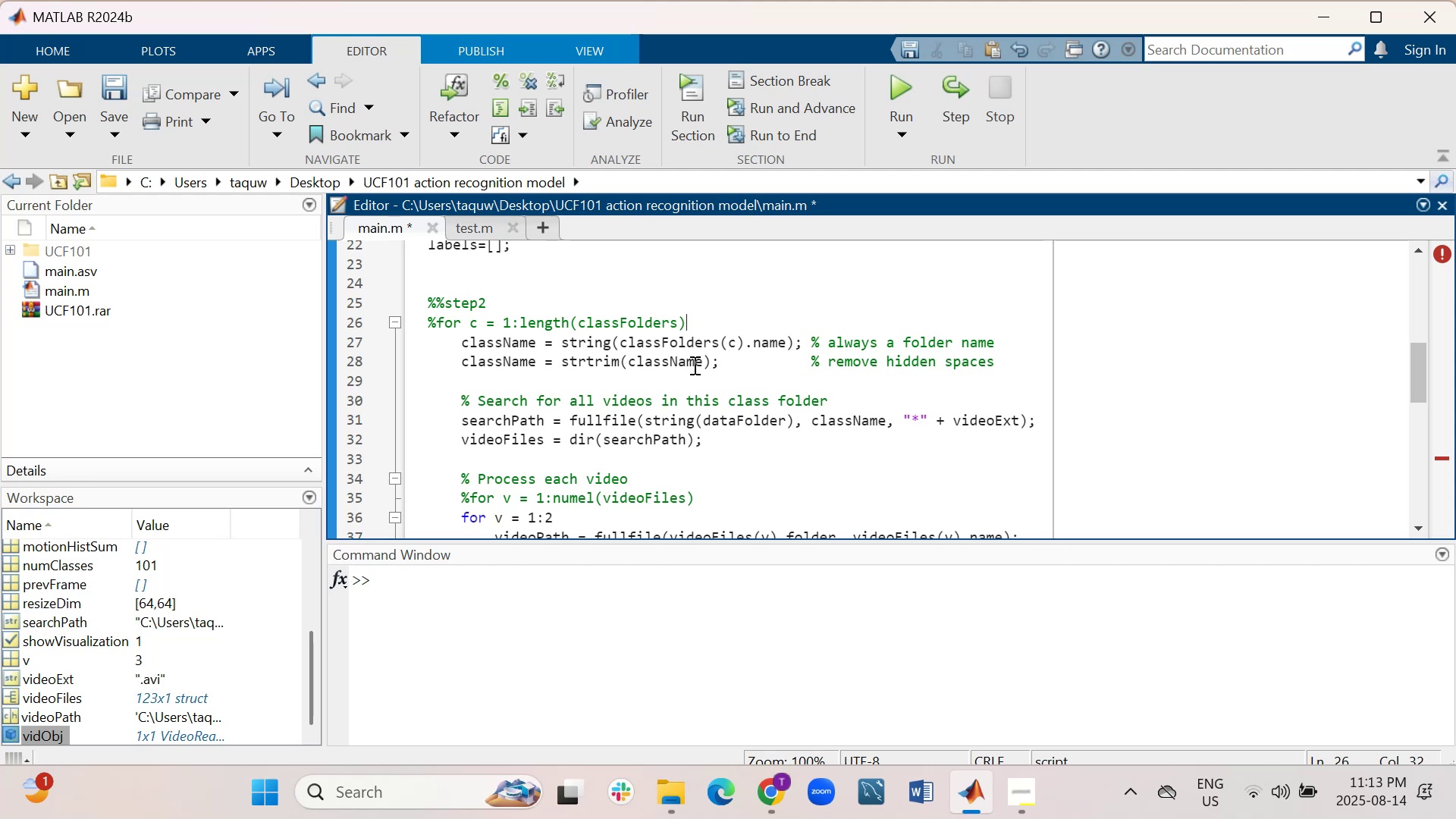 
key(Shift+Enter)
 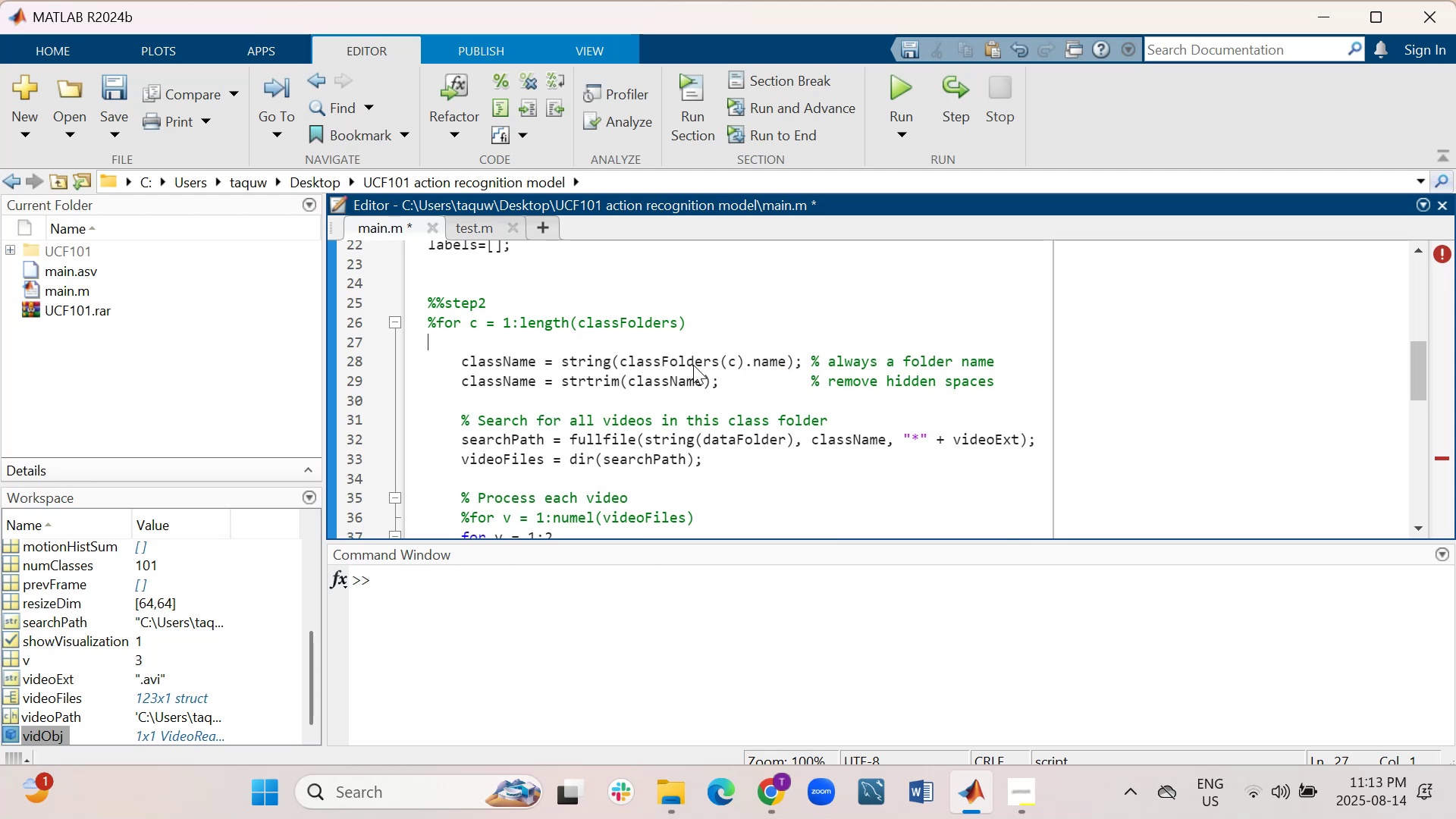 
key(Tab)
 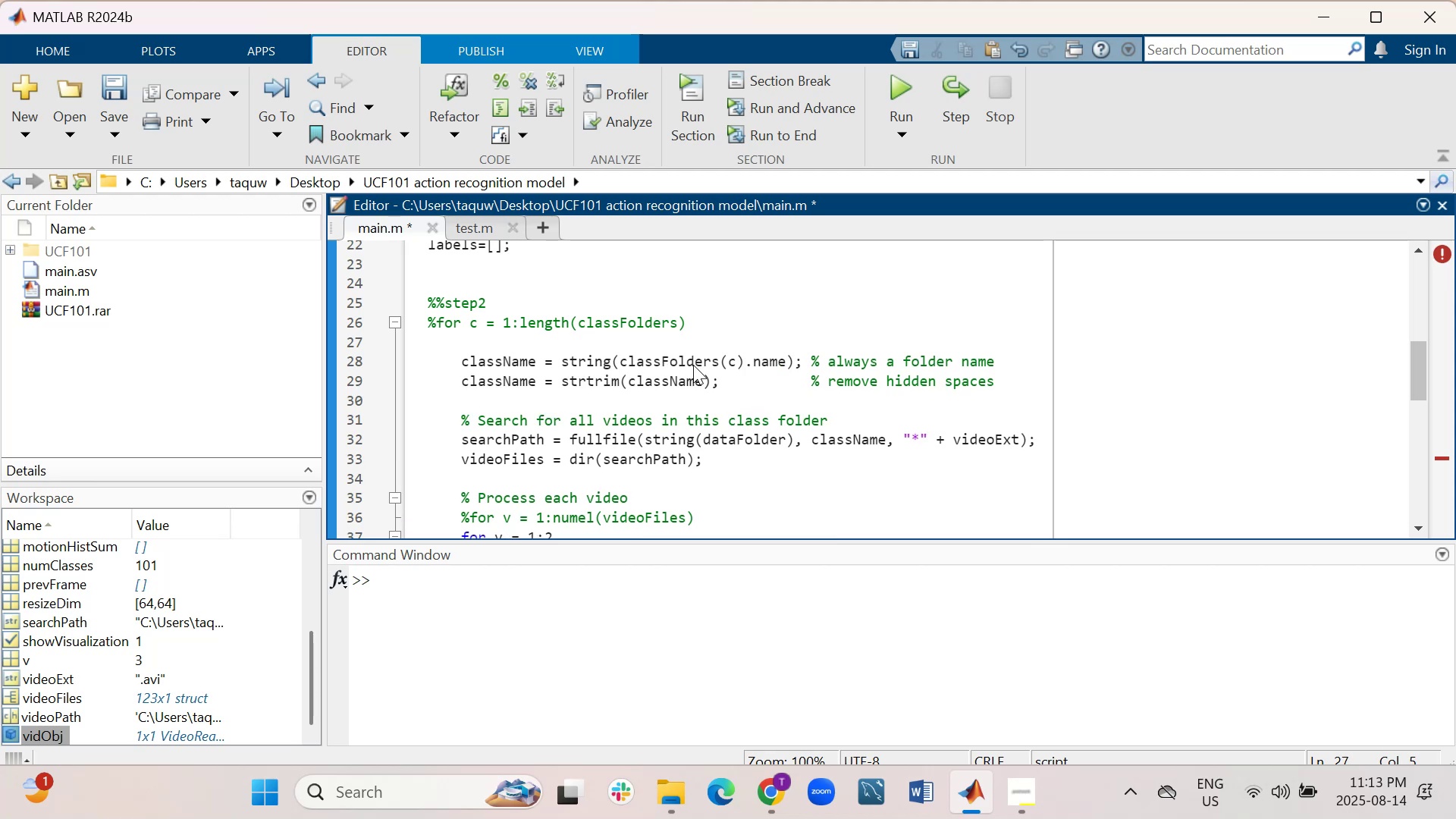 
key(Control+V)
 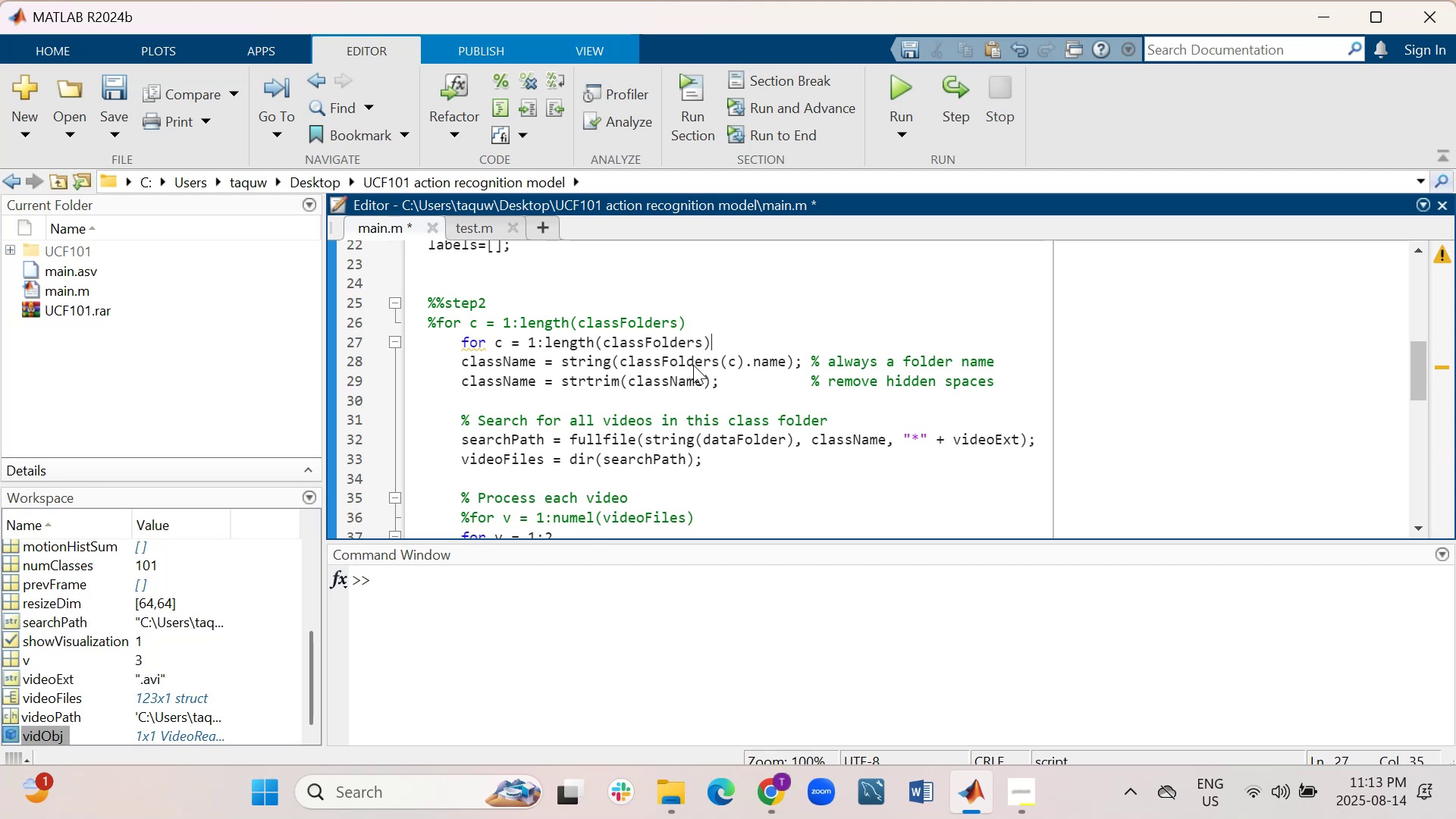 
key(Backspace)
 